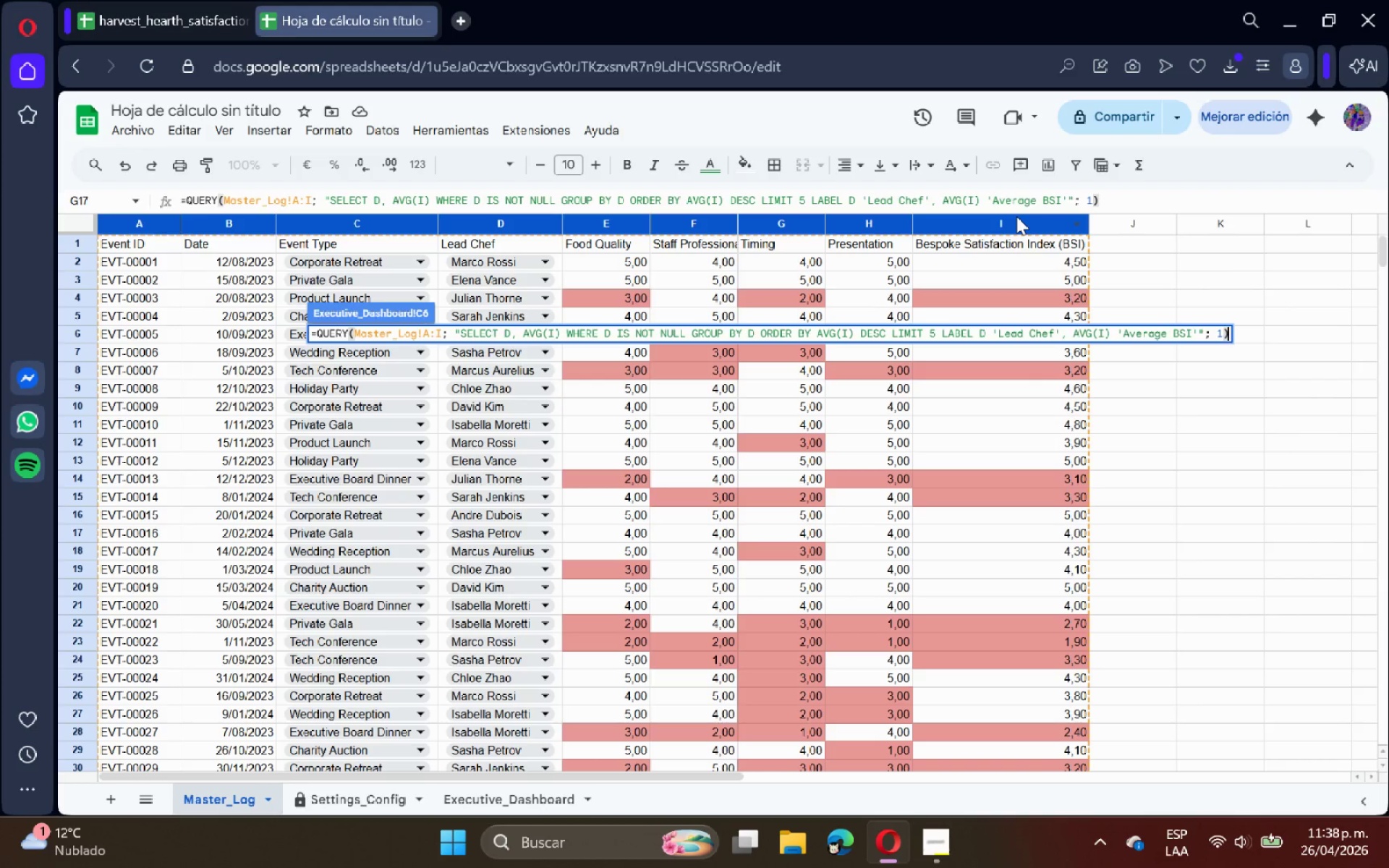 
key(Enter)
 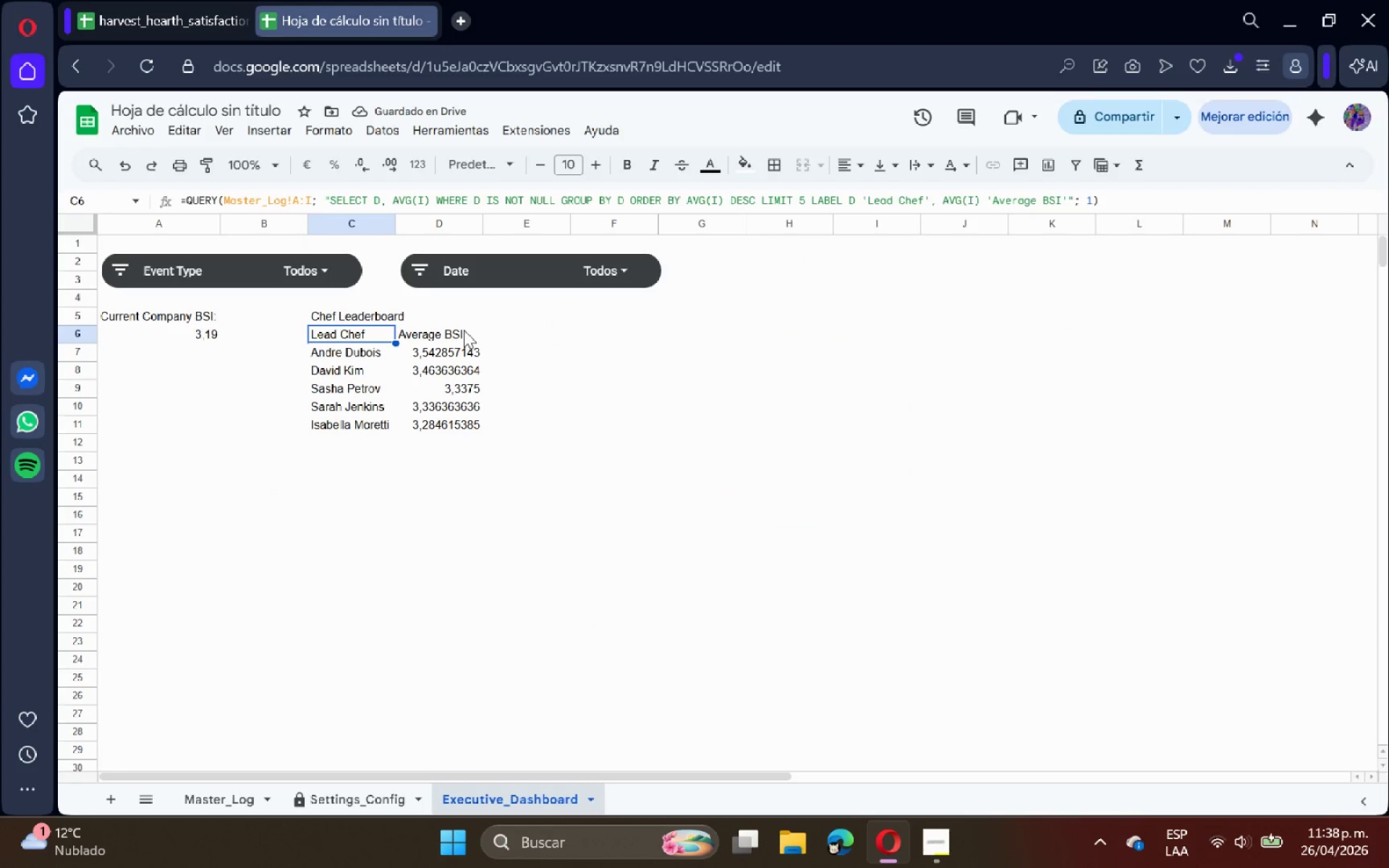 
left_click_drag(start_coordinate=[457, 353], to_coordinate=[464, 422])
 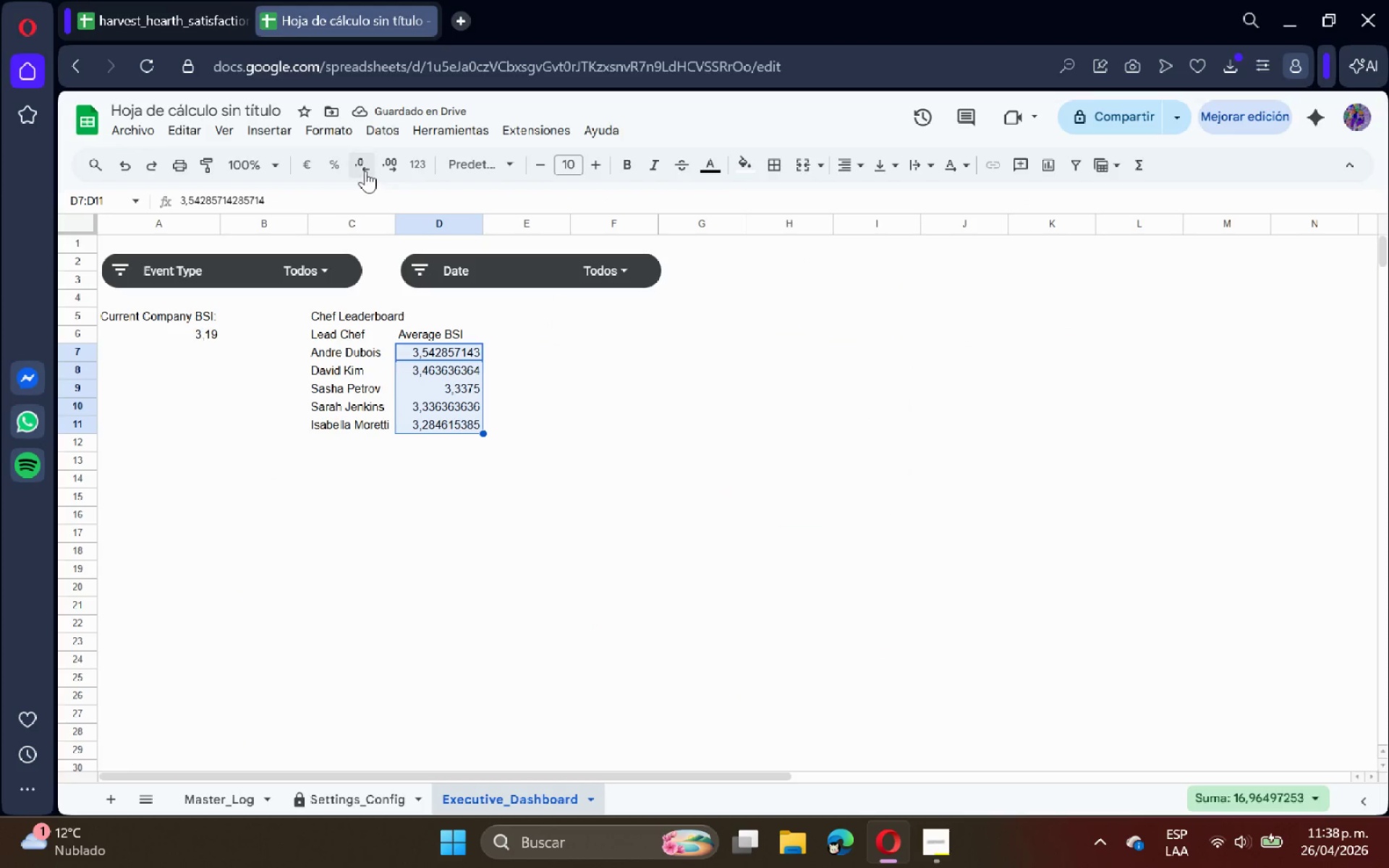 
double_click([365, 171])
 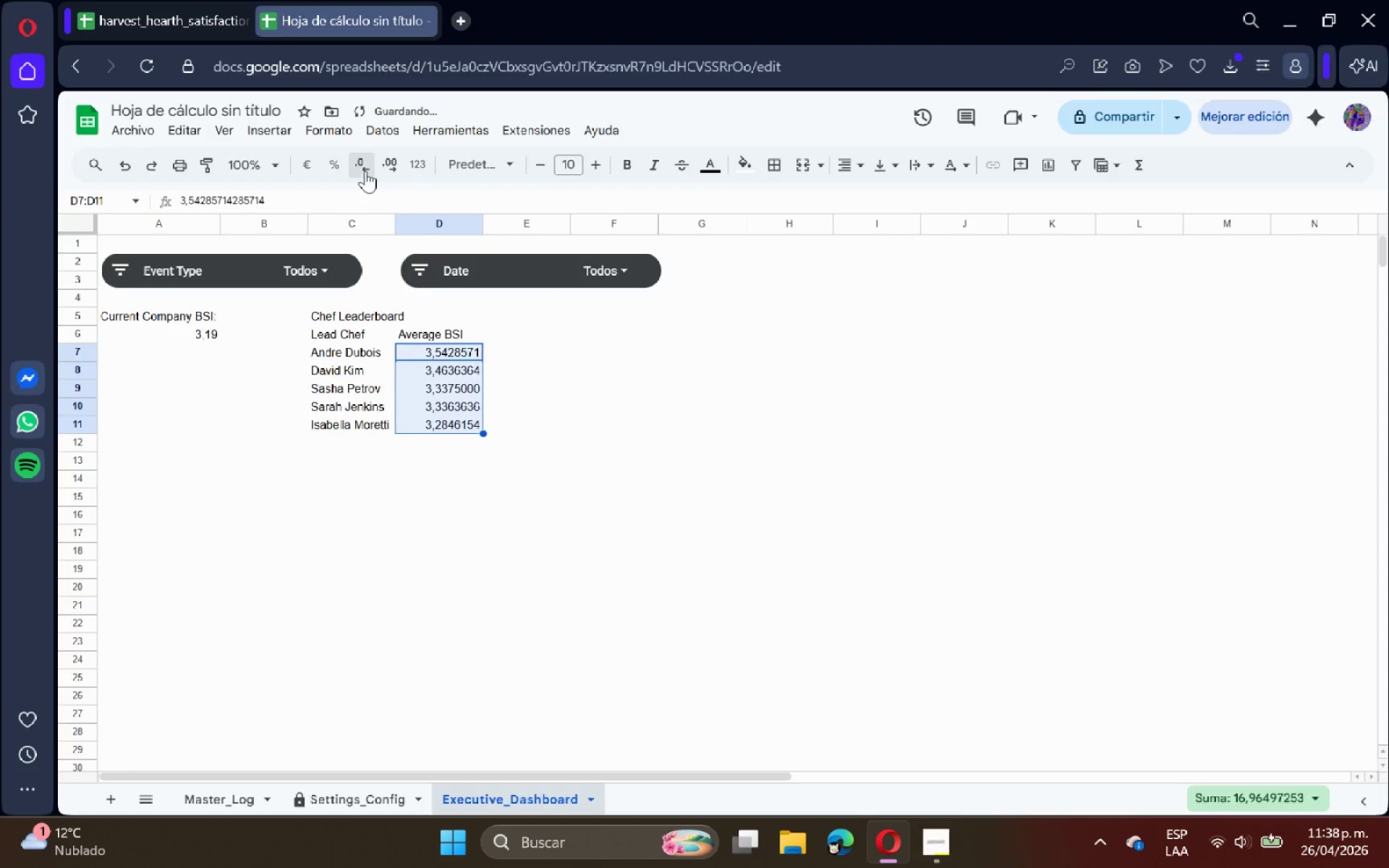 
triple_click([365, 171])
 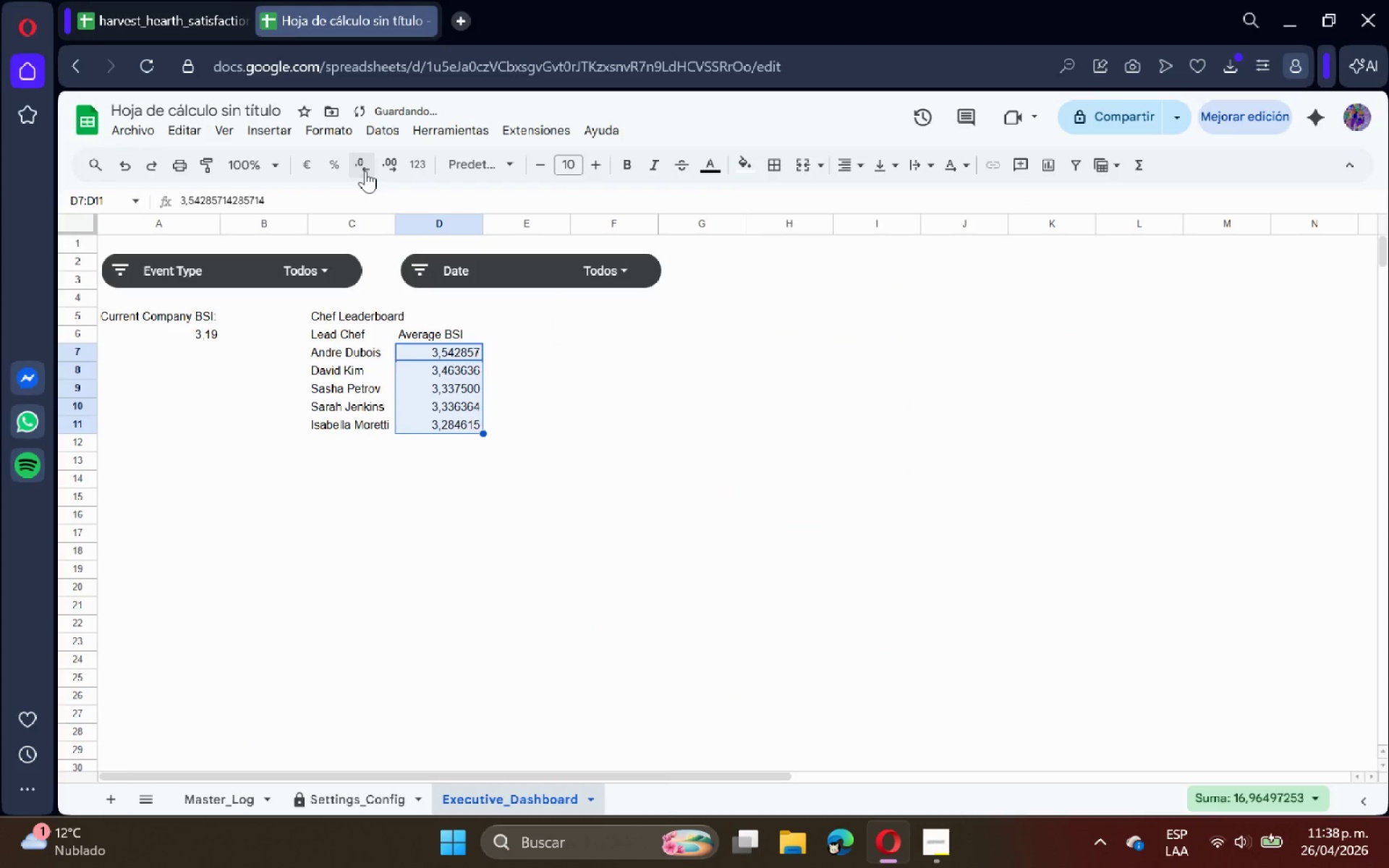 
triple_click([365, 171])
 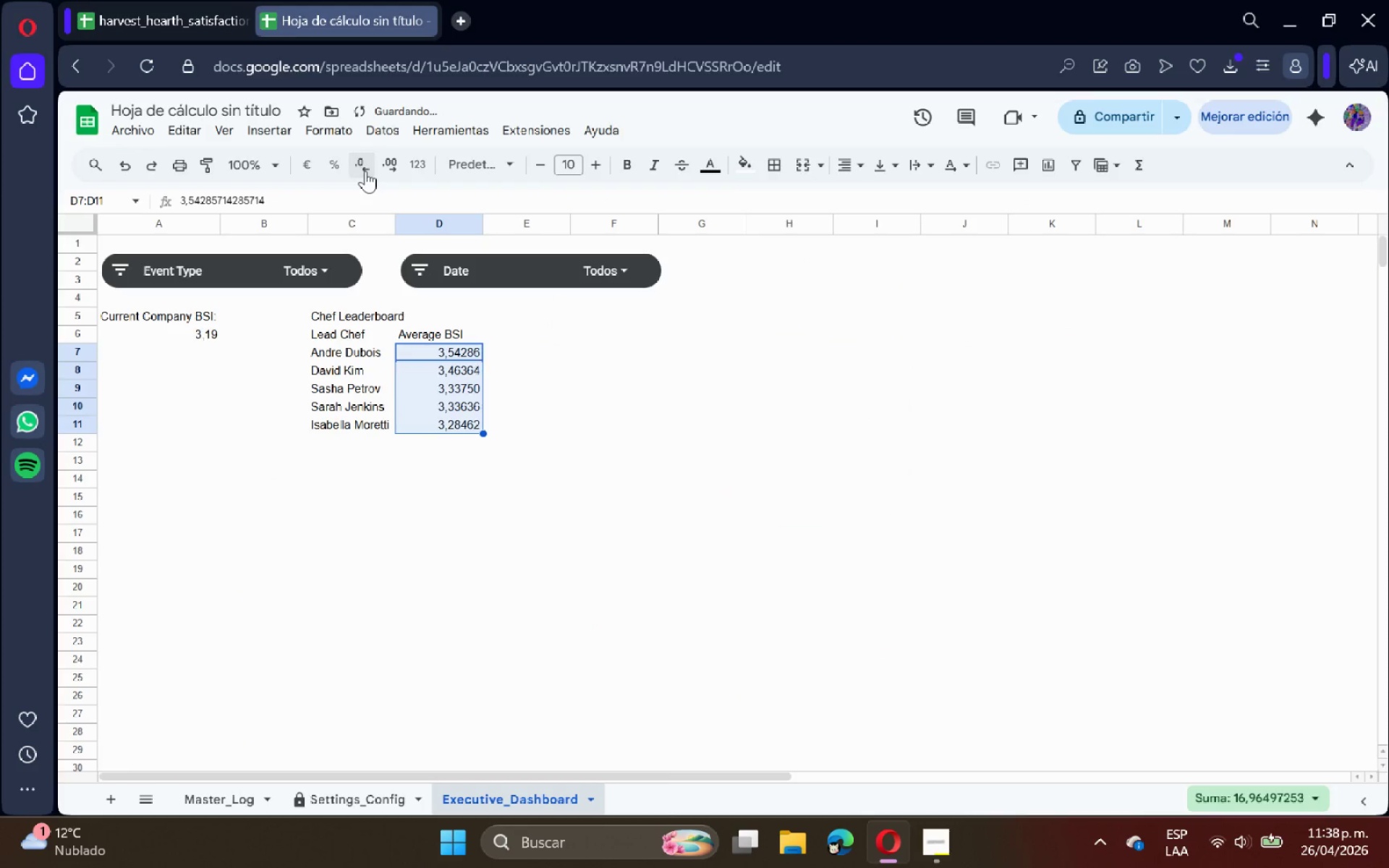 
triple_click([365, 171])
 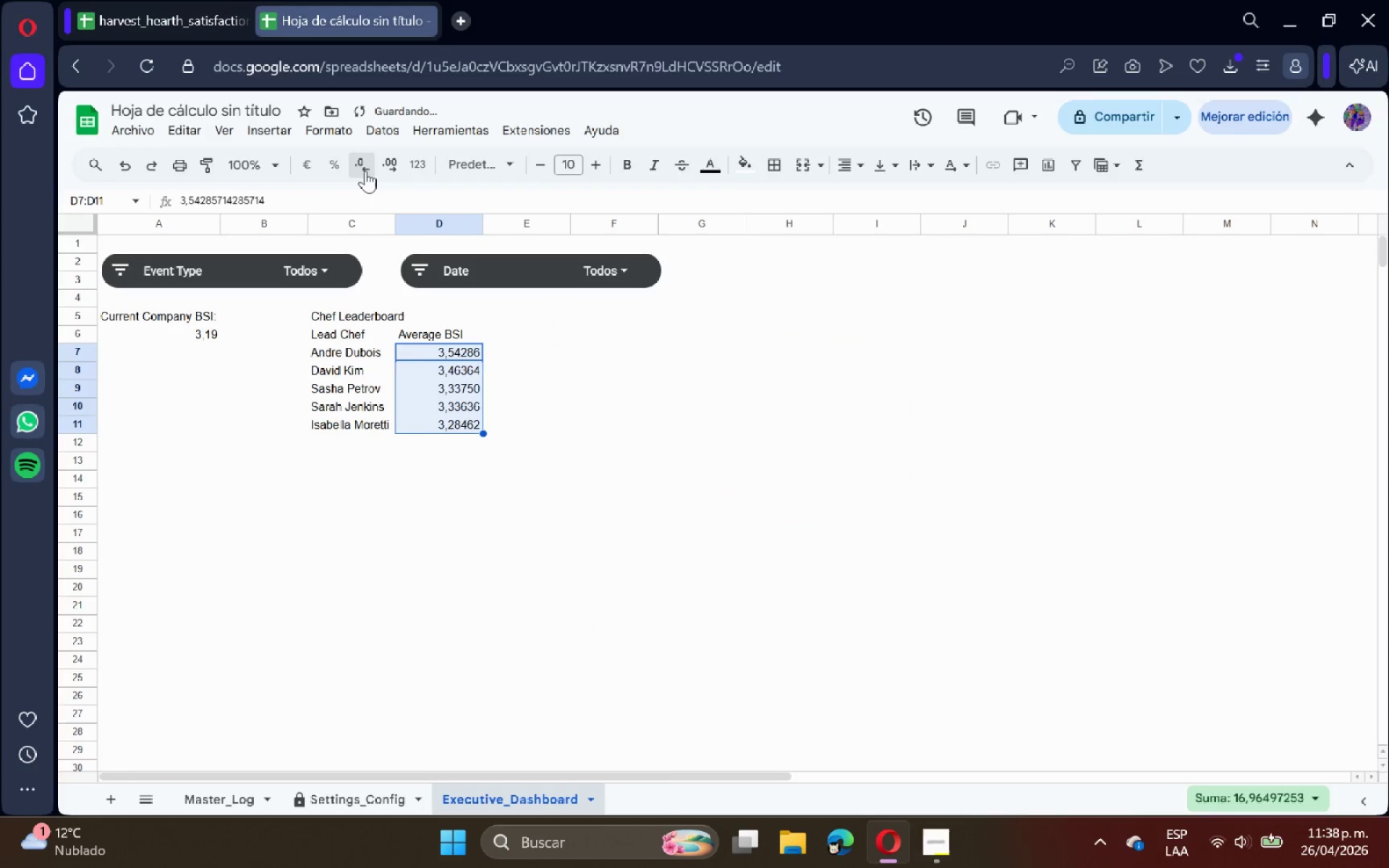 
triple_click([365, 171])
 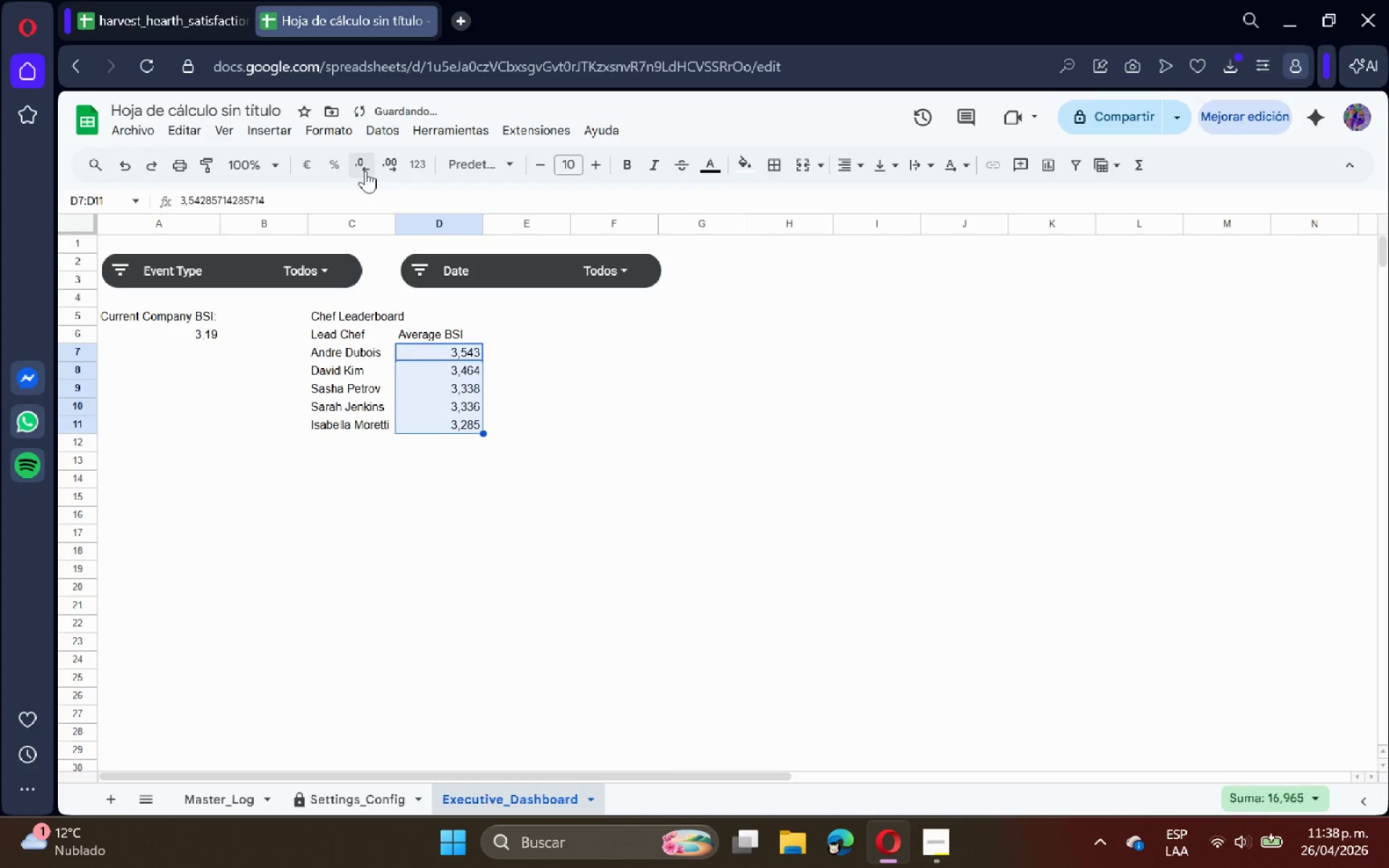 
triple_click([365, 171])
 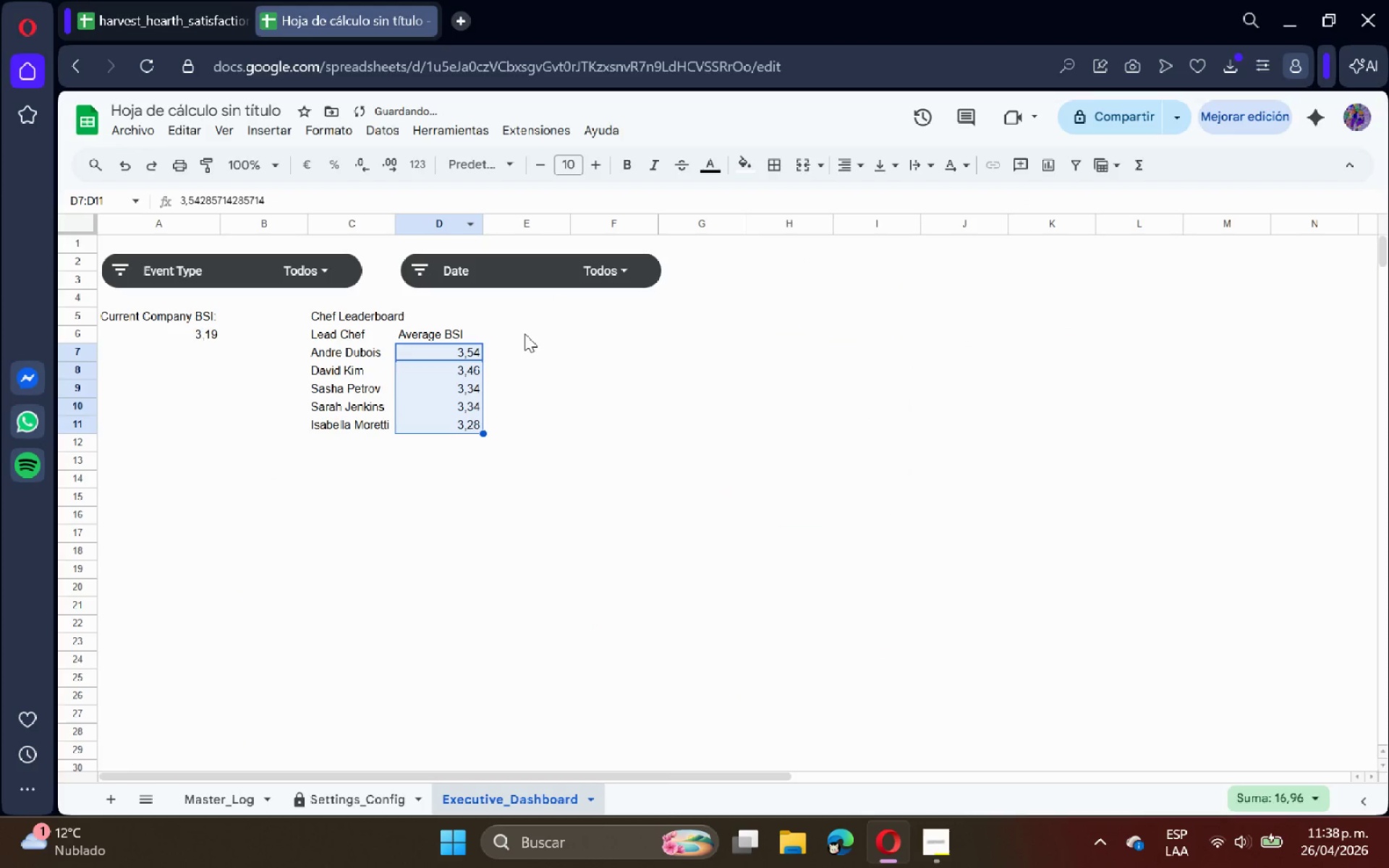 
left_click([554, 347])
 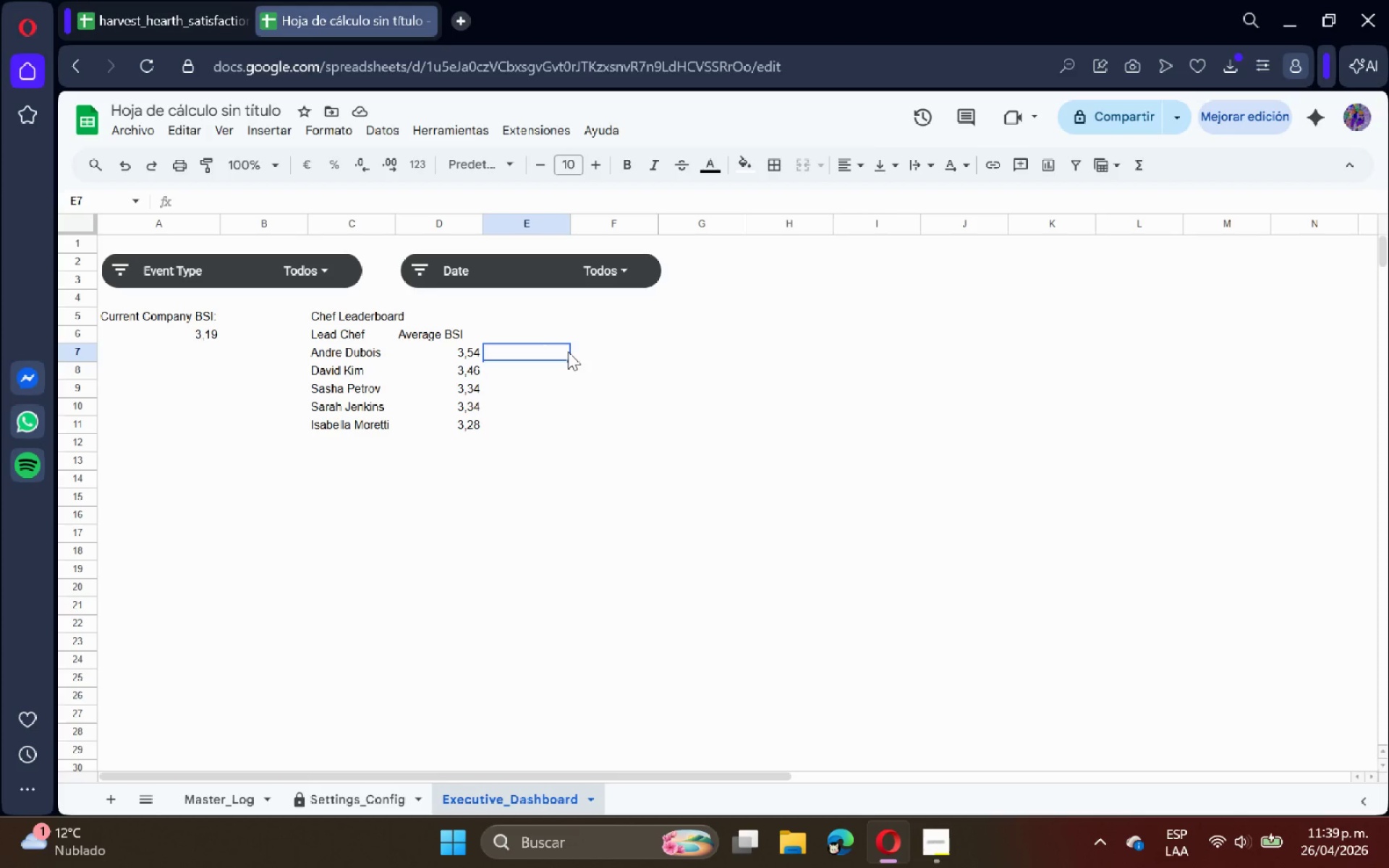 
wait(12.41)
 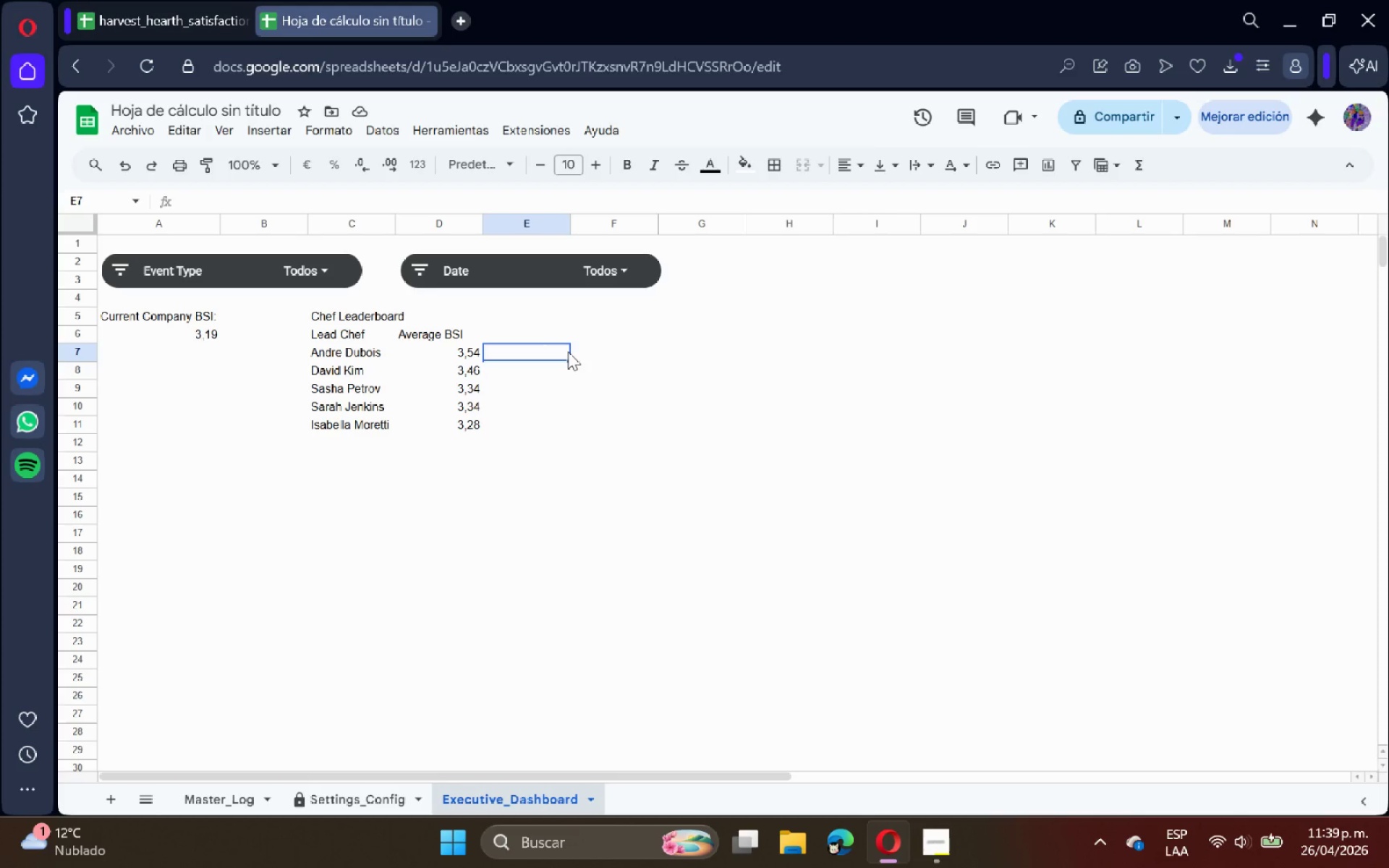 
left_click([182, 515])
 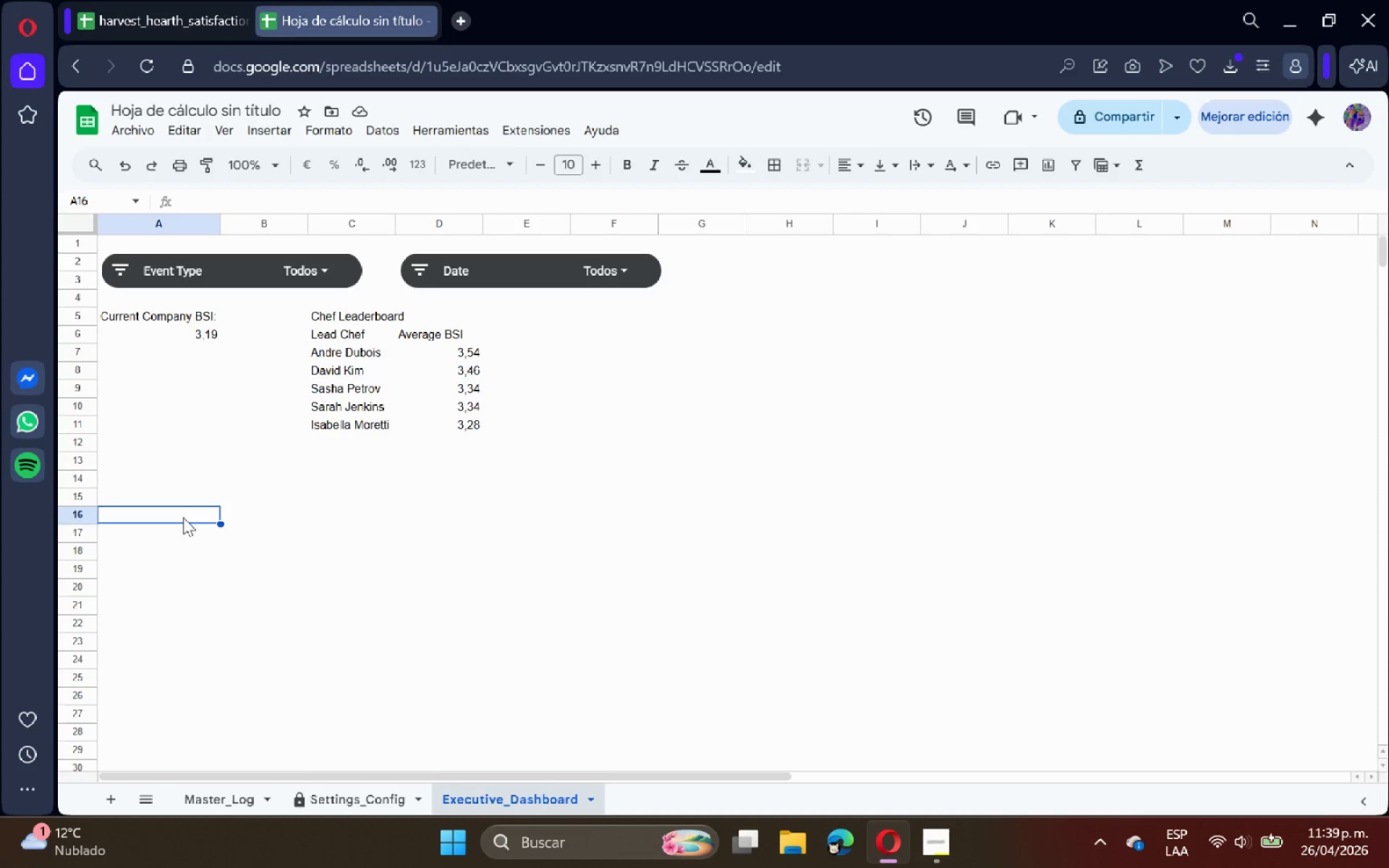 
wait(13.02)
 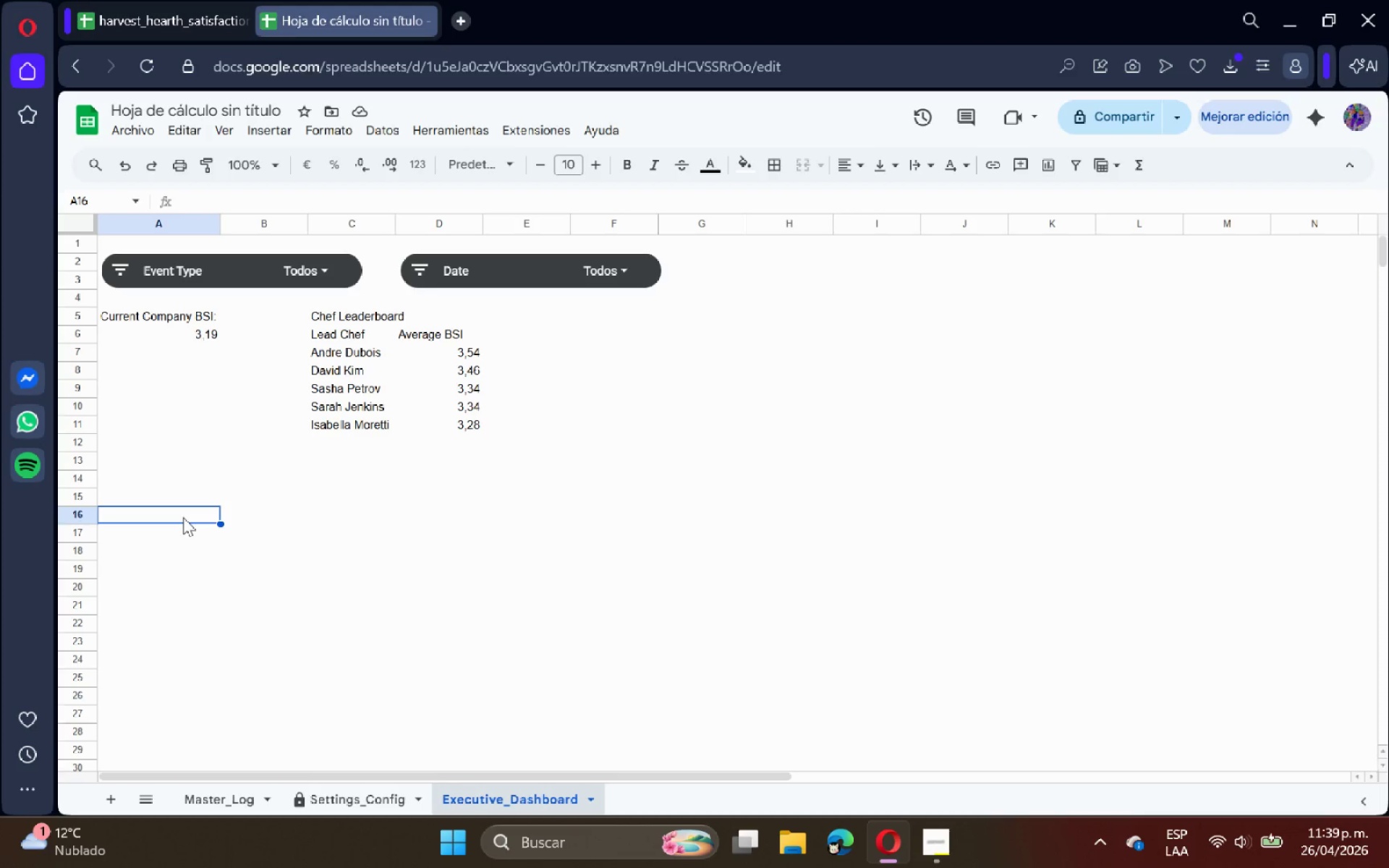 
scroll: coordinate [357, 341], scroll_direction: up, amount: 5.0
 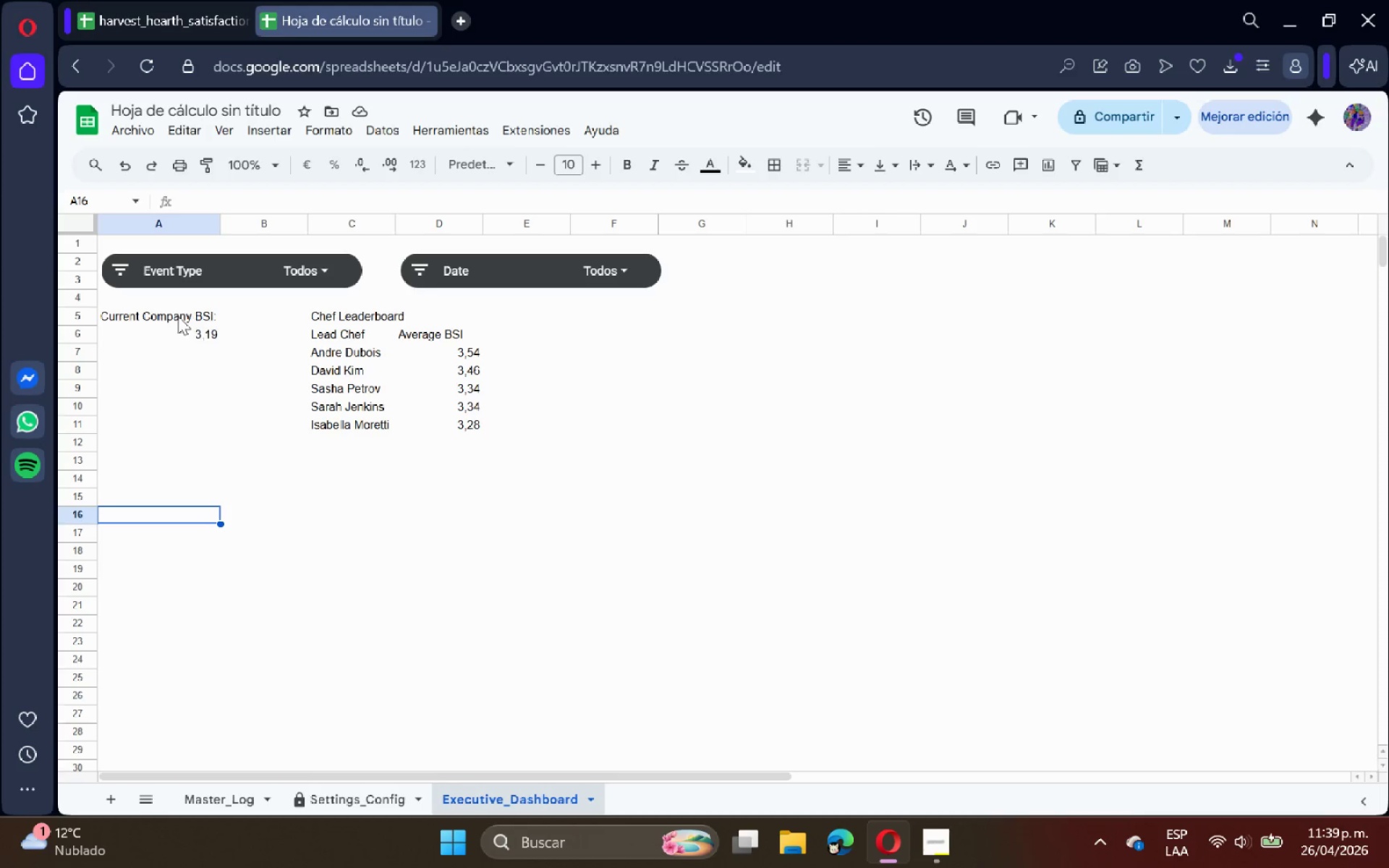 
left_click([164, 312])
 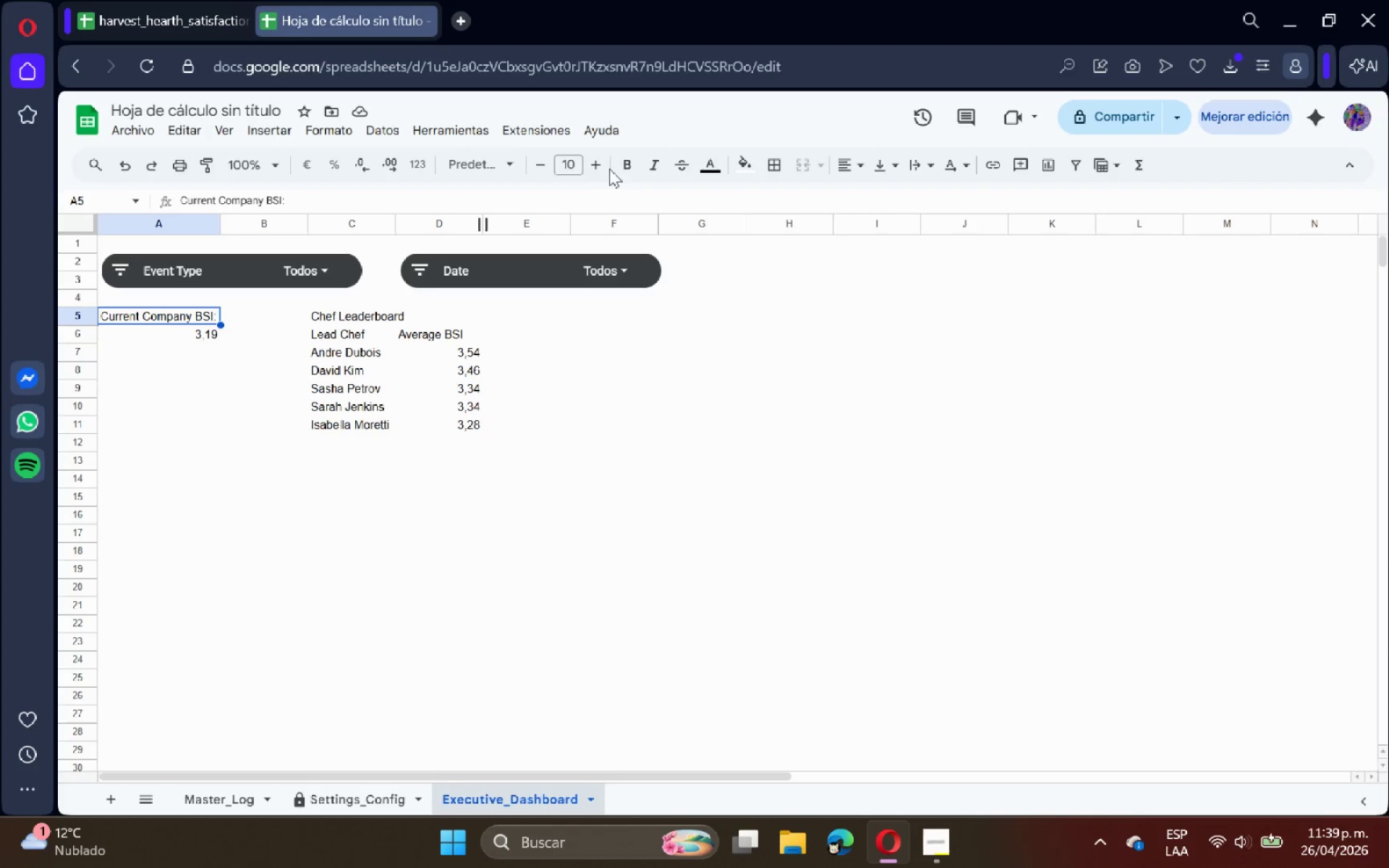 
left_click([619, 164])
 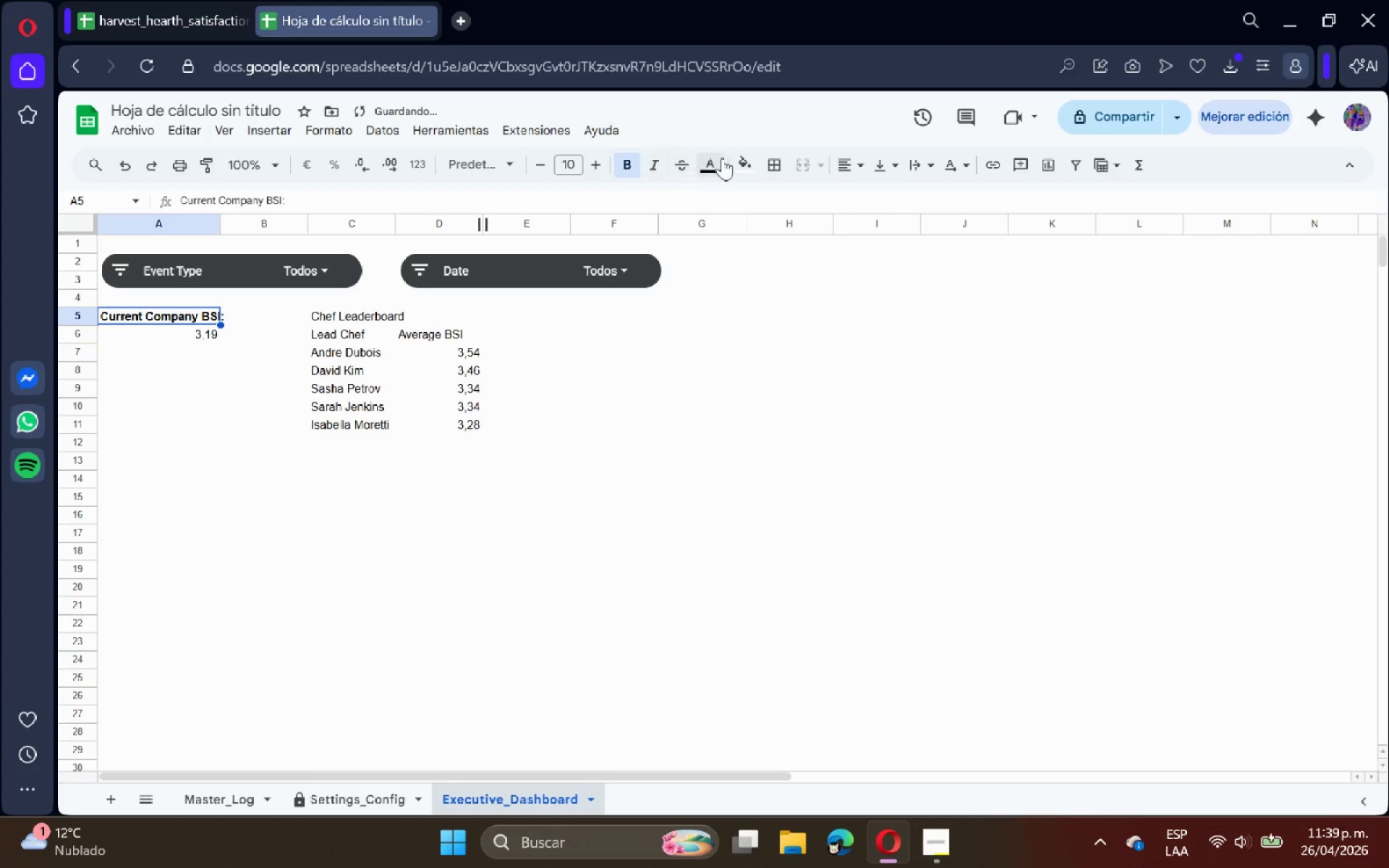 
left_click([752, 160])
 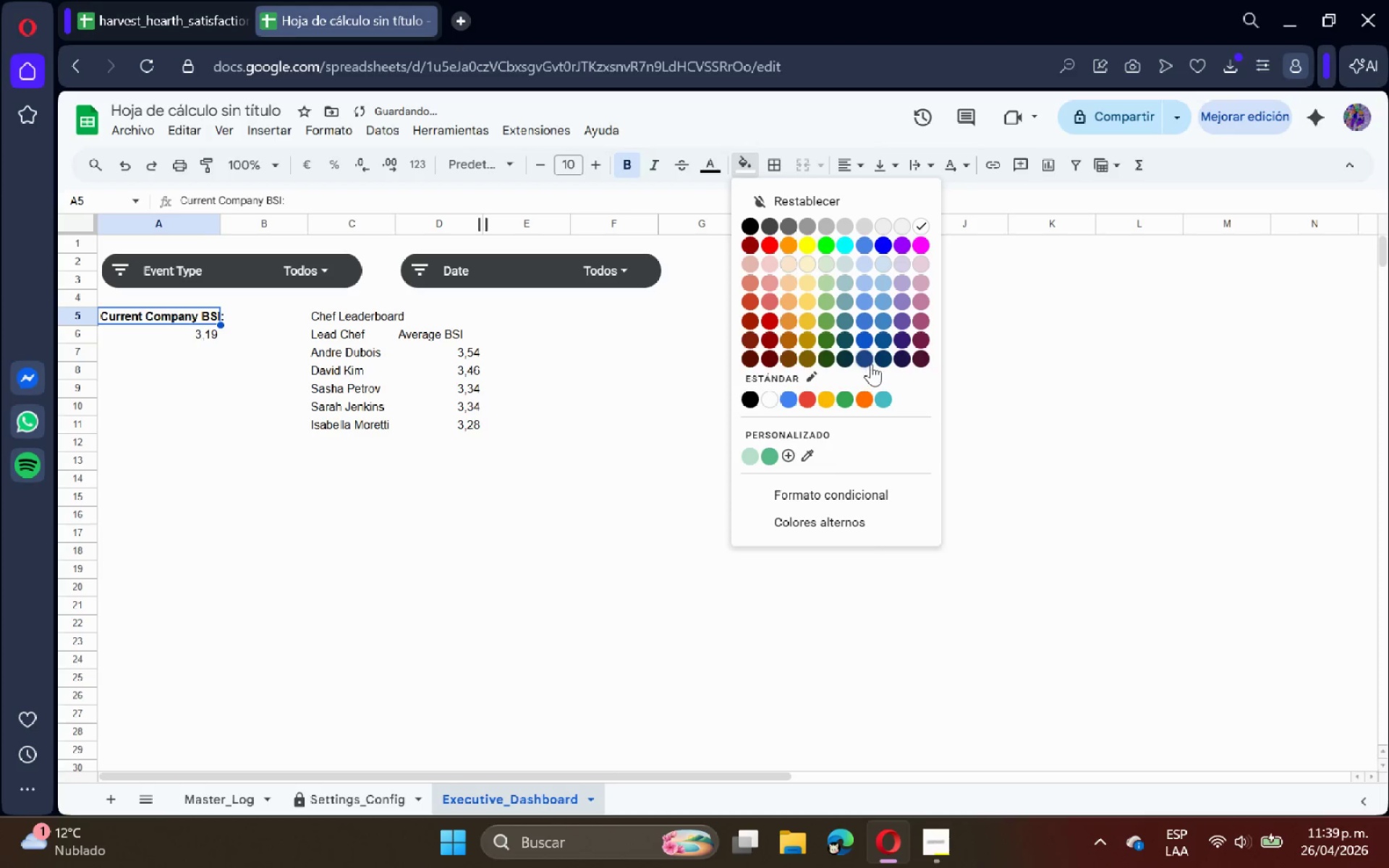 
left_click([884, 362])
 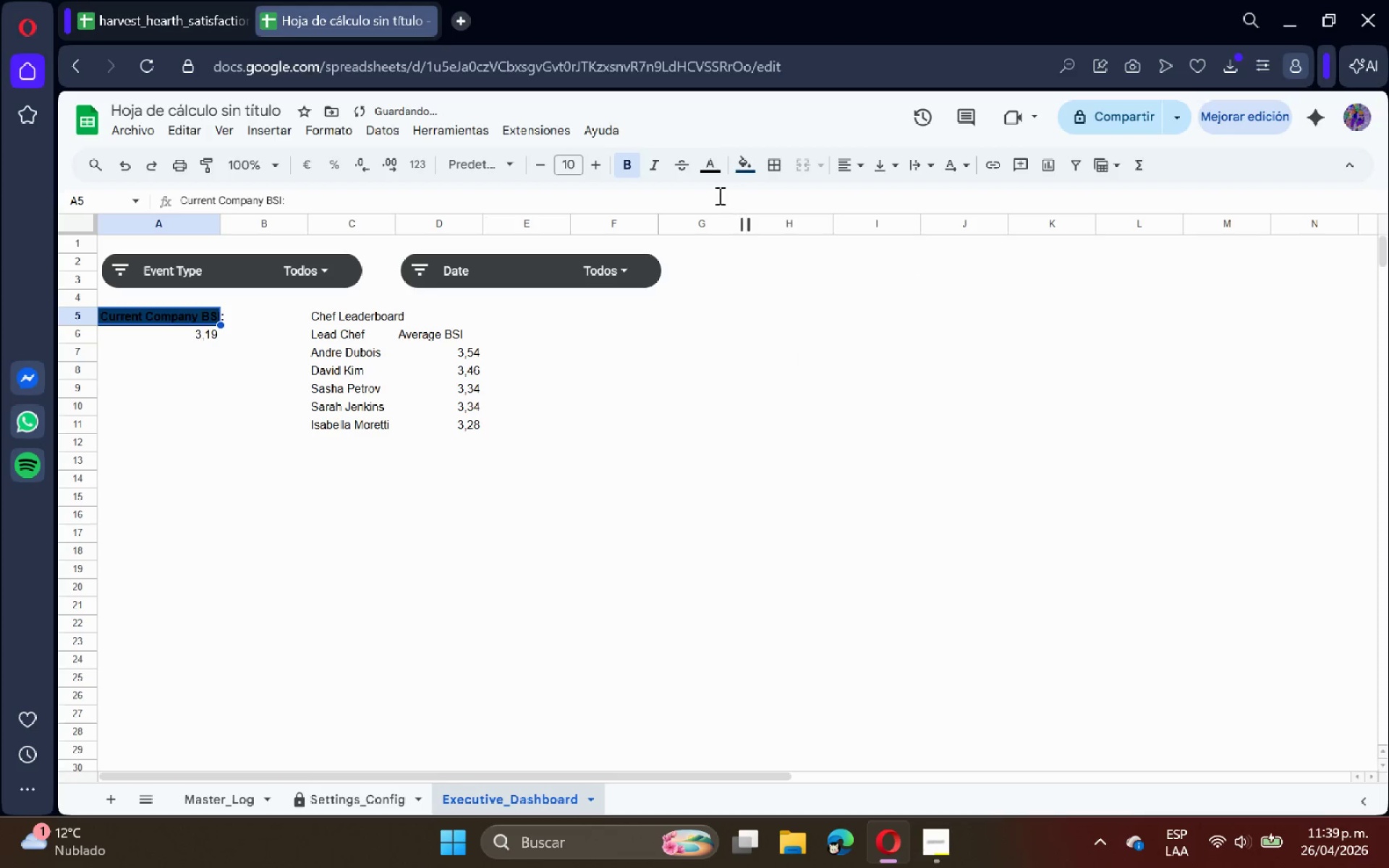 
left_click([710, 174])
 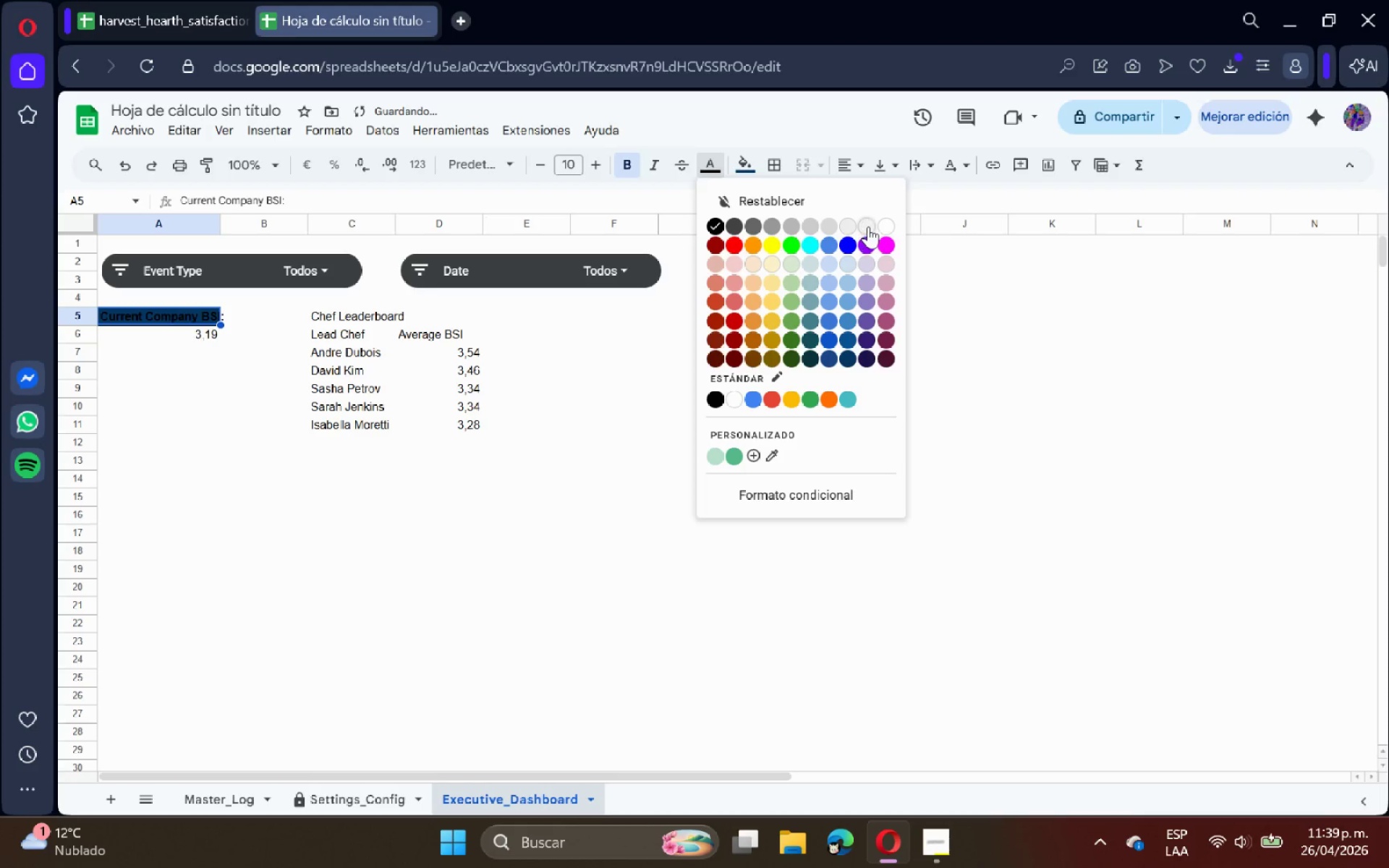 
left_click([888, 226])
 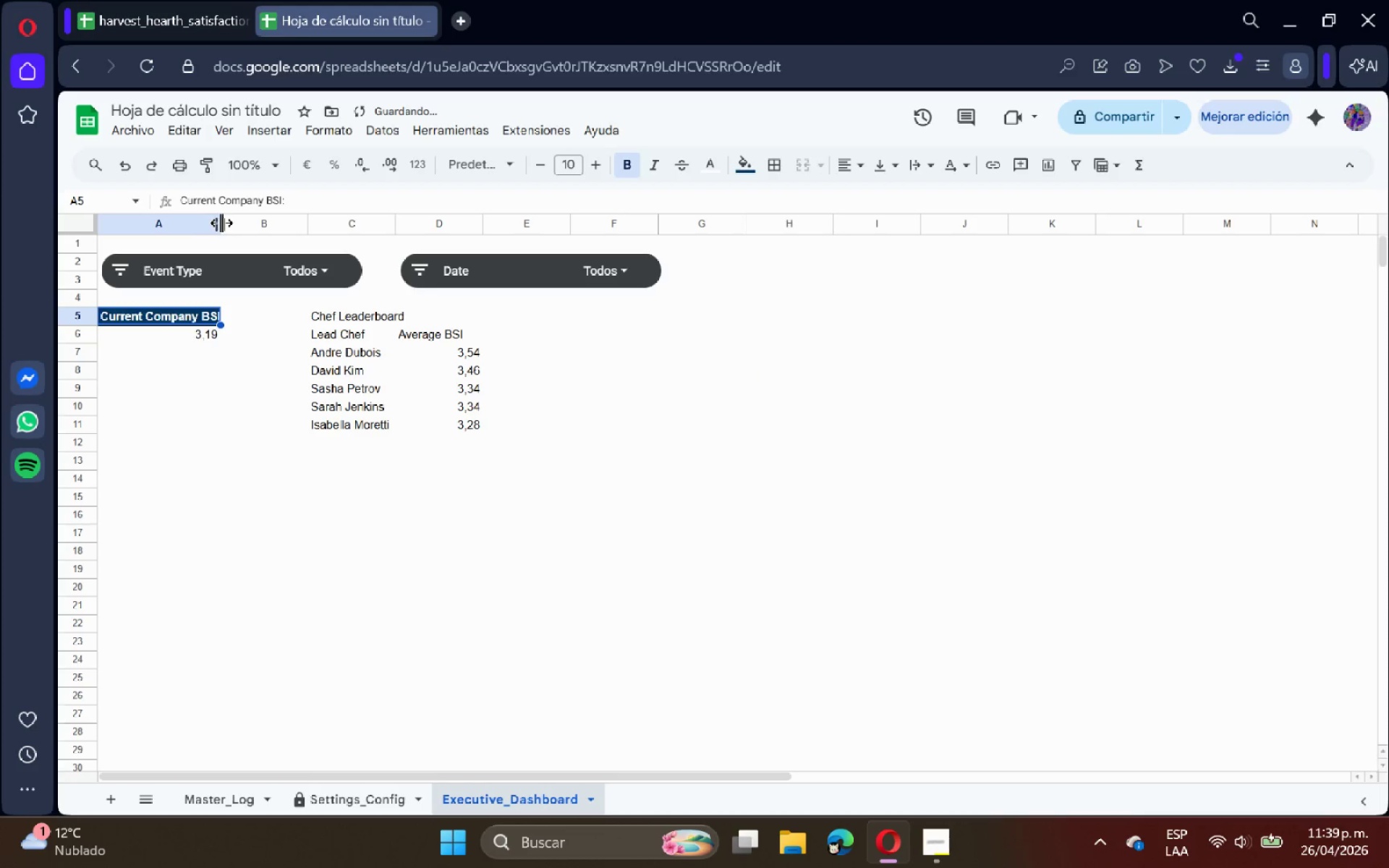 
double_click([221, 223])
 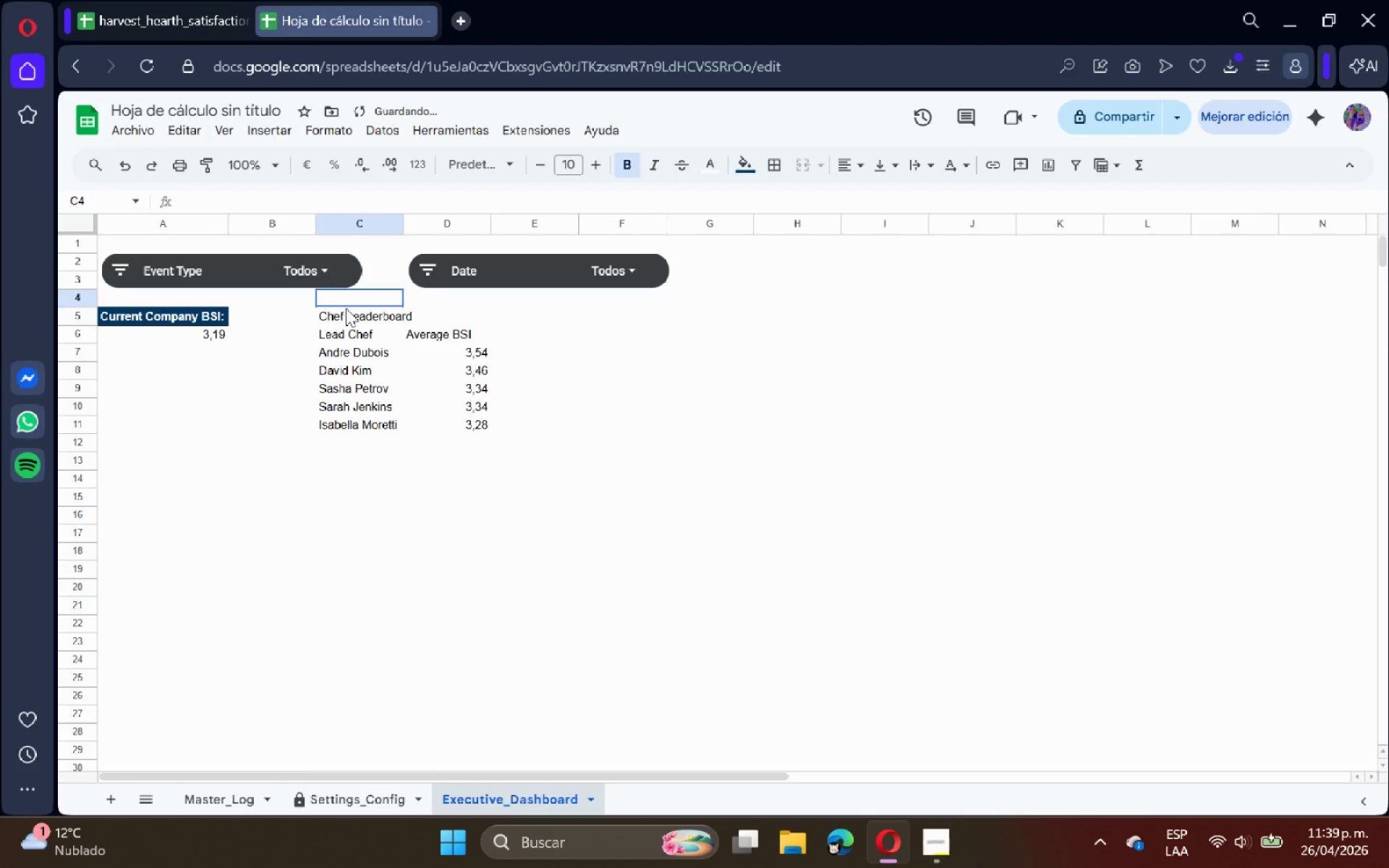 
double_click([349, 312])
 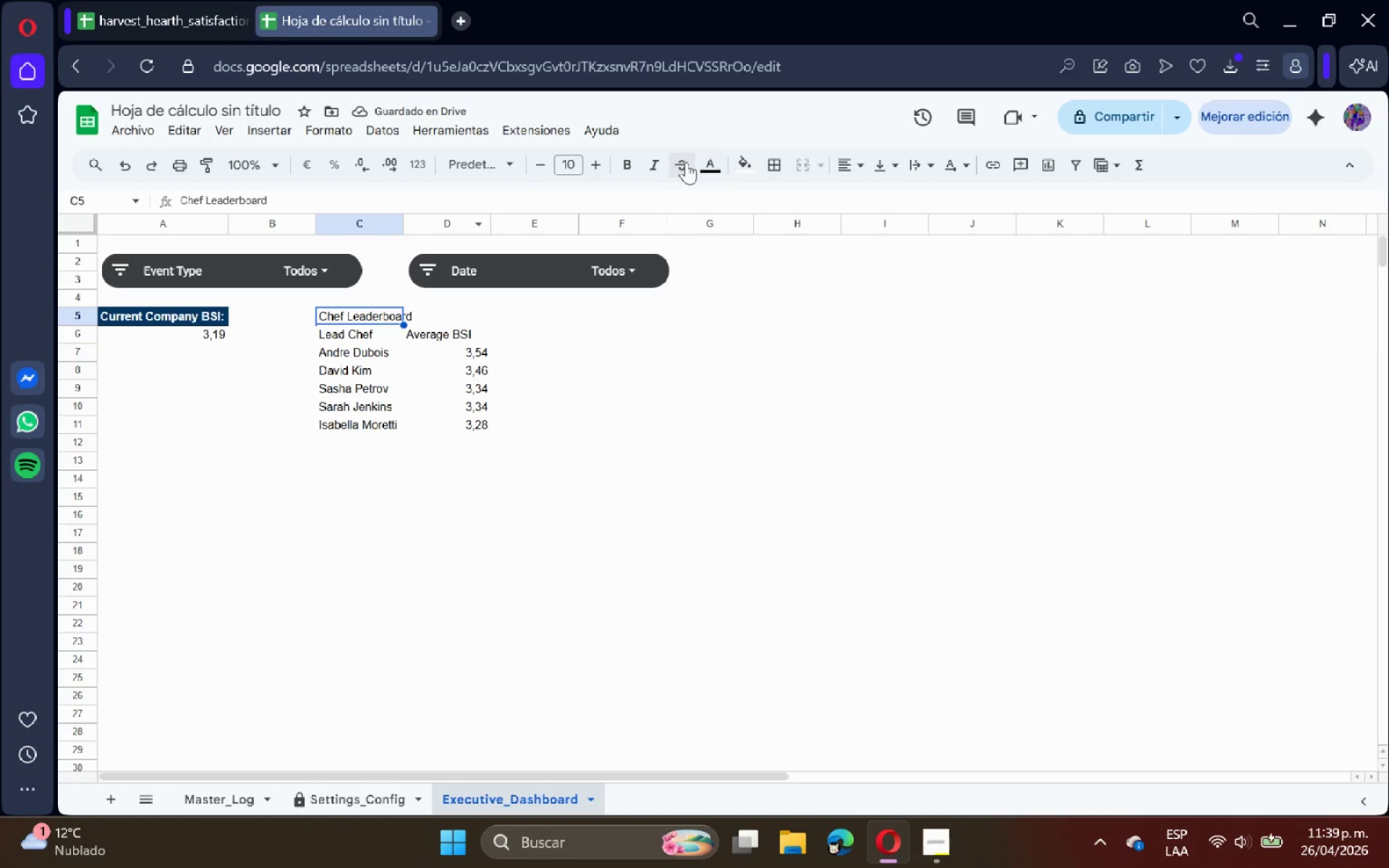 
left_click([735, 164])
 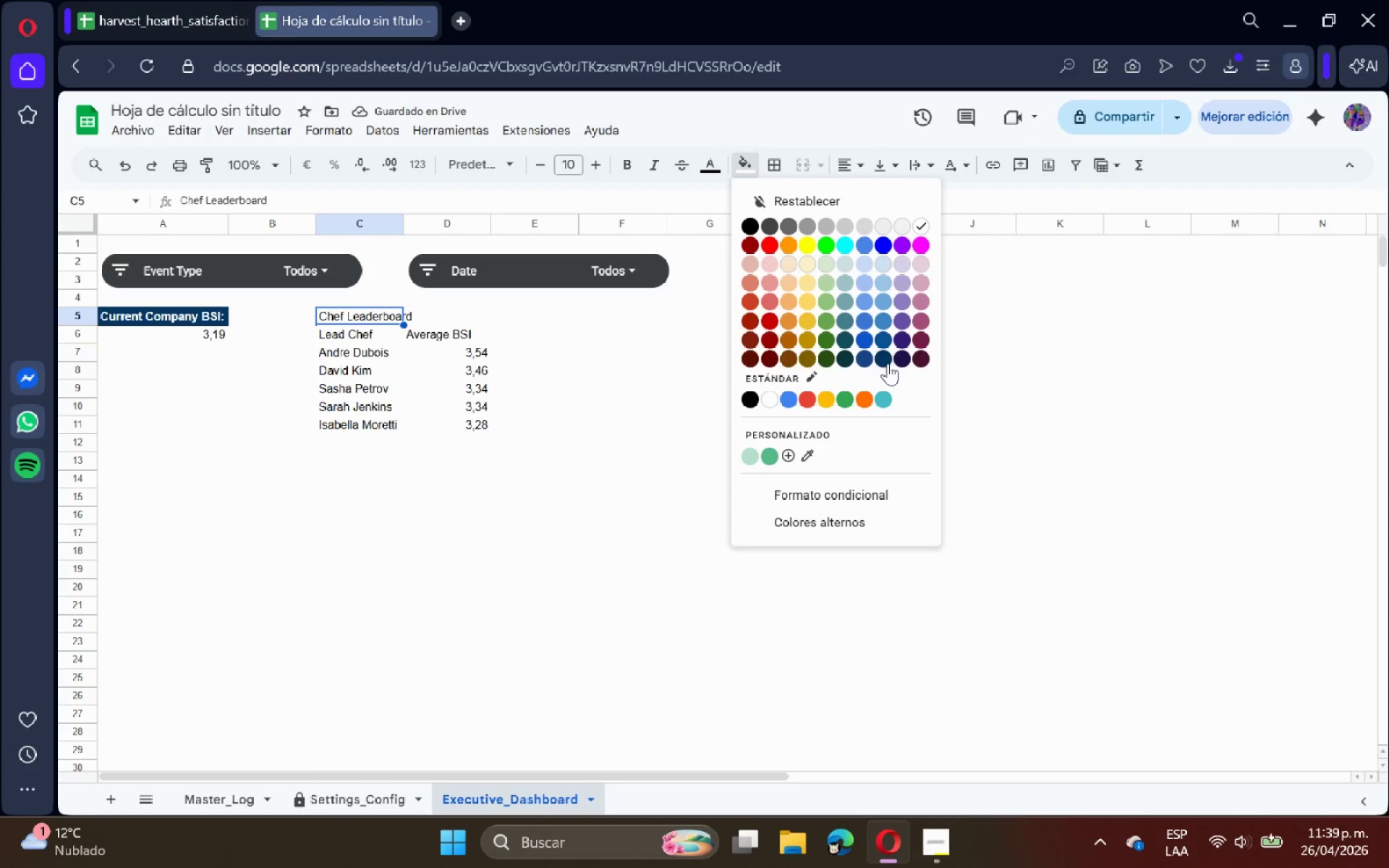 
left_click([886, 362])
 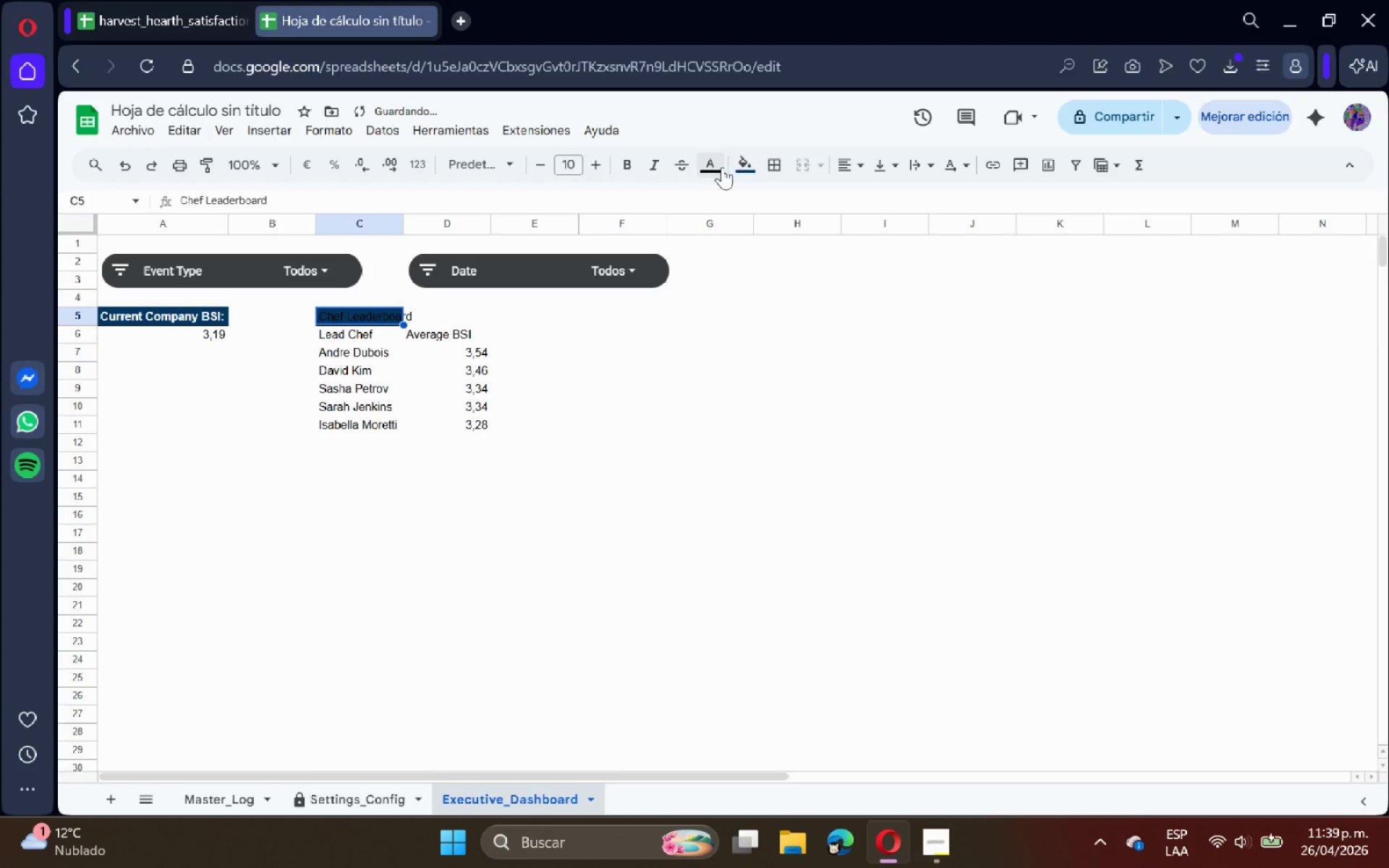 
left_click([738, 166])
 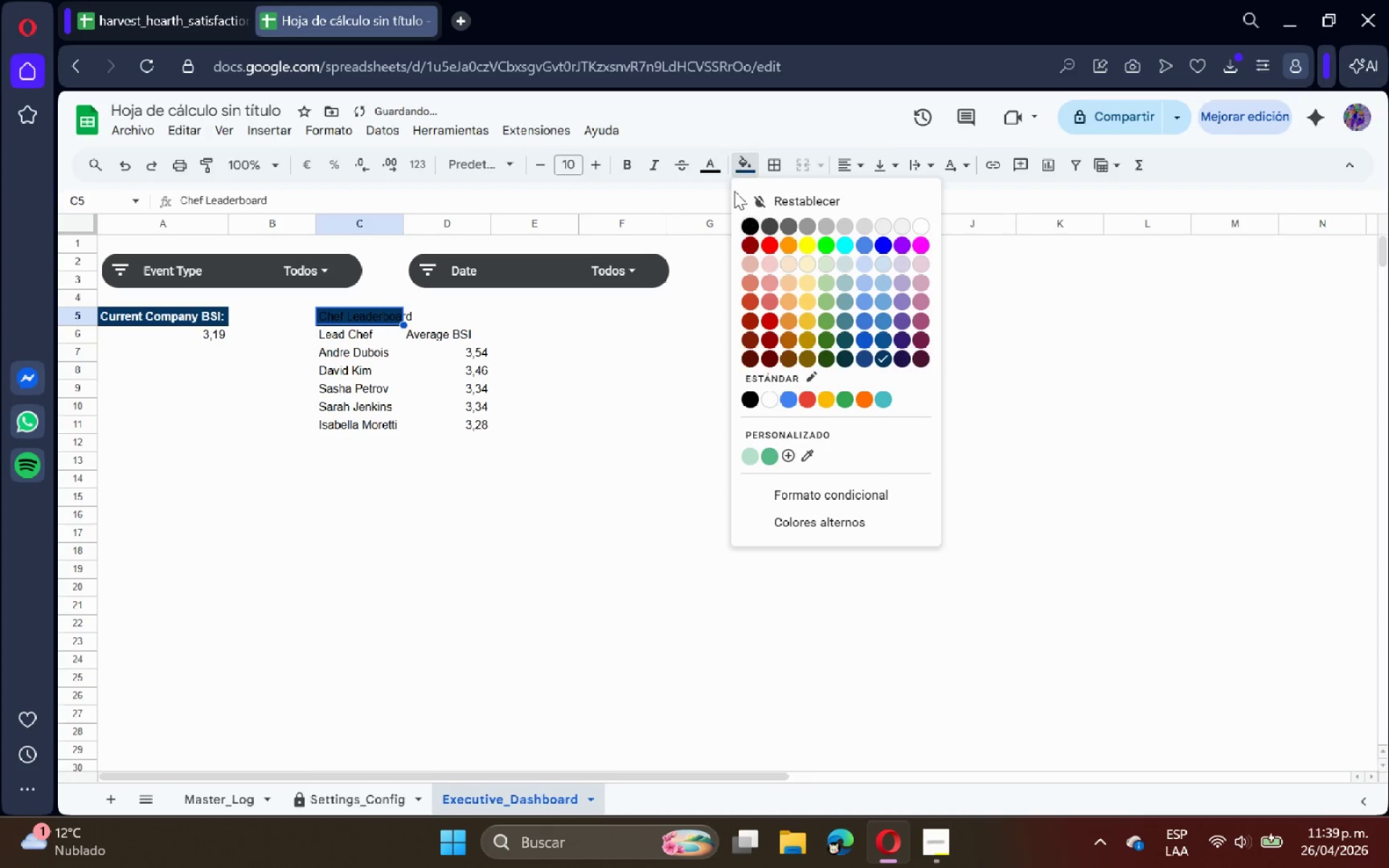 
left_click([709, 173])
 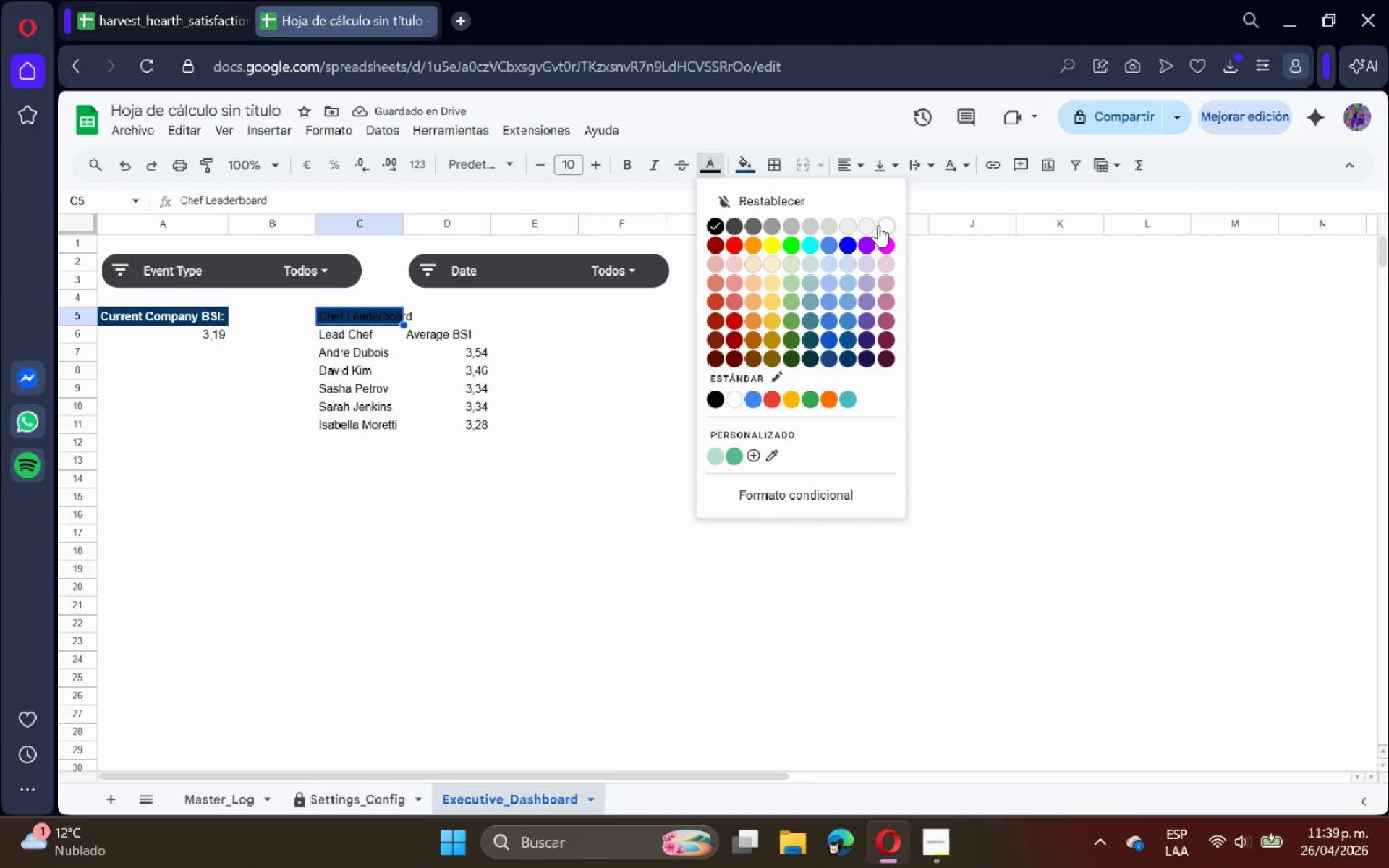 
left_click([885, 227])
 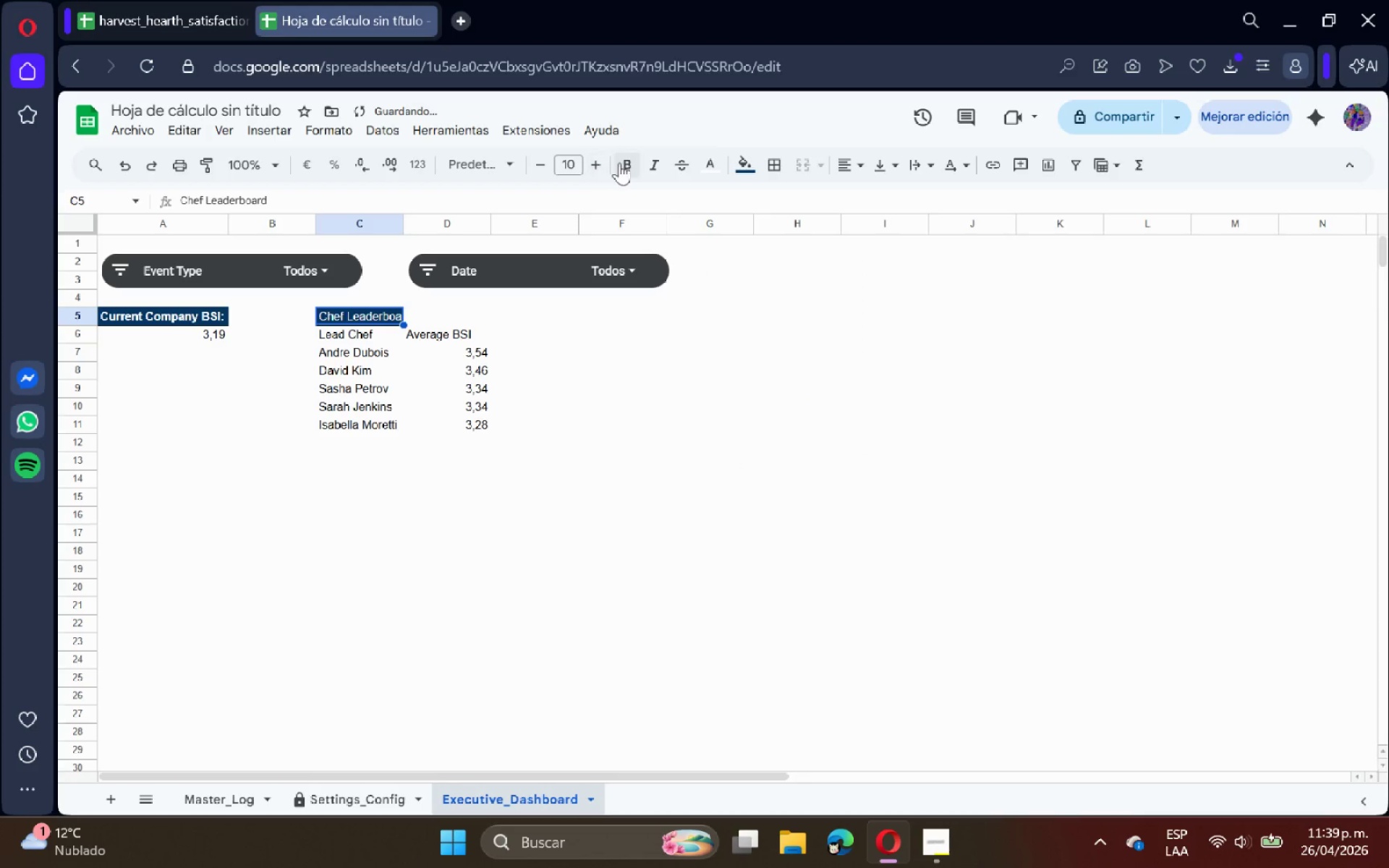 
left_click([625, 163])
 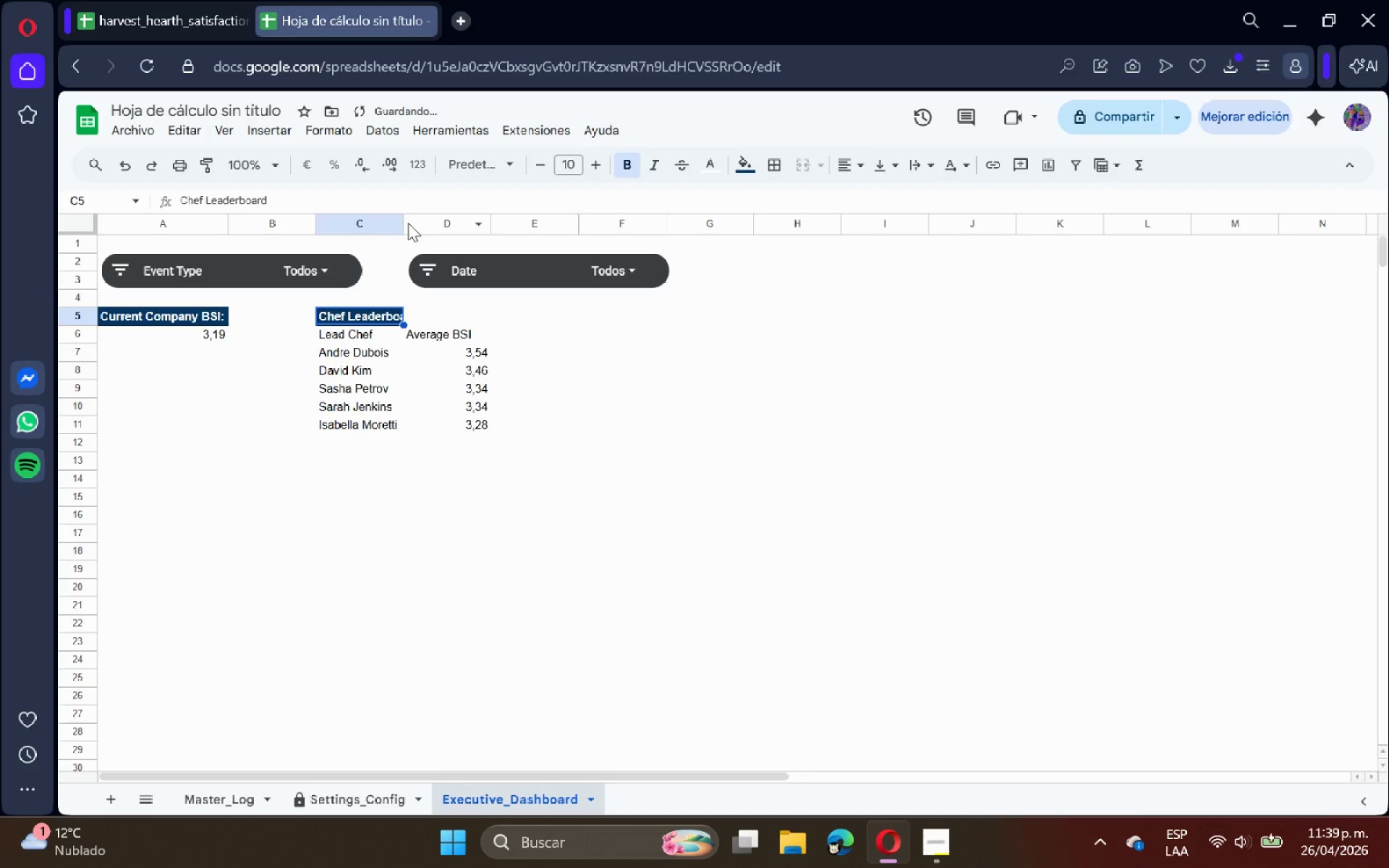 
double_click([402, 223])
 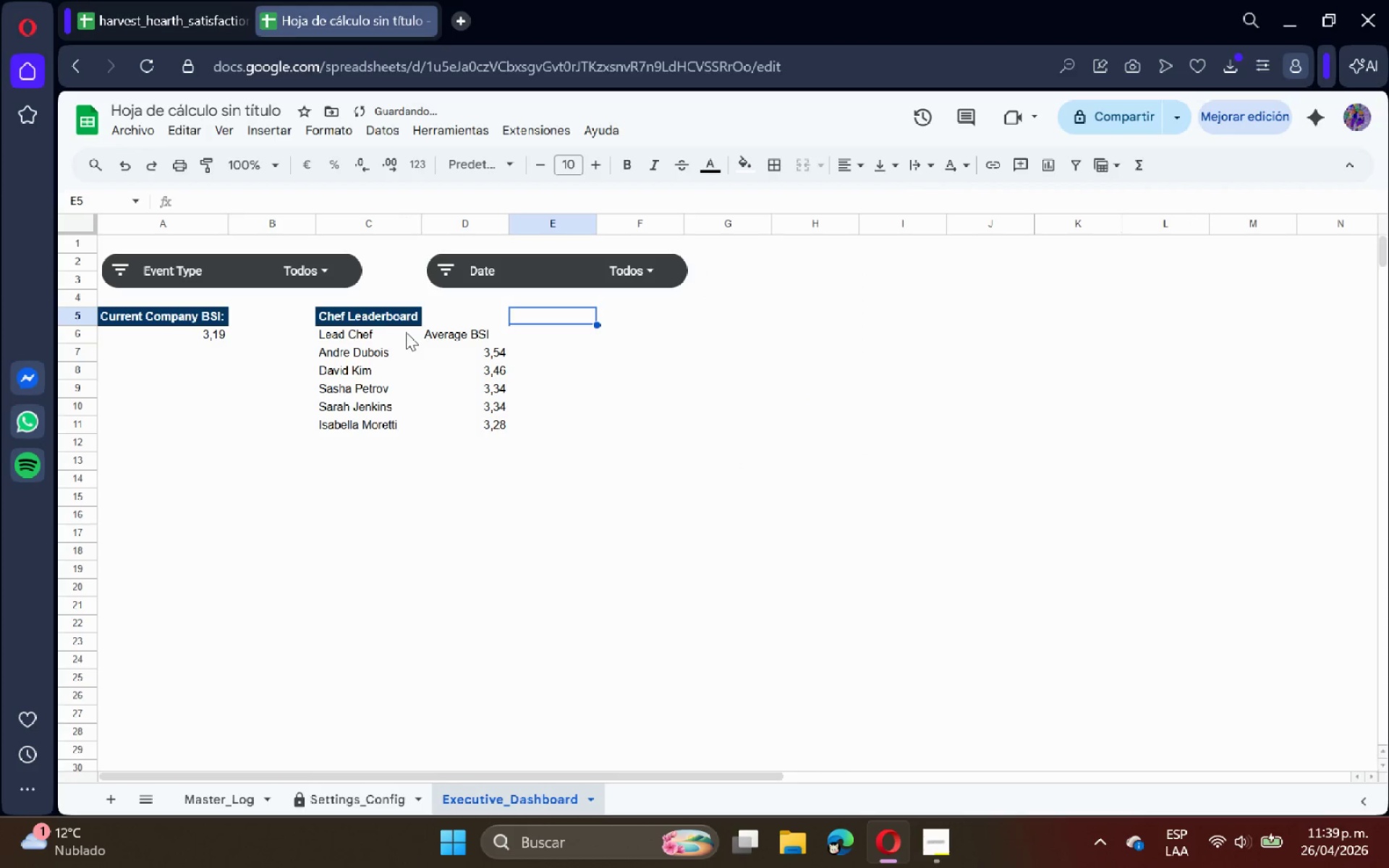 
left_click_drag(start_coordinate=[379, 334], to_coordinate=[436, 333])
 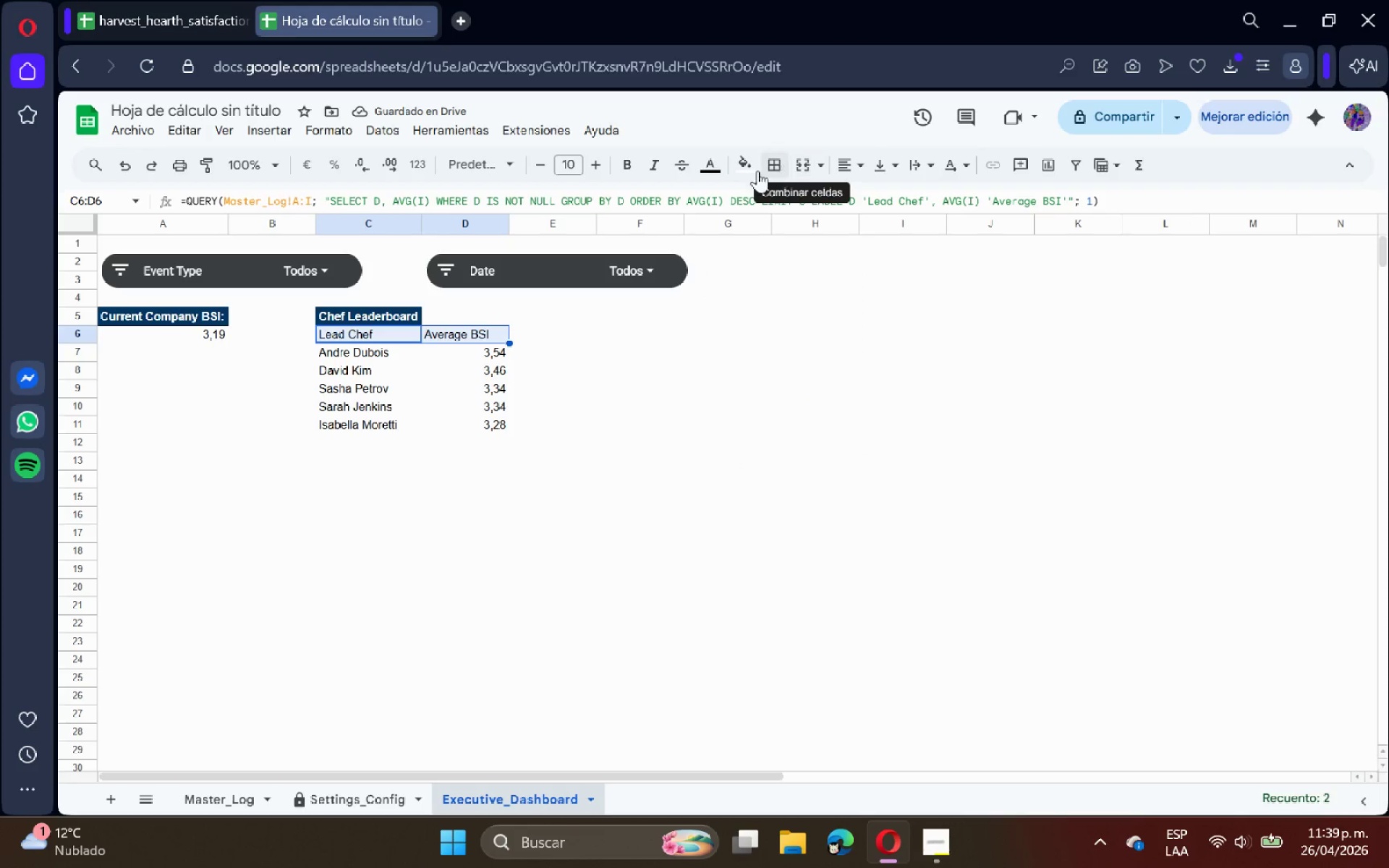 
left_click([705, 171])
 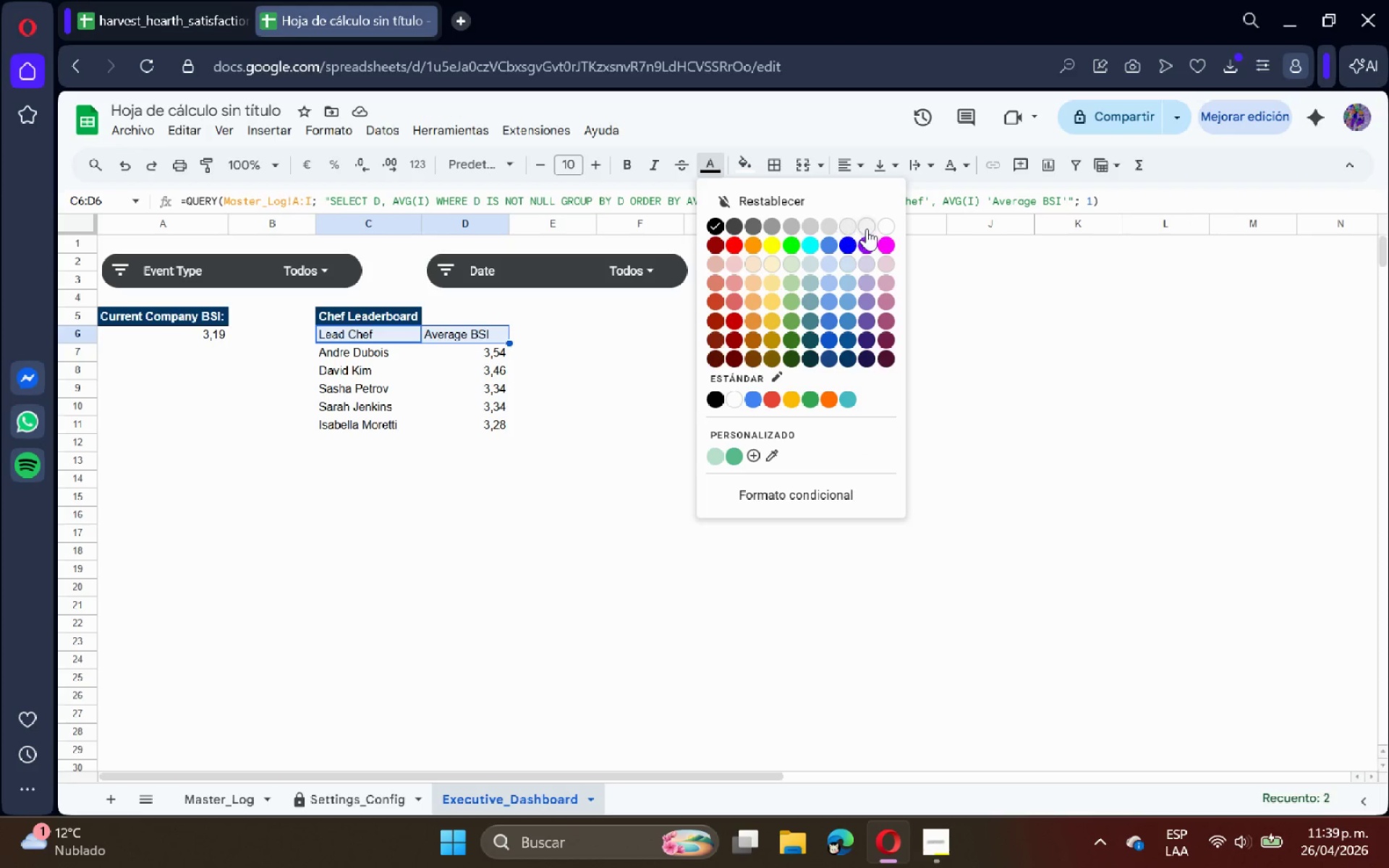 
left_click([883, 229])
 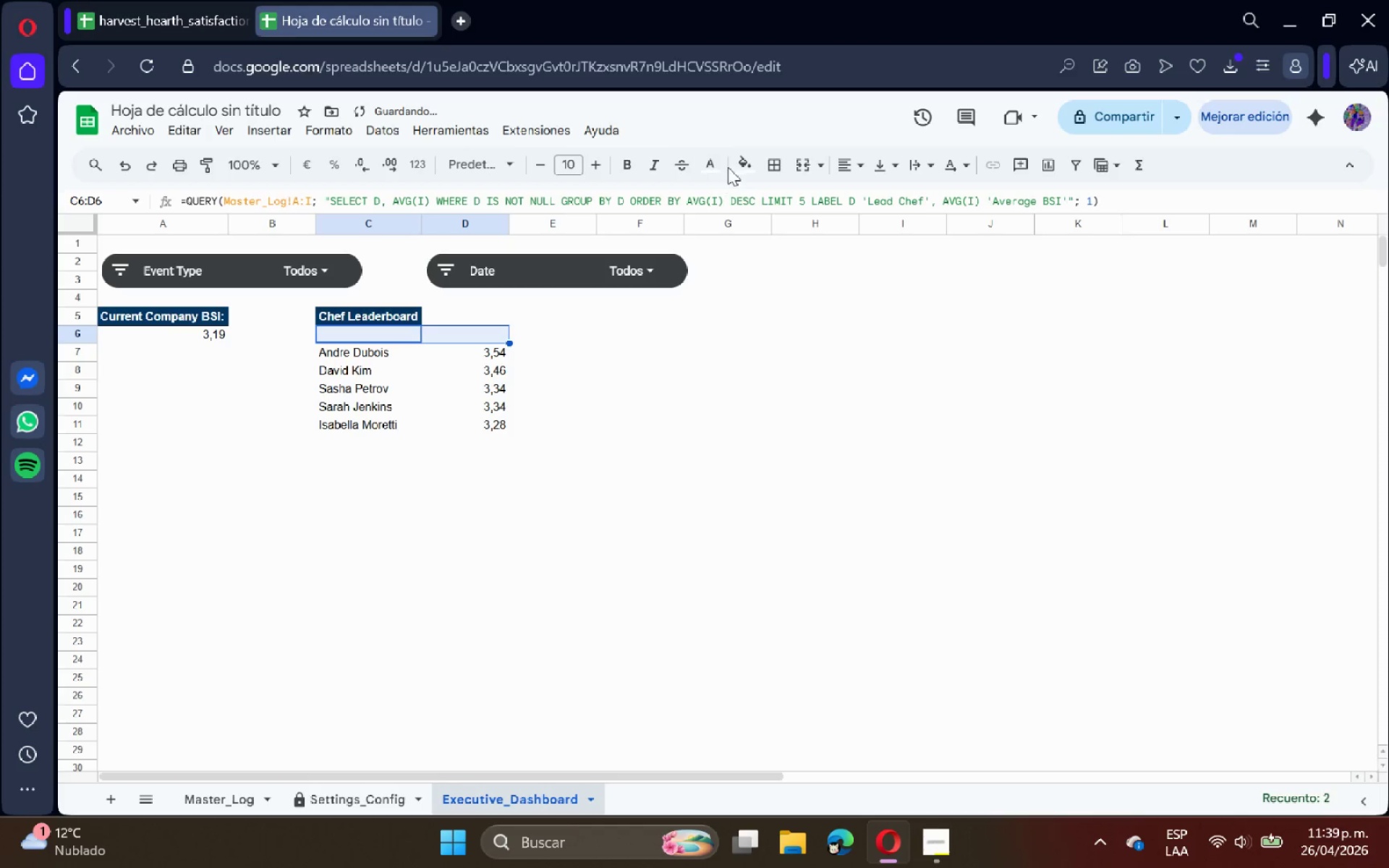 
left_click([742, 163])
 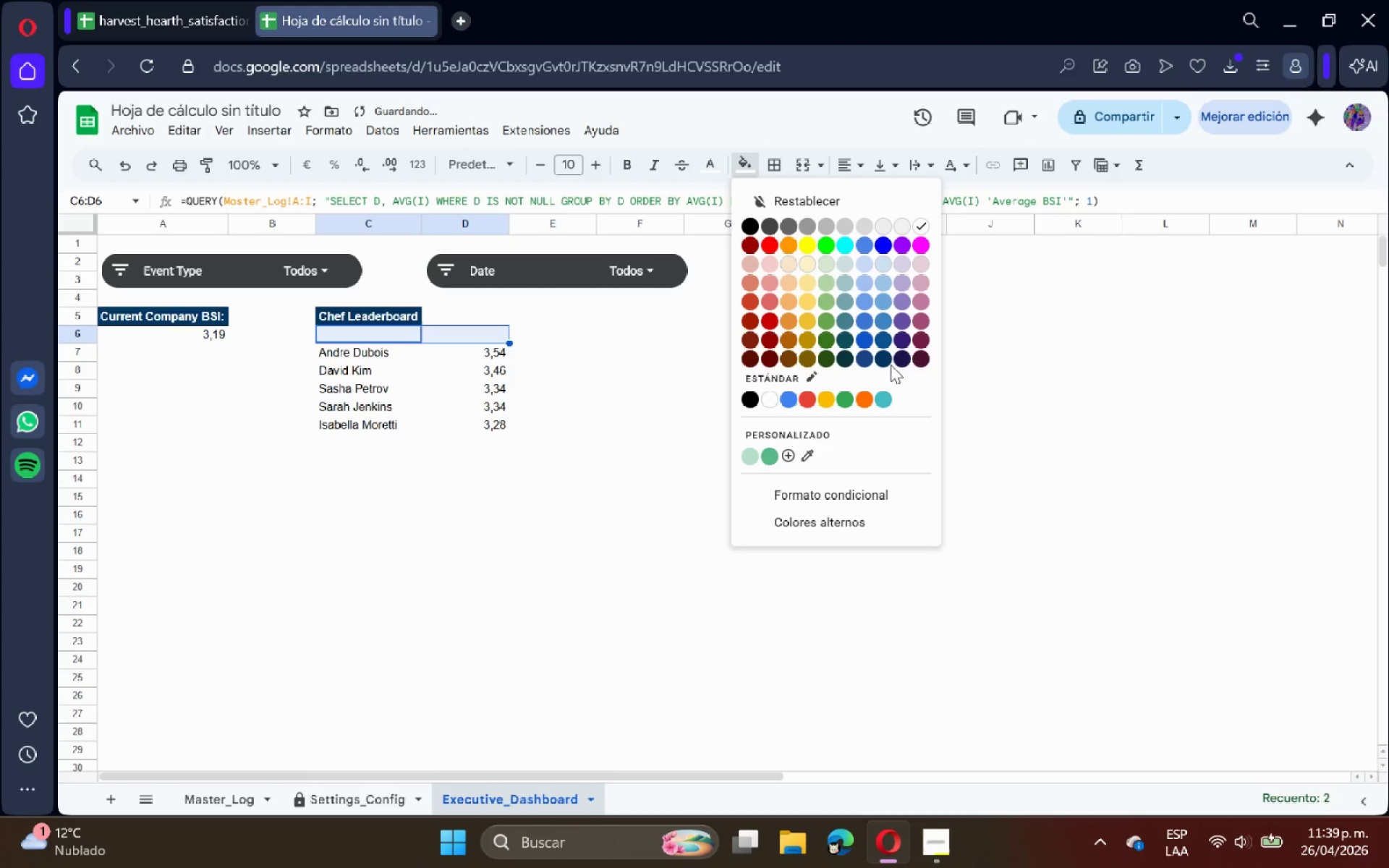 
left_click([883, 357])
 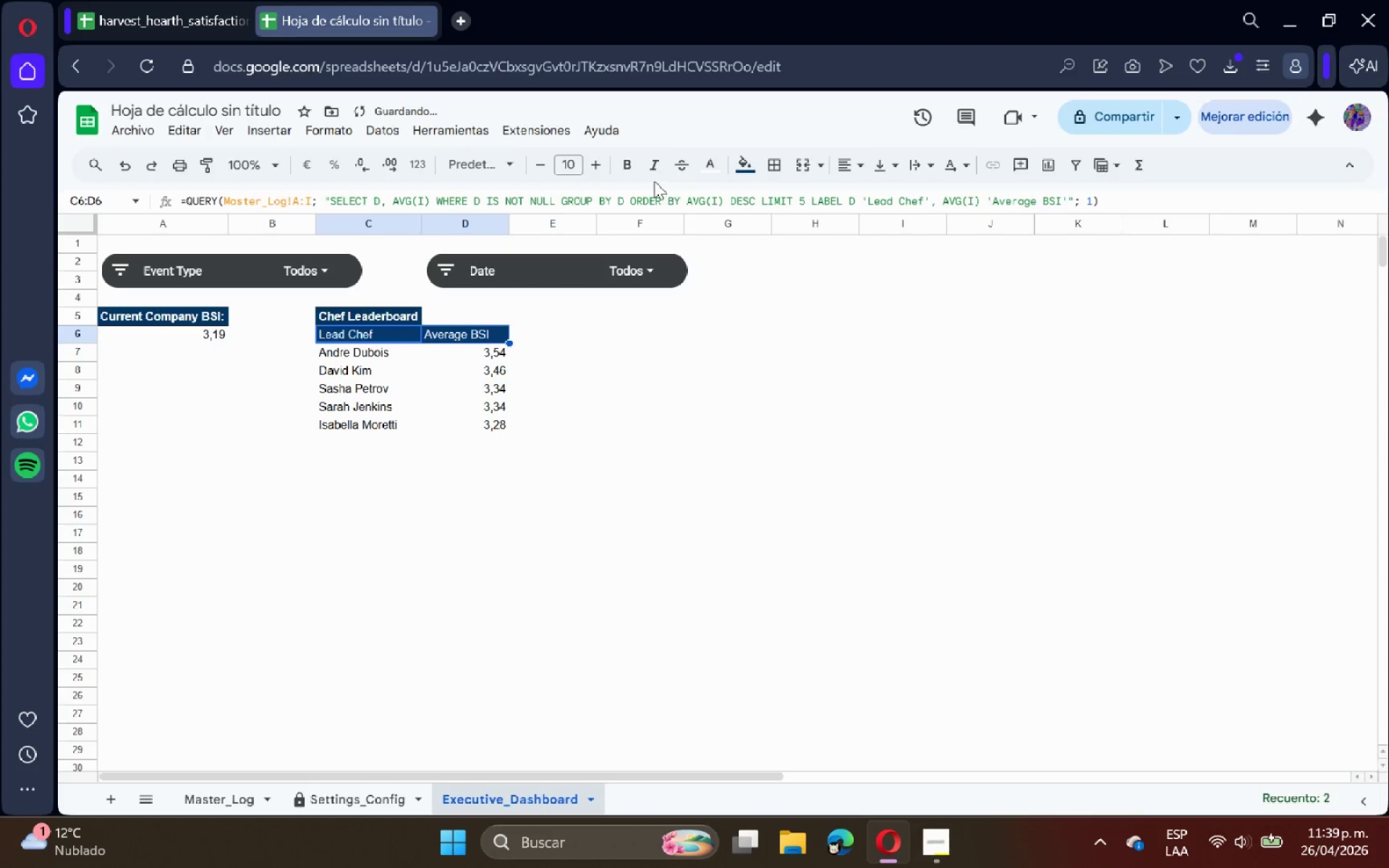 
left_click([632, 173])
 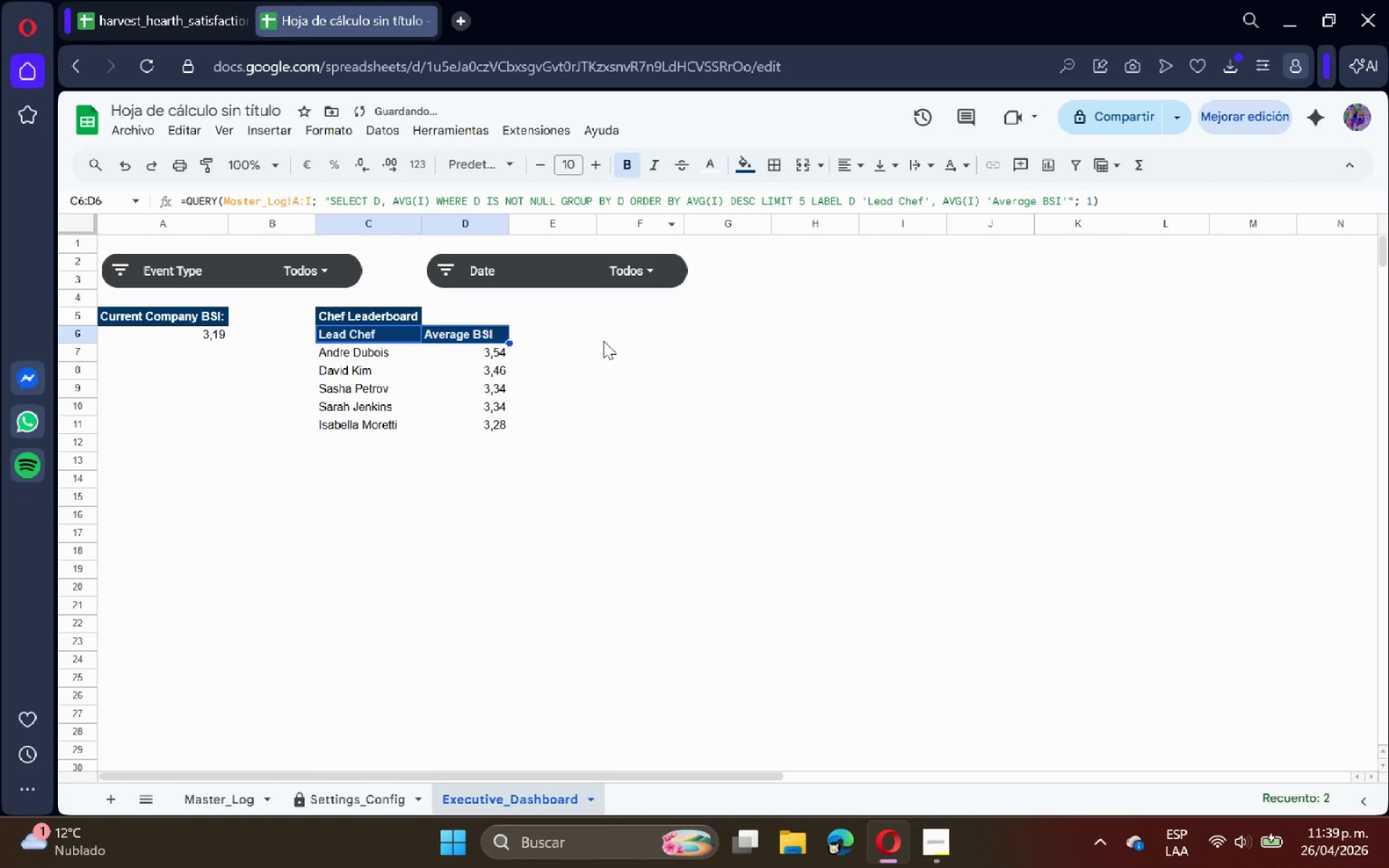 
left_click([603, 341])
 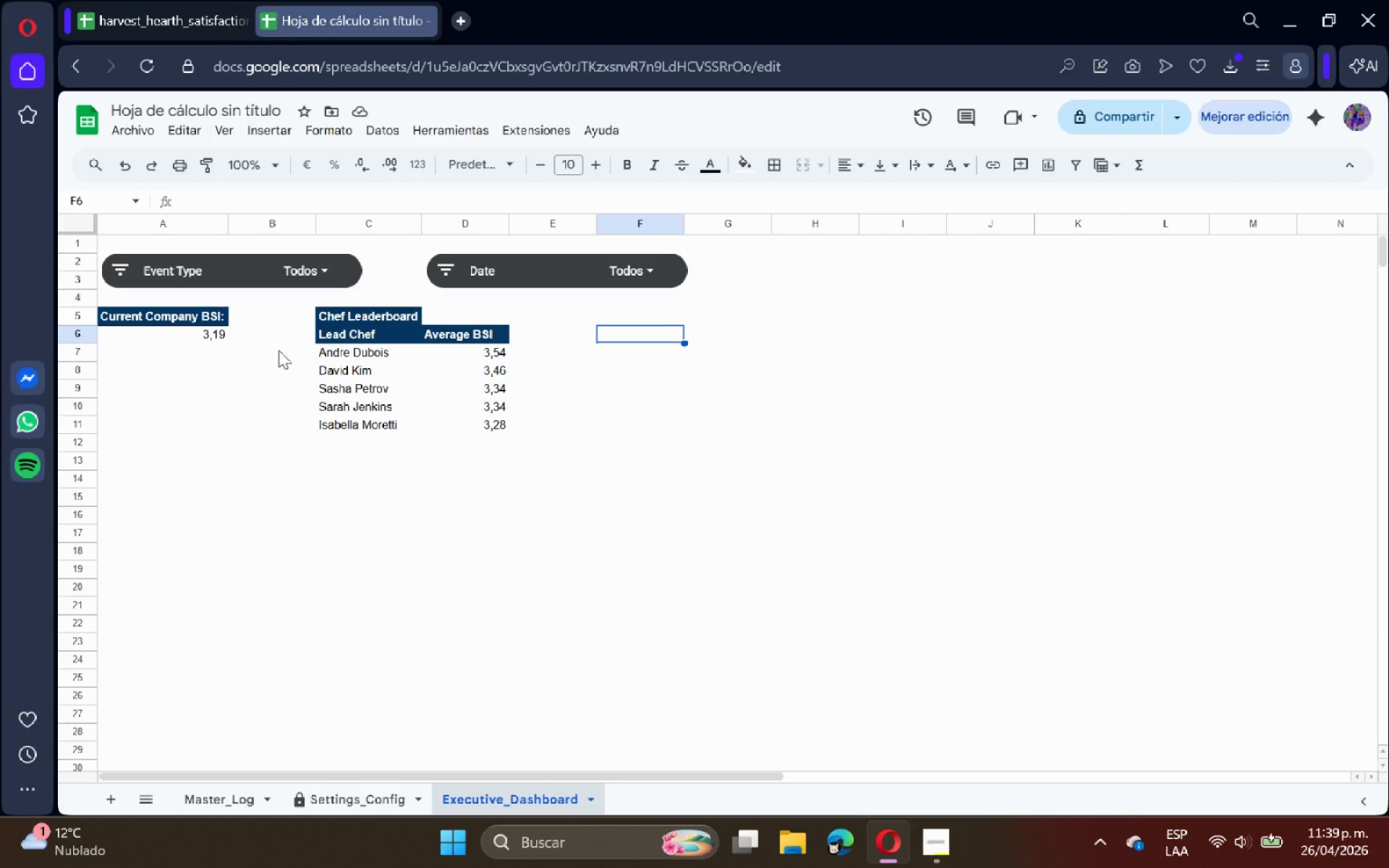 
wait(6.36)
 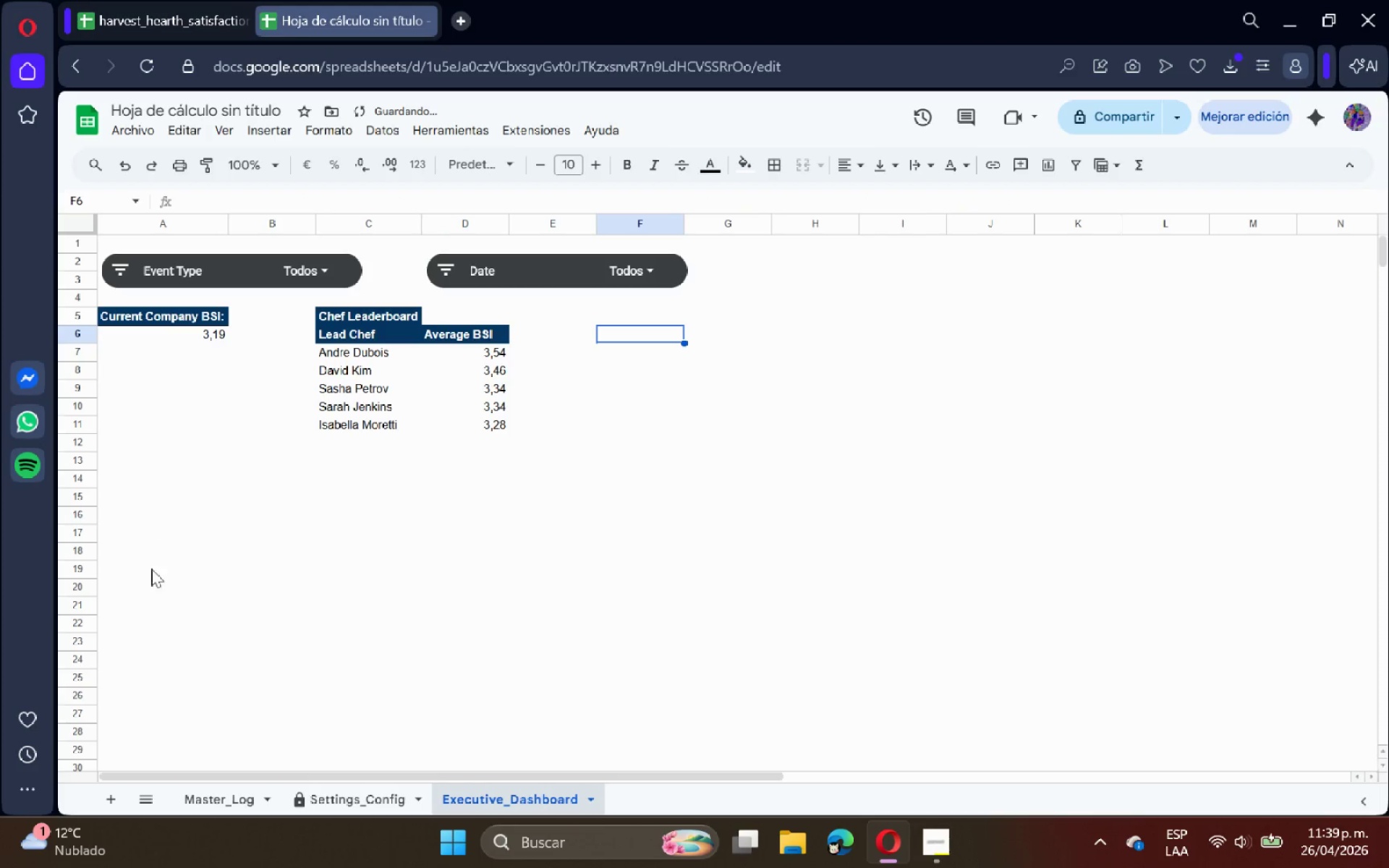 
left_click_drag(start_coordinate=[354, 308], to_coordinate=[443, 334])
 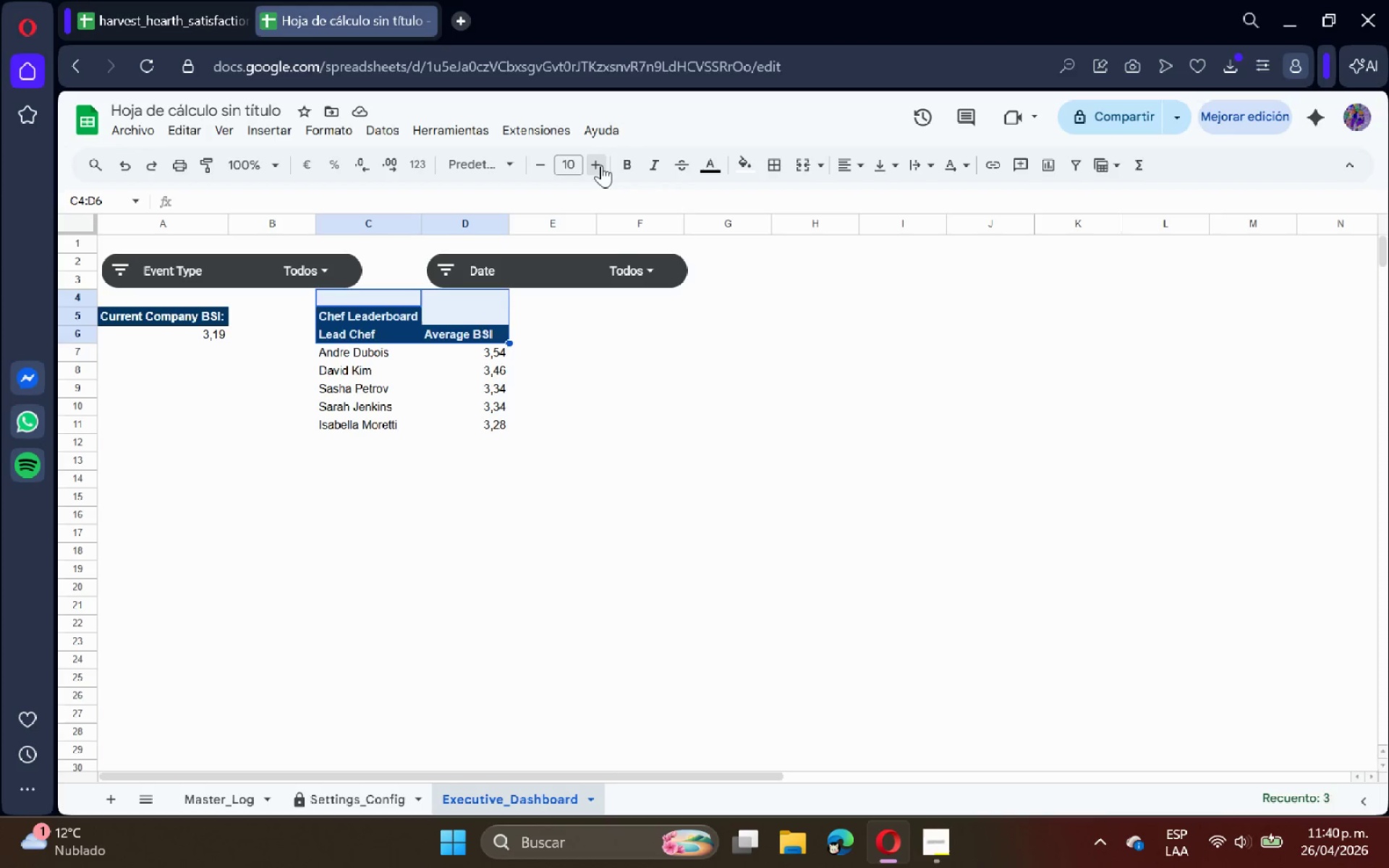 
double_click([637, 375])
 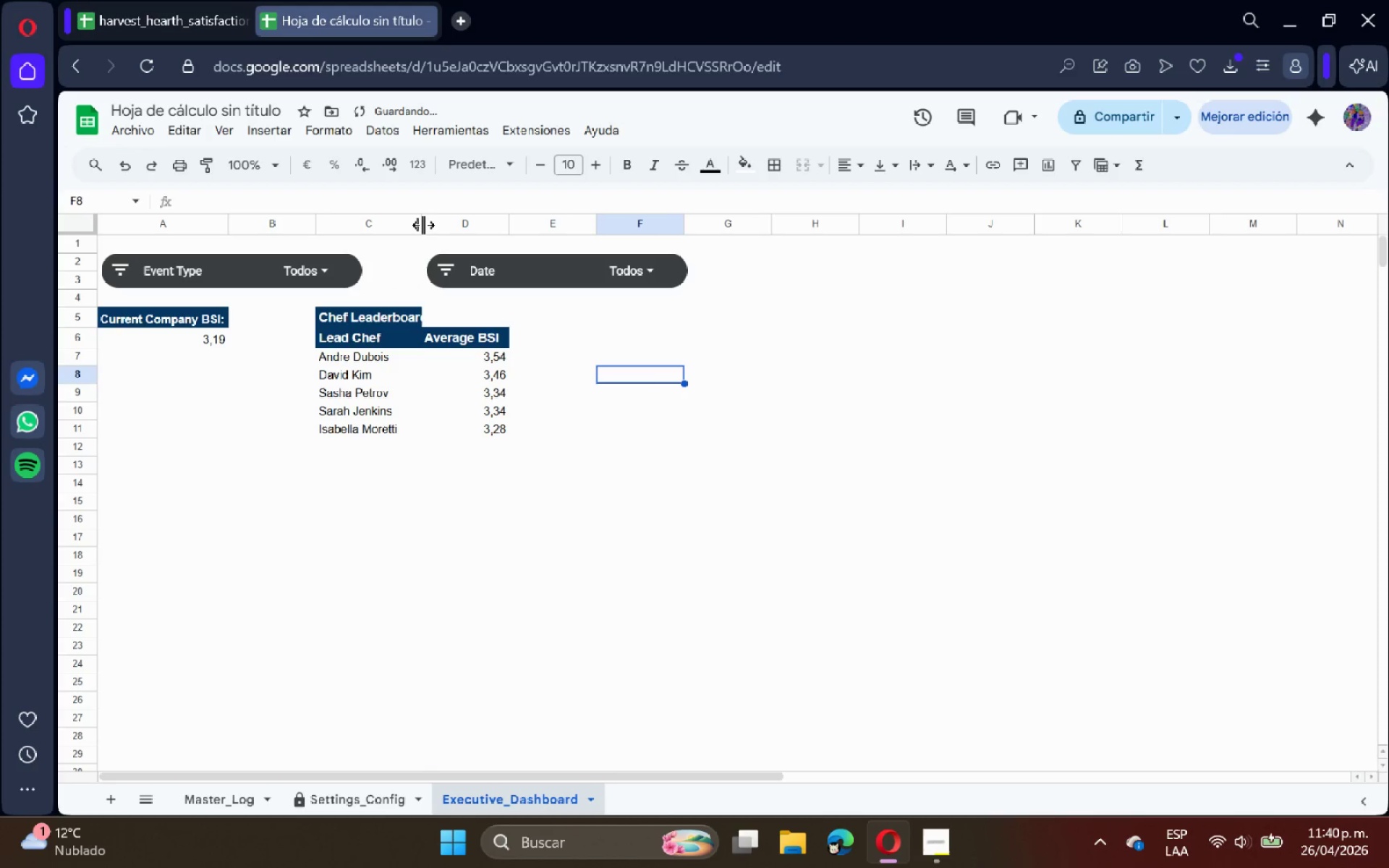 
double_click([423, 224])
 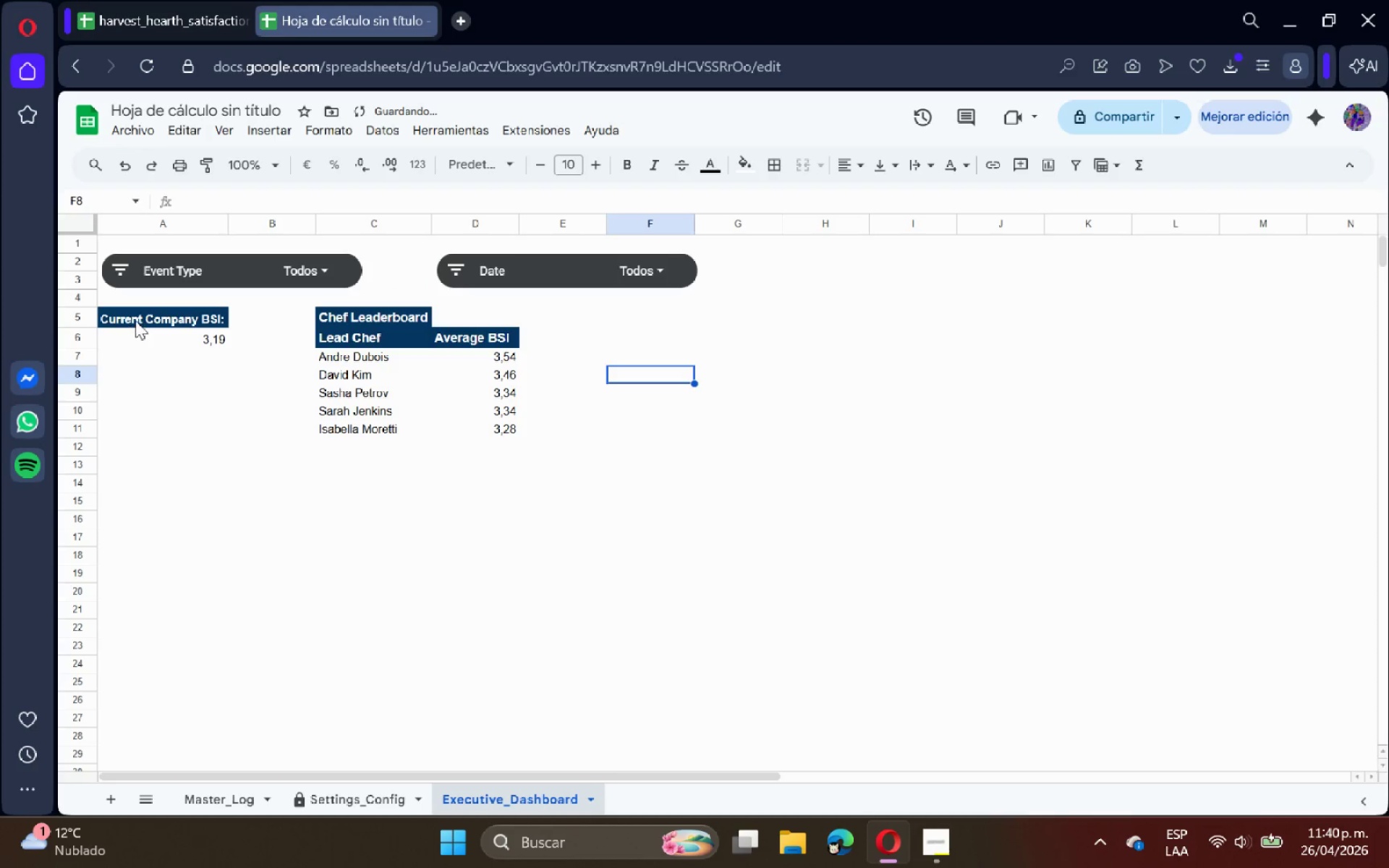 
left_click([135, 320])
 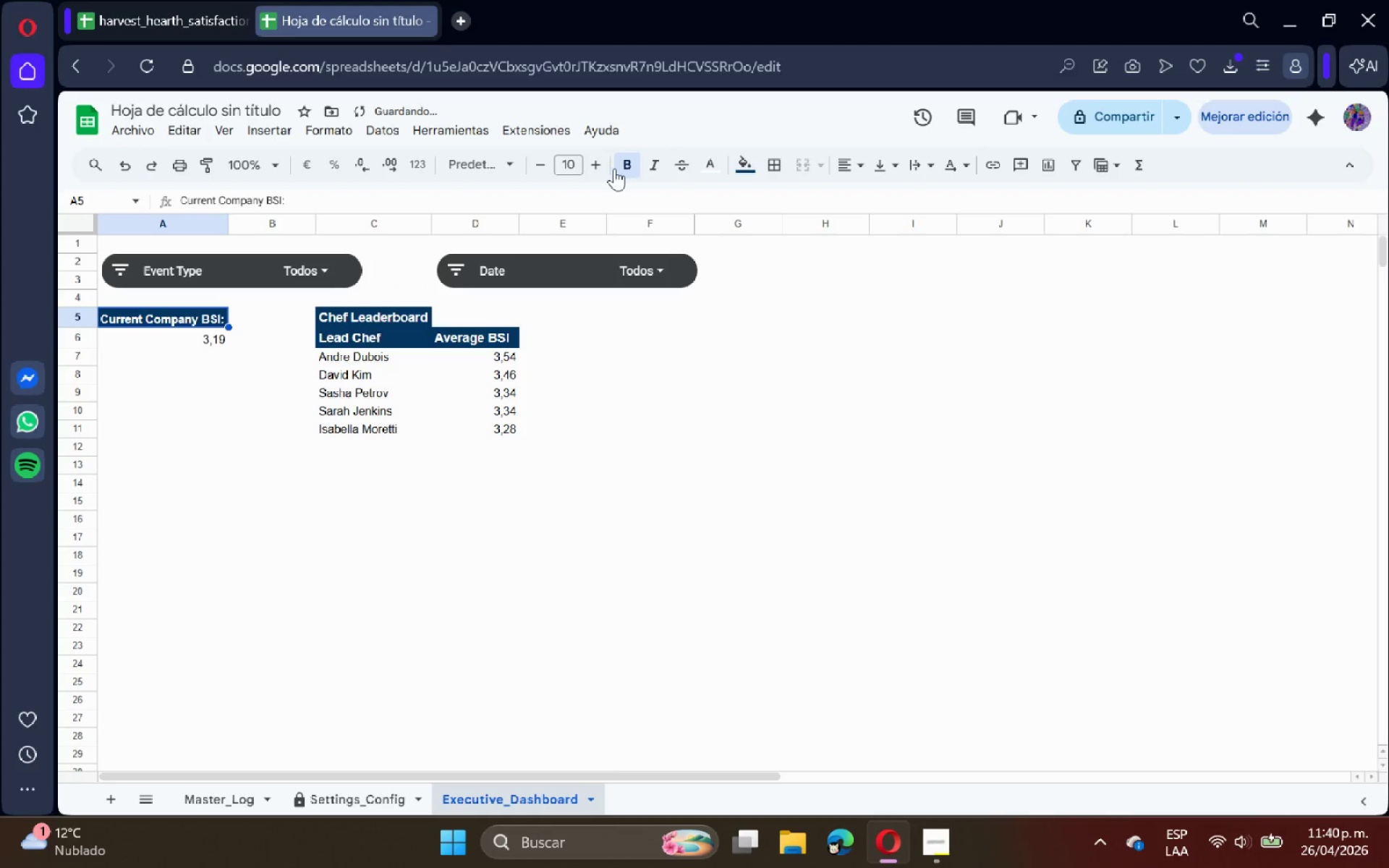 
left_click([603, 163])
 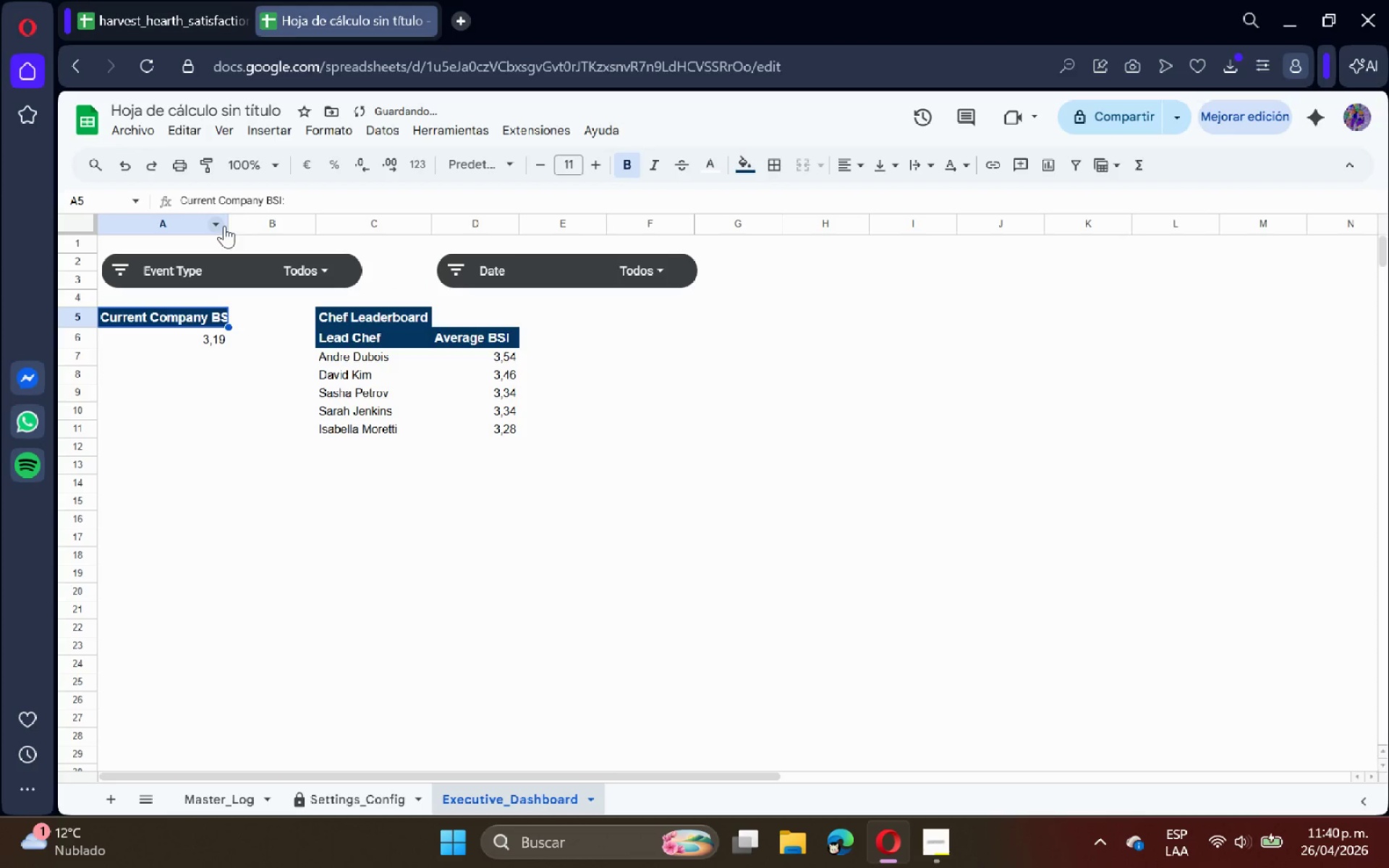 
double_click([227, 224])
 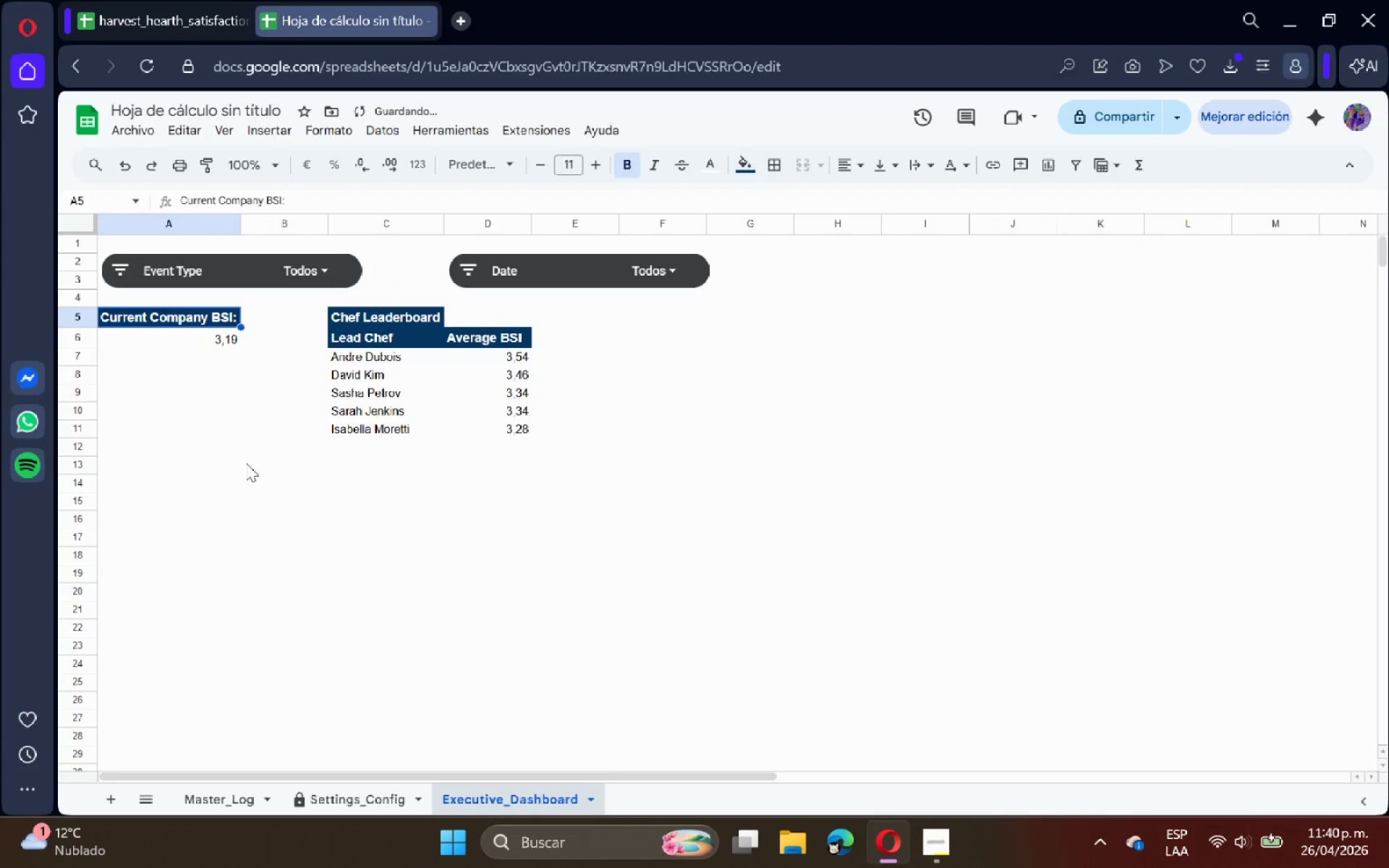 
left_click([246, 466])
 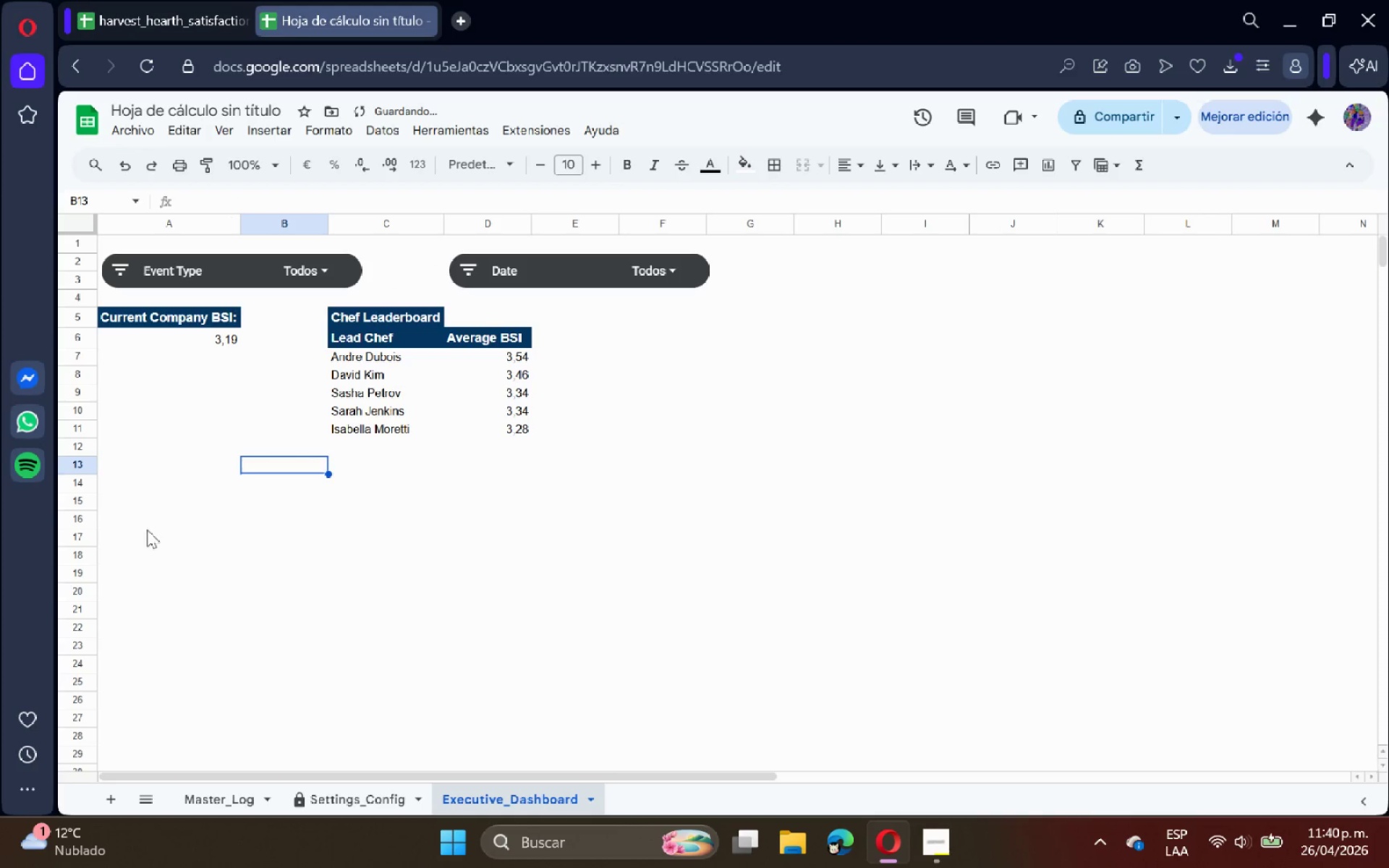 
left_click([123, 537])
 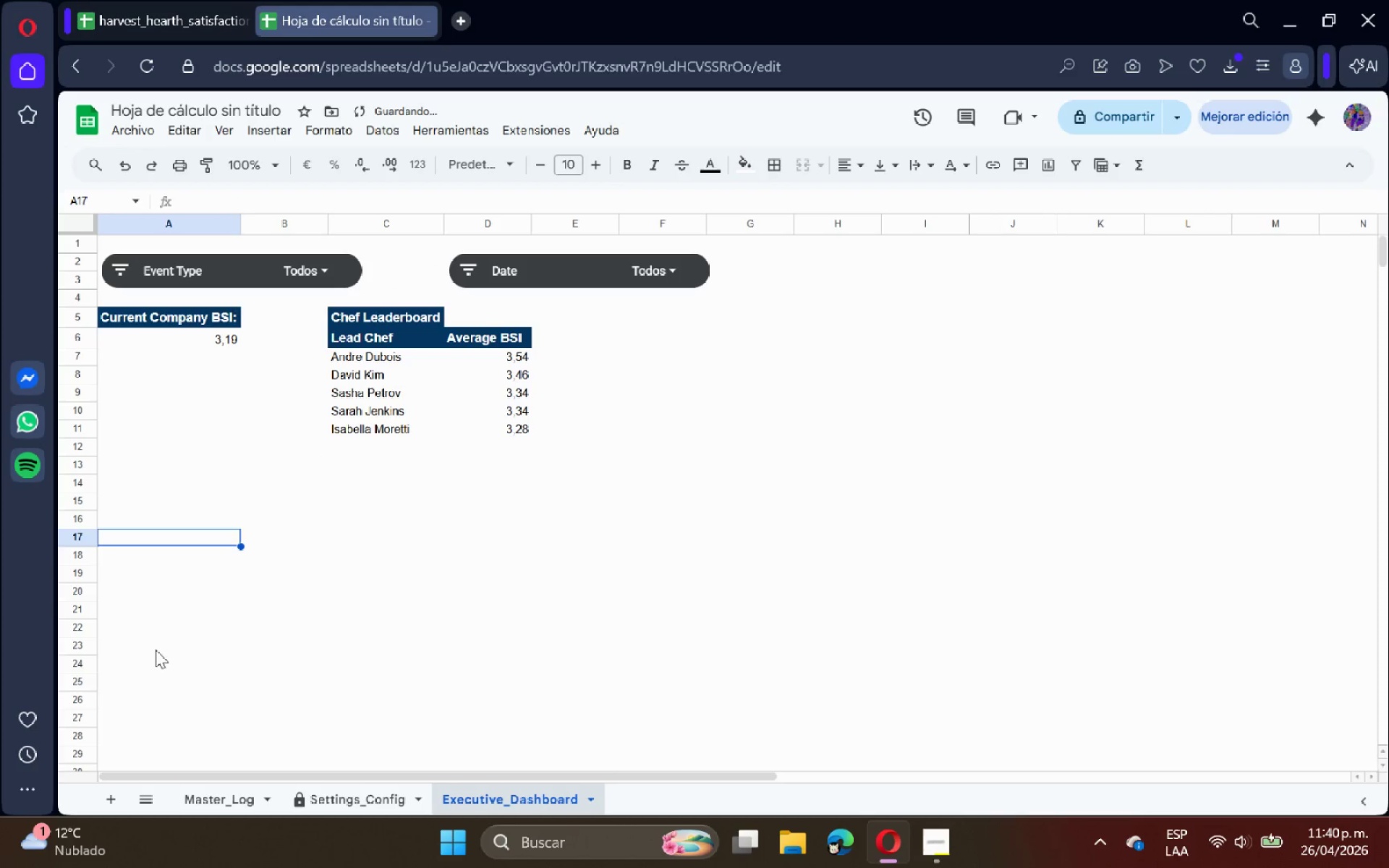 
left_click([149, 661])
 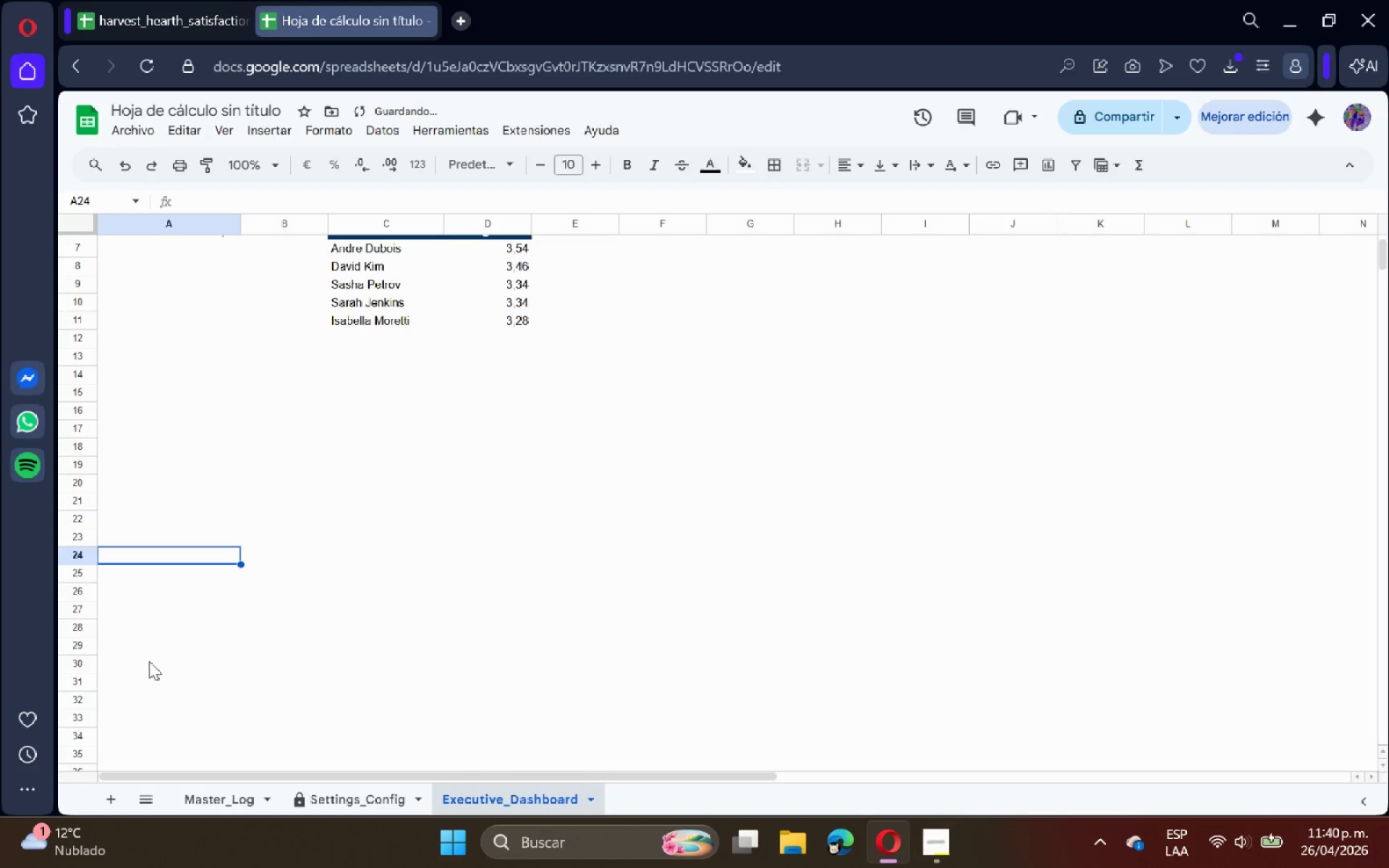 
scroll: coordinate [149, 661], scroll_direction: down, amount: 1.0
 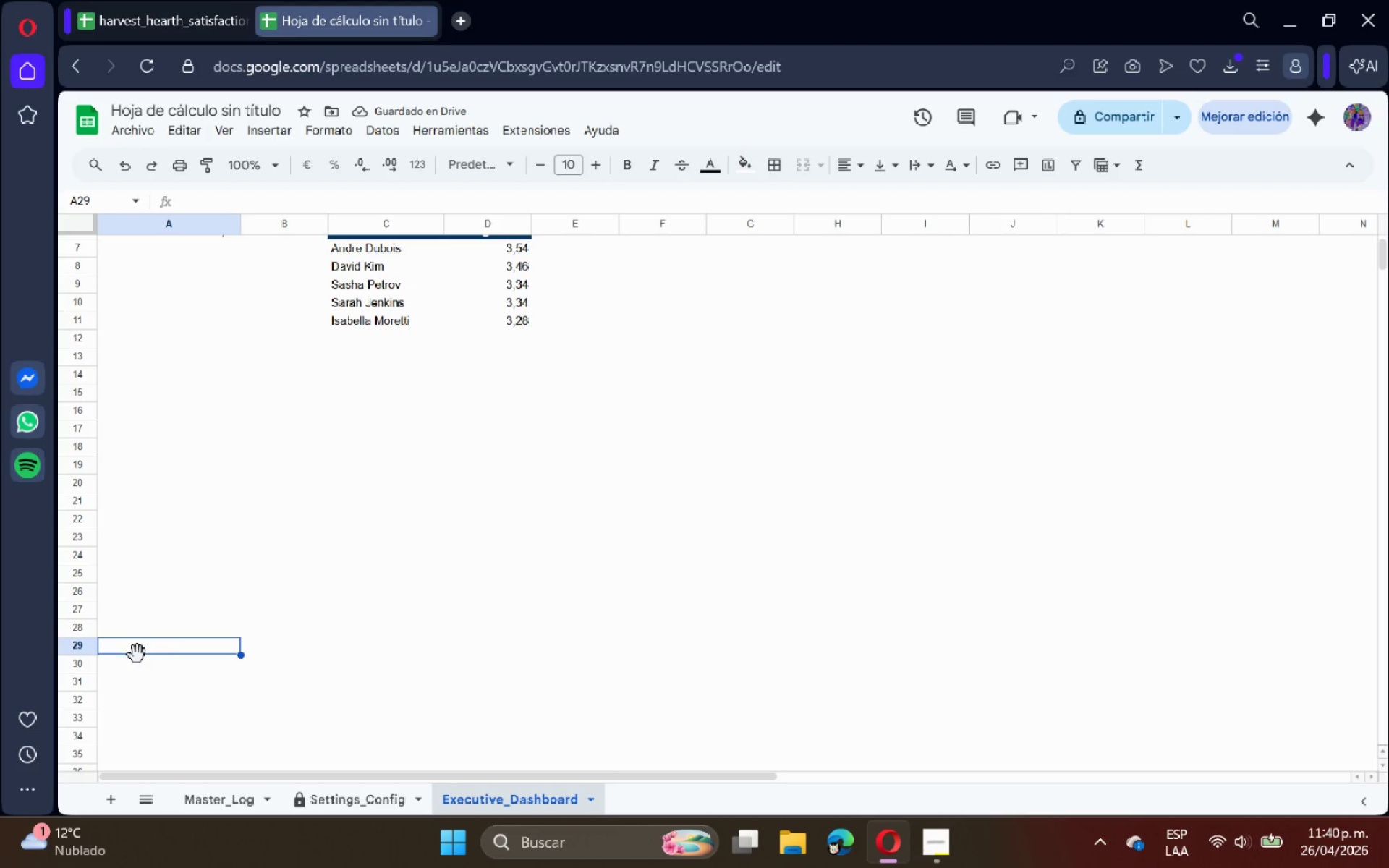 
double_click([140, 662])
 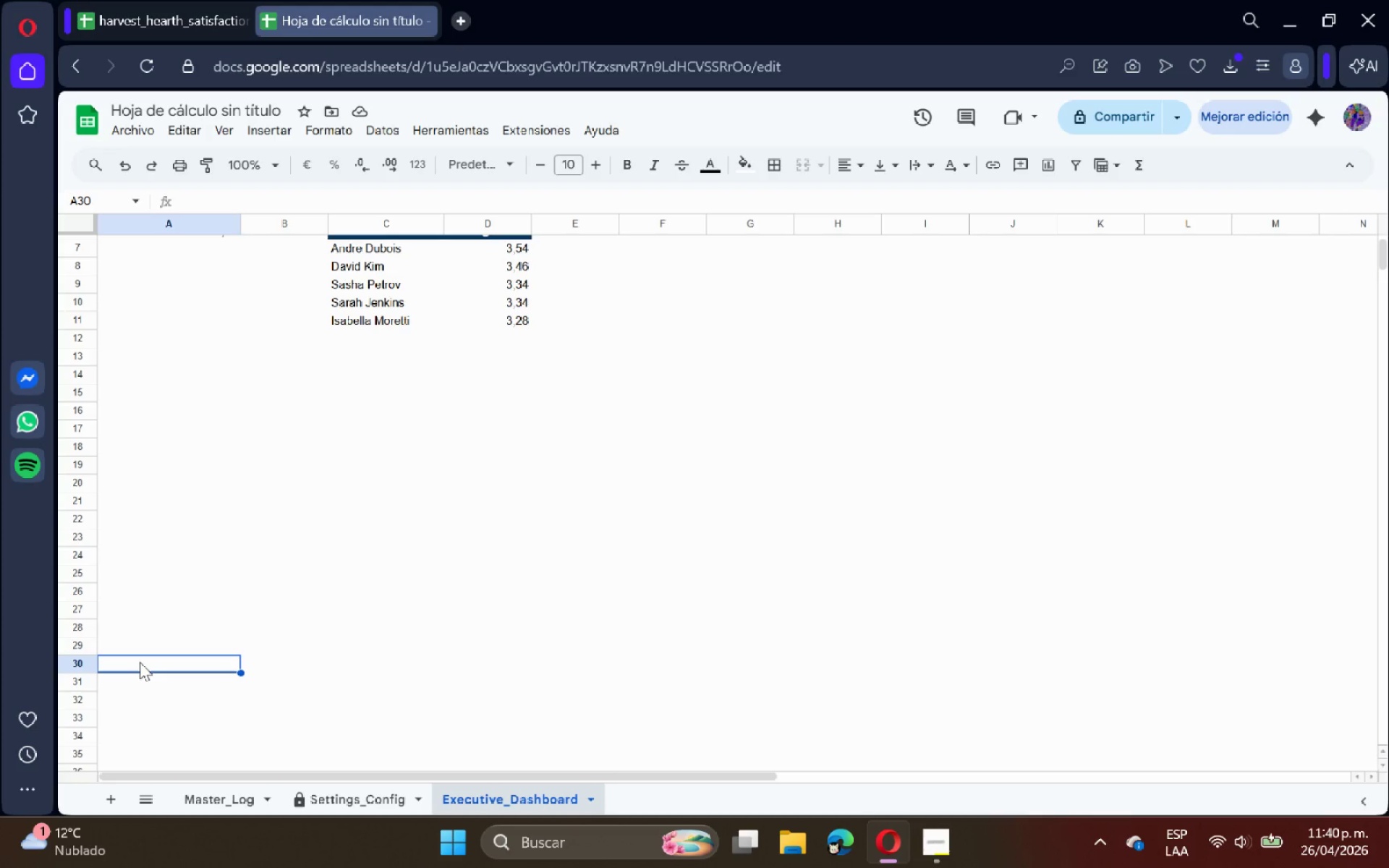 
type()QUE)
key(Tab)
 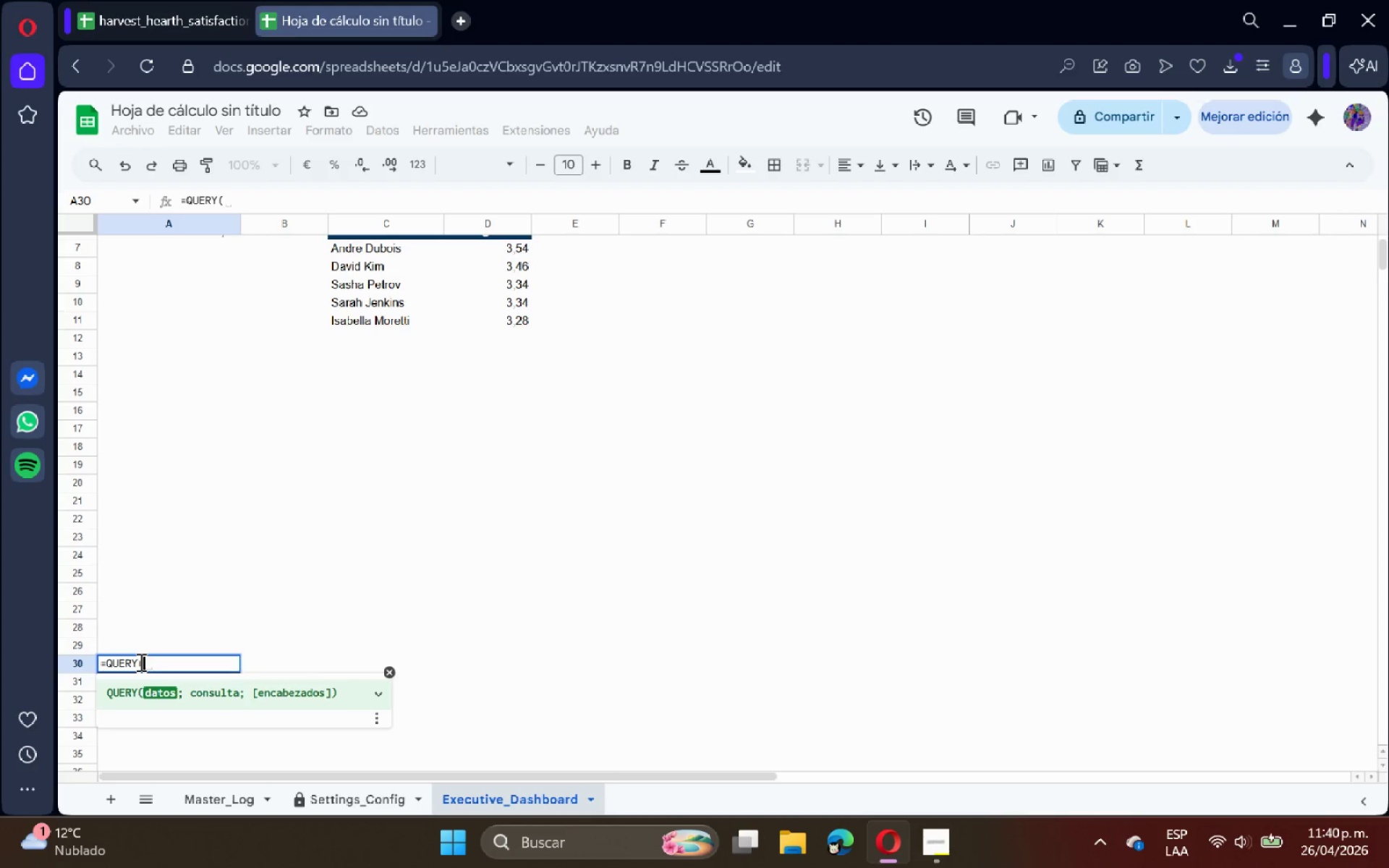 
left_click([195, 807])
 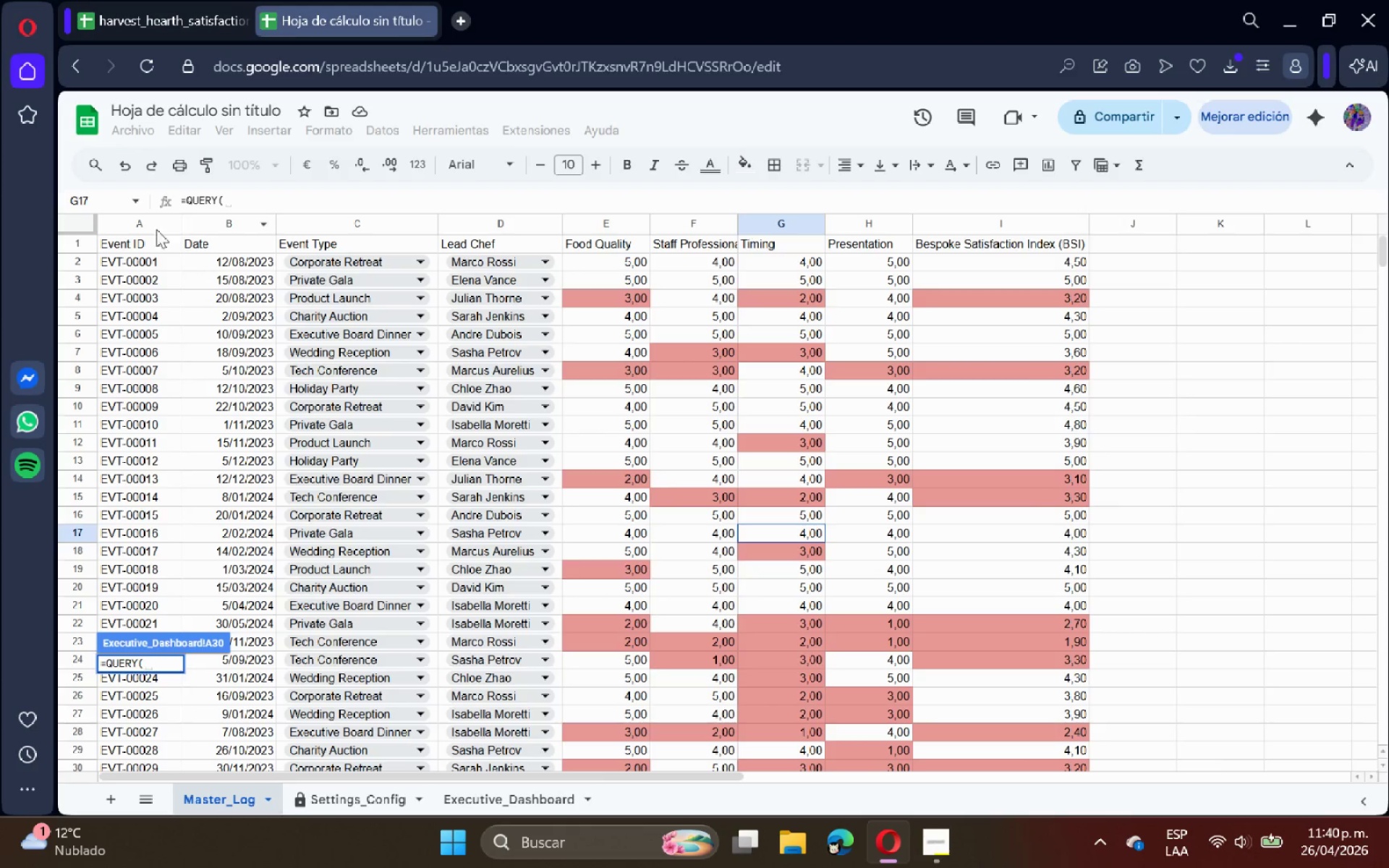 
left_click_drag(start_coordinate=[145, 227], to_coordinate=[982, 248])
 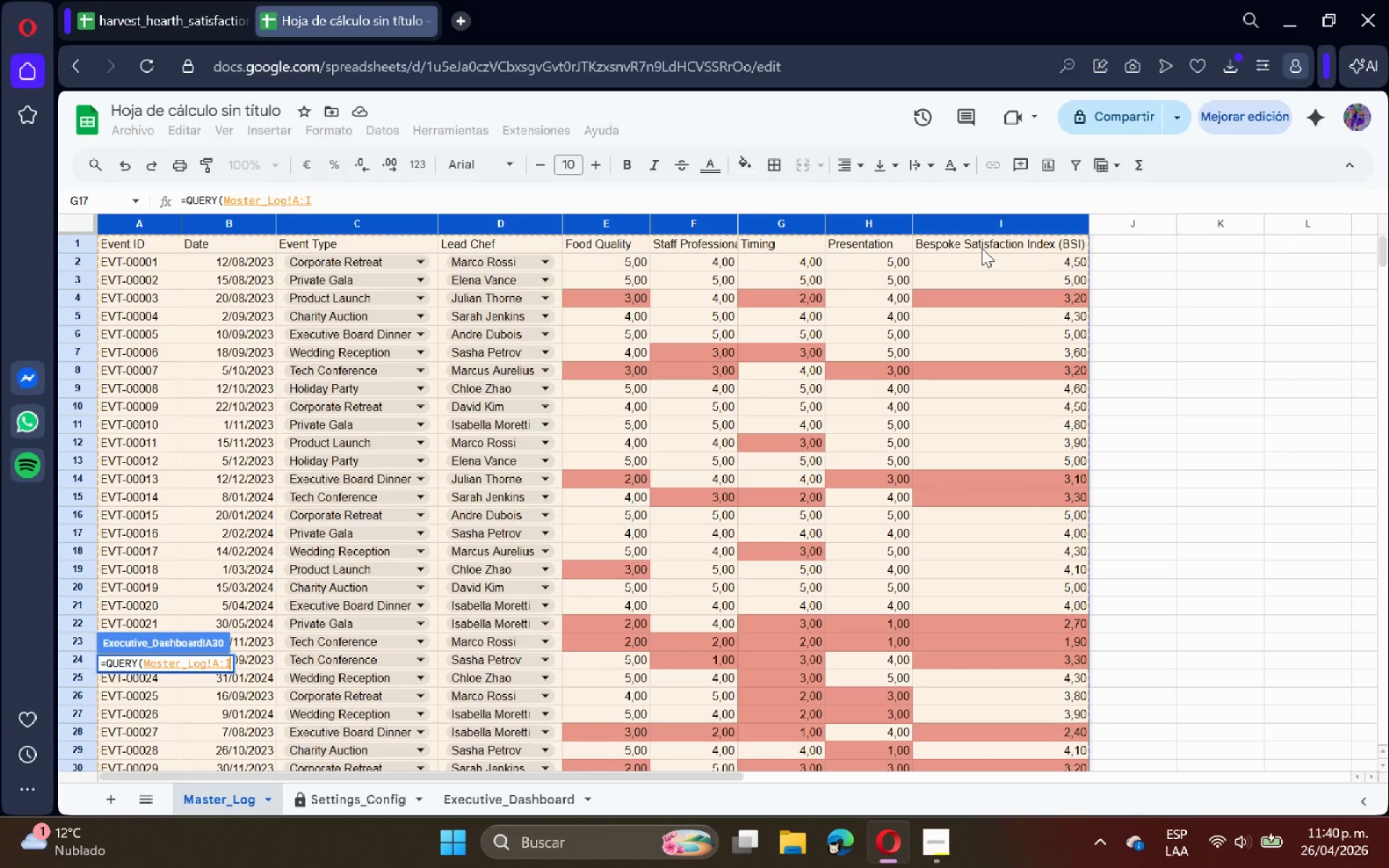 
type(< @SELECT C, AVG*I( WHERE C IS NOT NULL GROUP BY)
 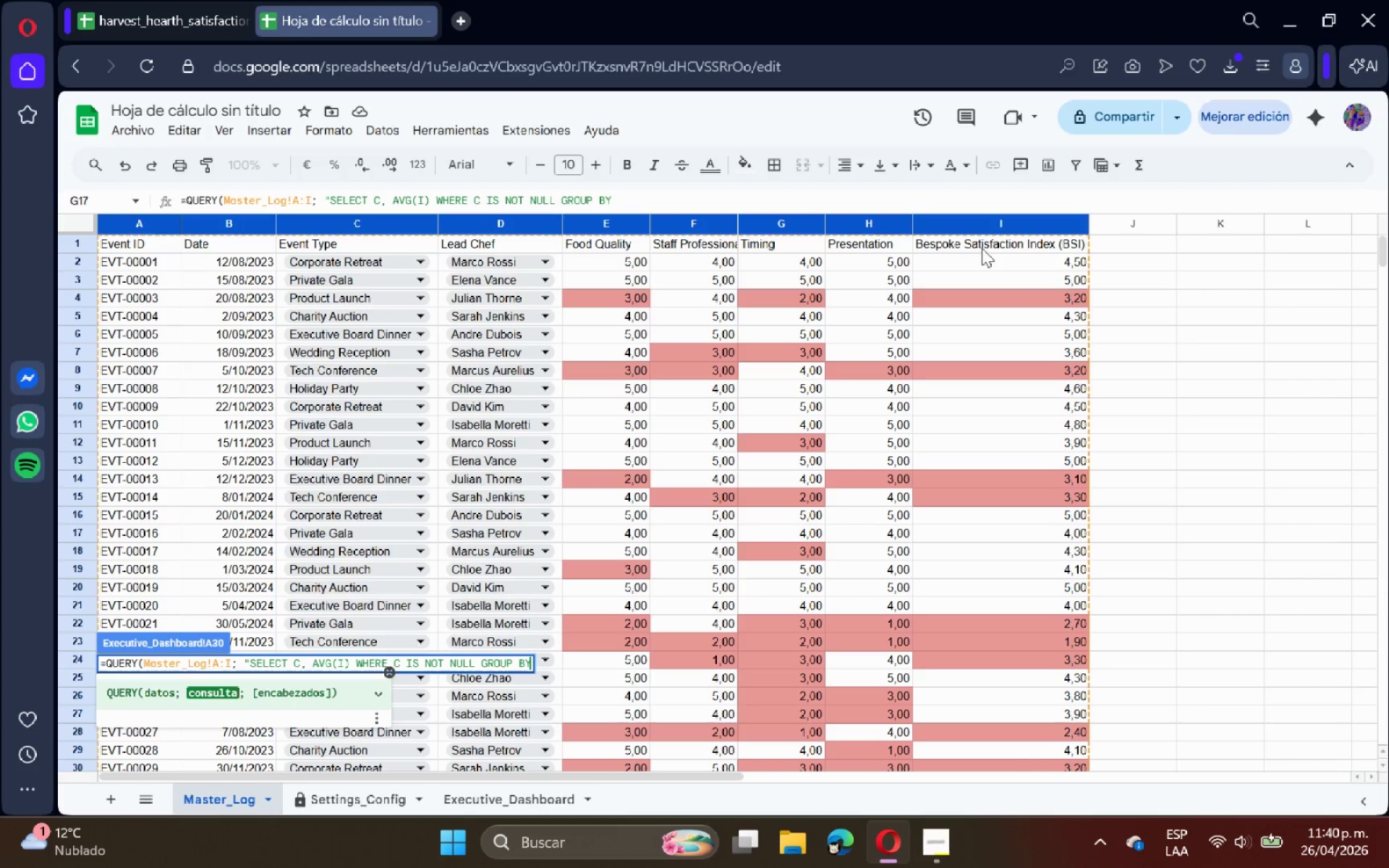 
wait(7.08)
 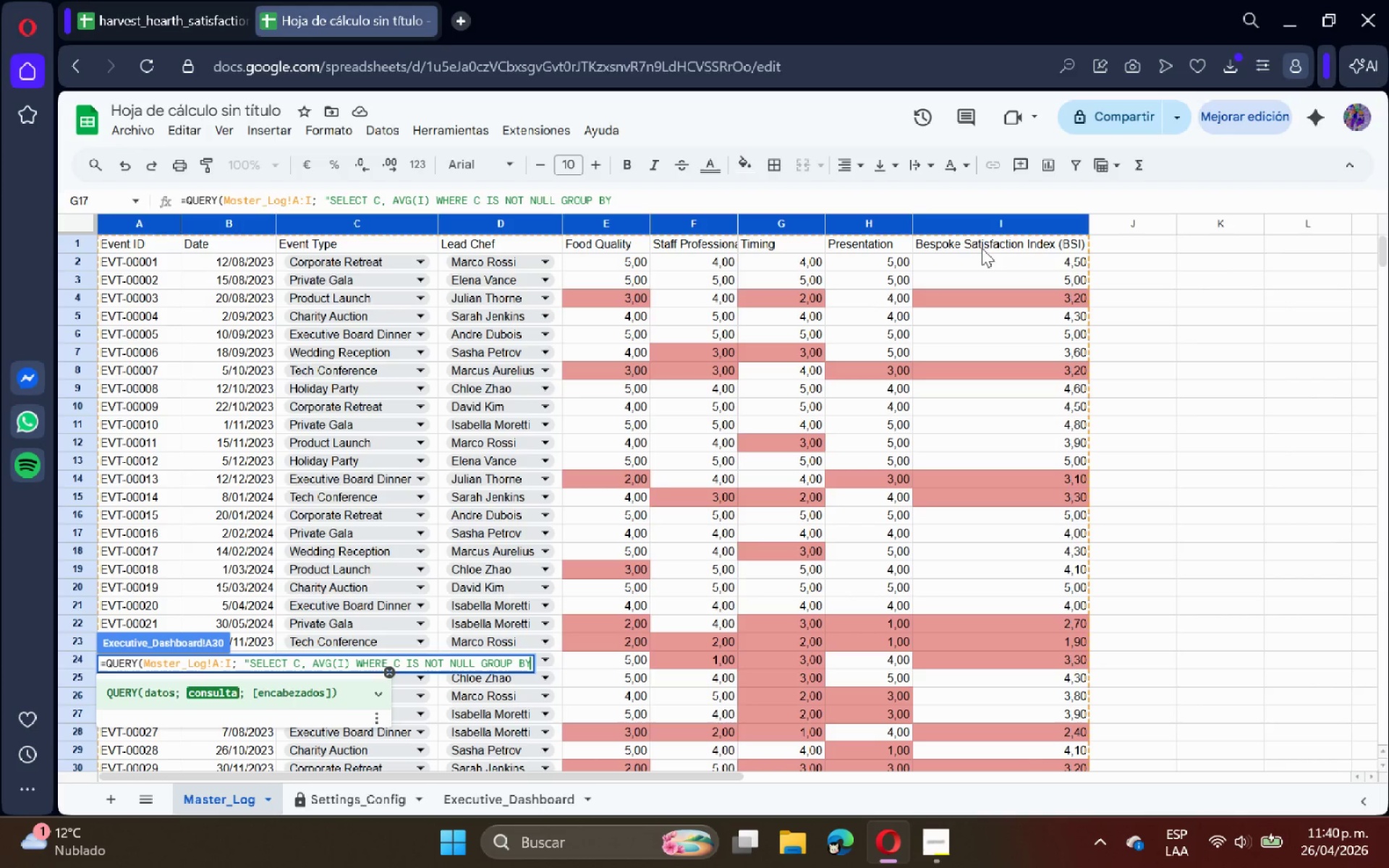 
type( C LABEL C [Event Type[, AVG*I( [Avg BSI[@< 1()
 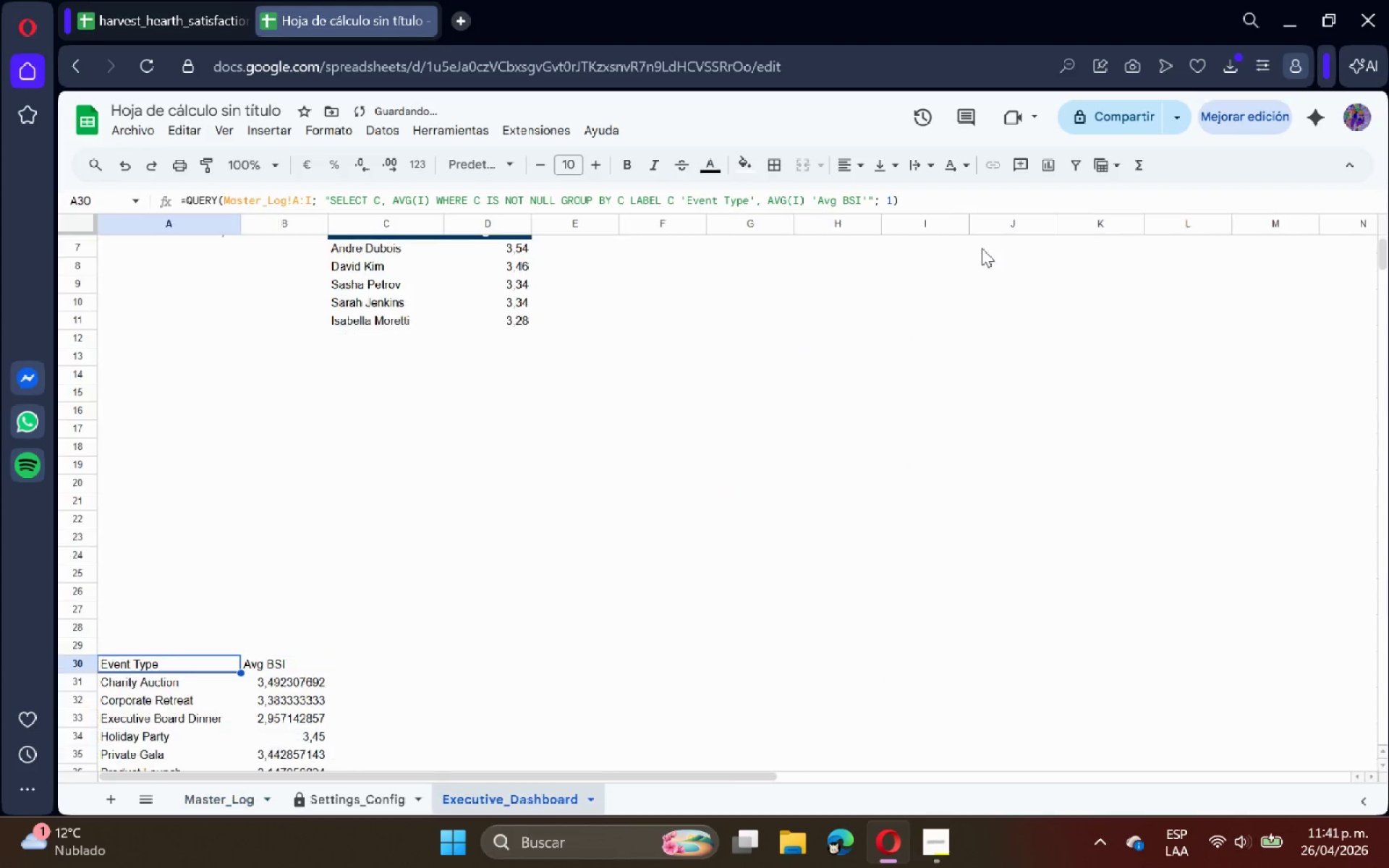 
 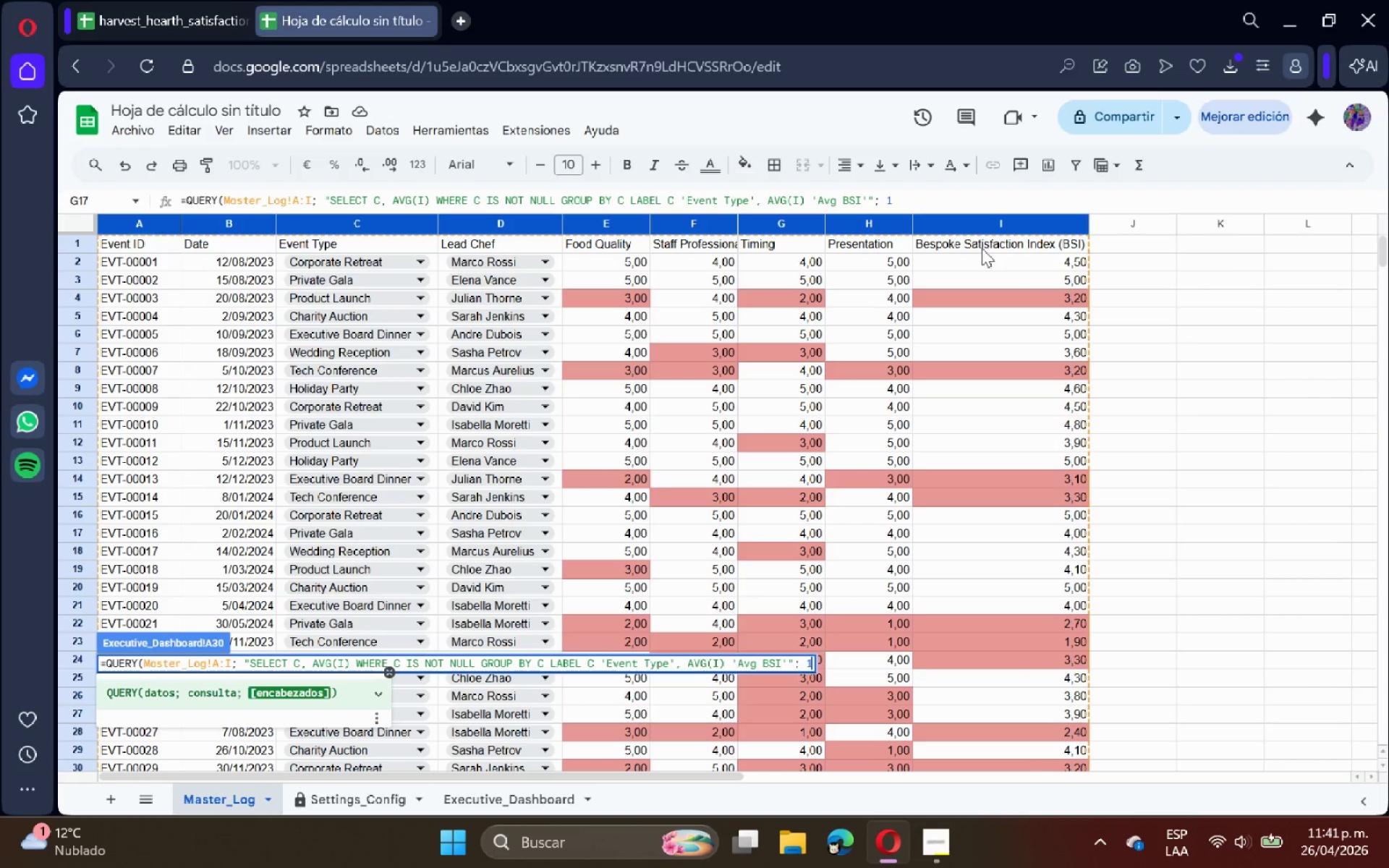 
key(Enter)
 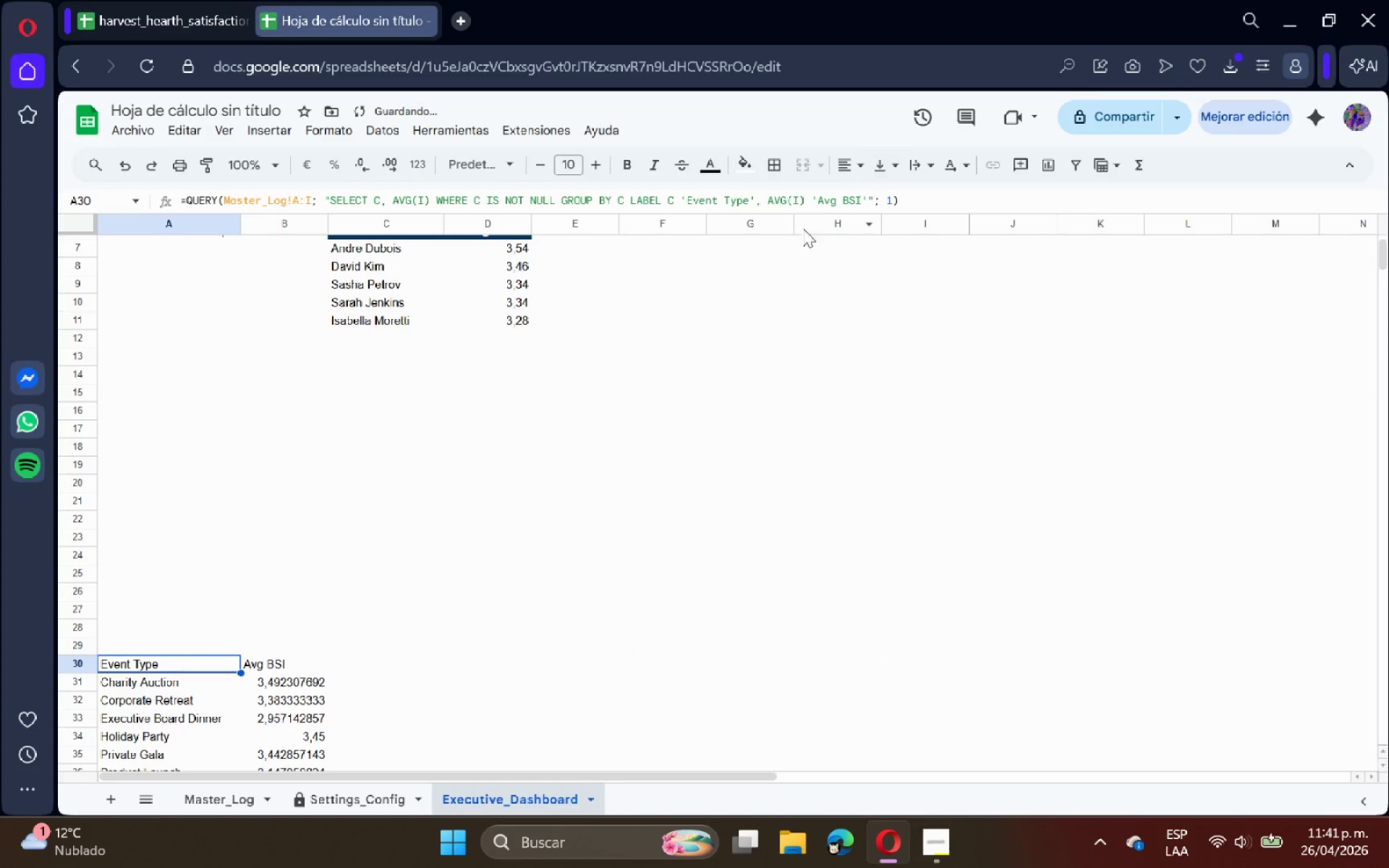 
scroll: coordinate [510, 567], scroll_direction: down, amount: 2.0
 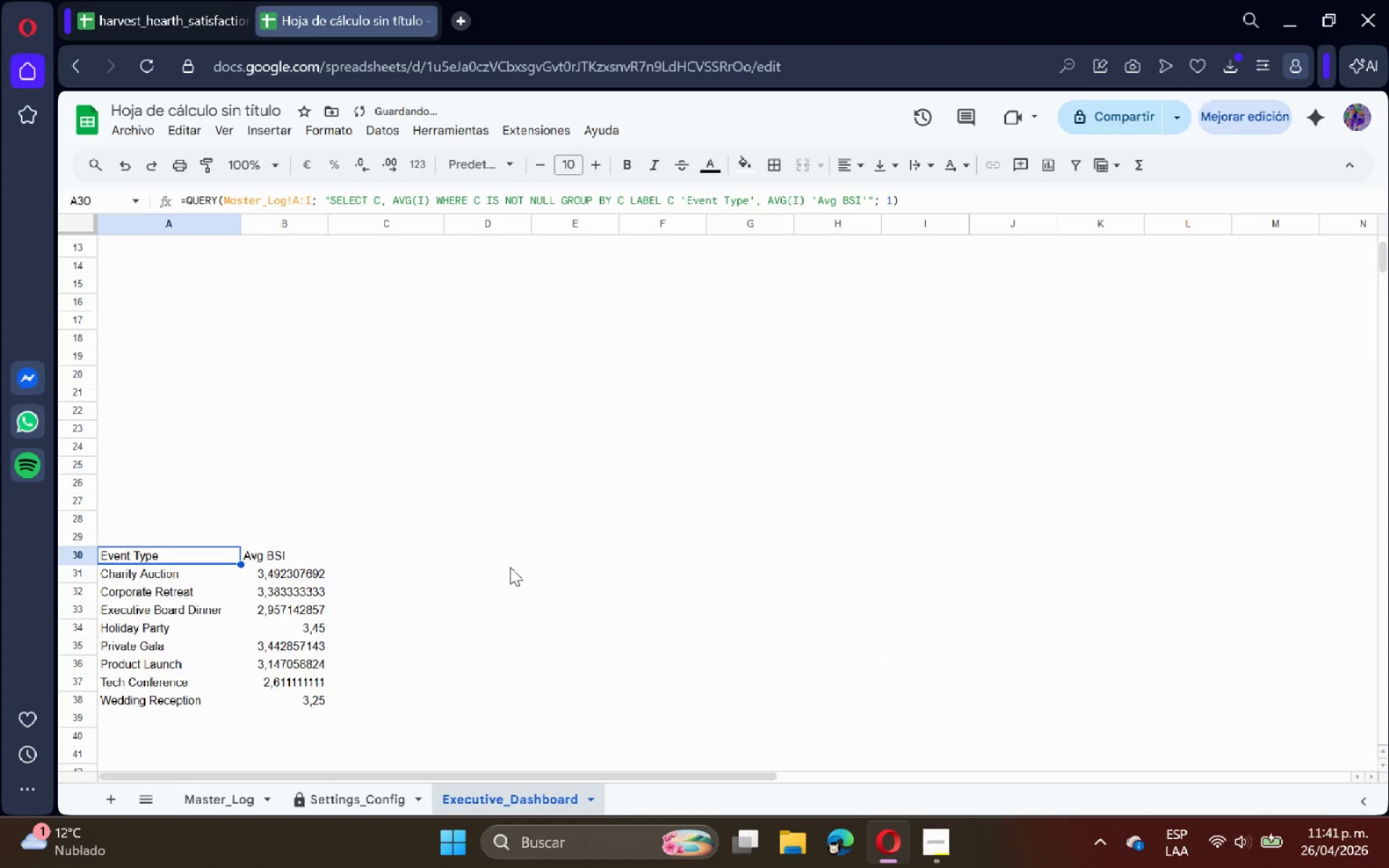 
scroll: coordinate [510, 567], scroll_direction: up, amount: 4.0
 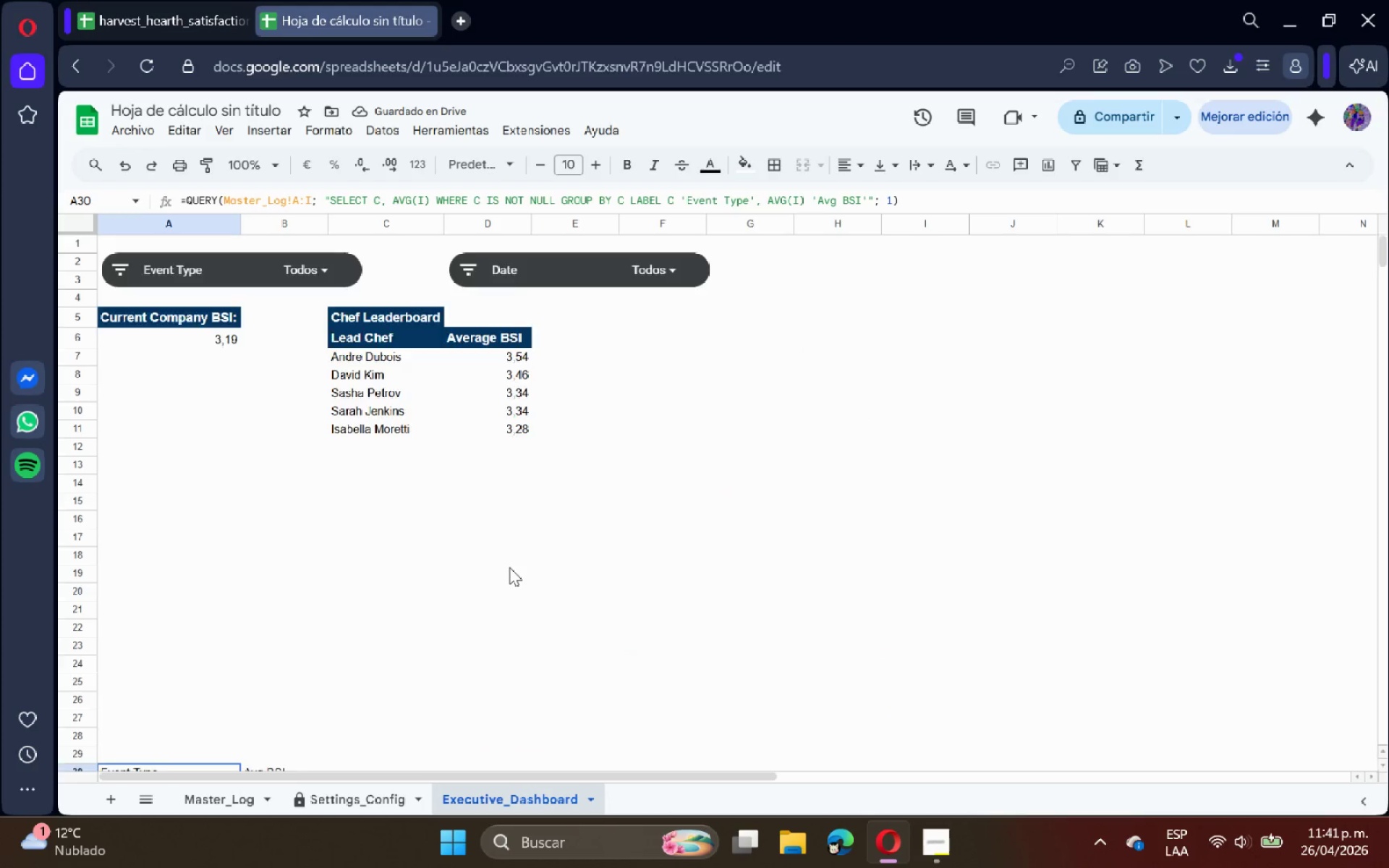 
scroll: coordinate [509, 567], scroll_direction: down, amount: 2.0
 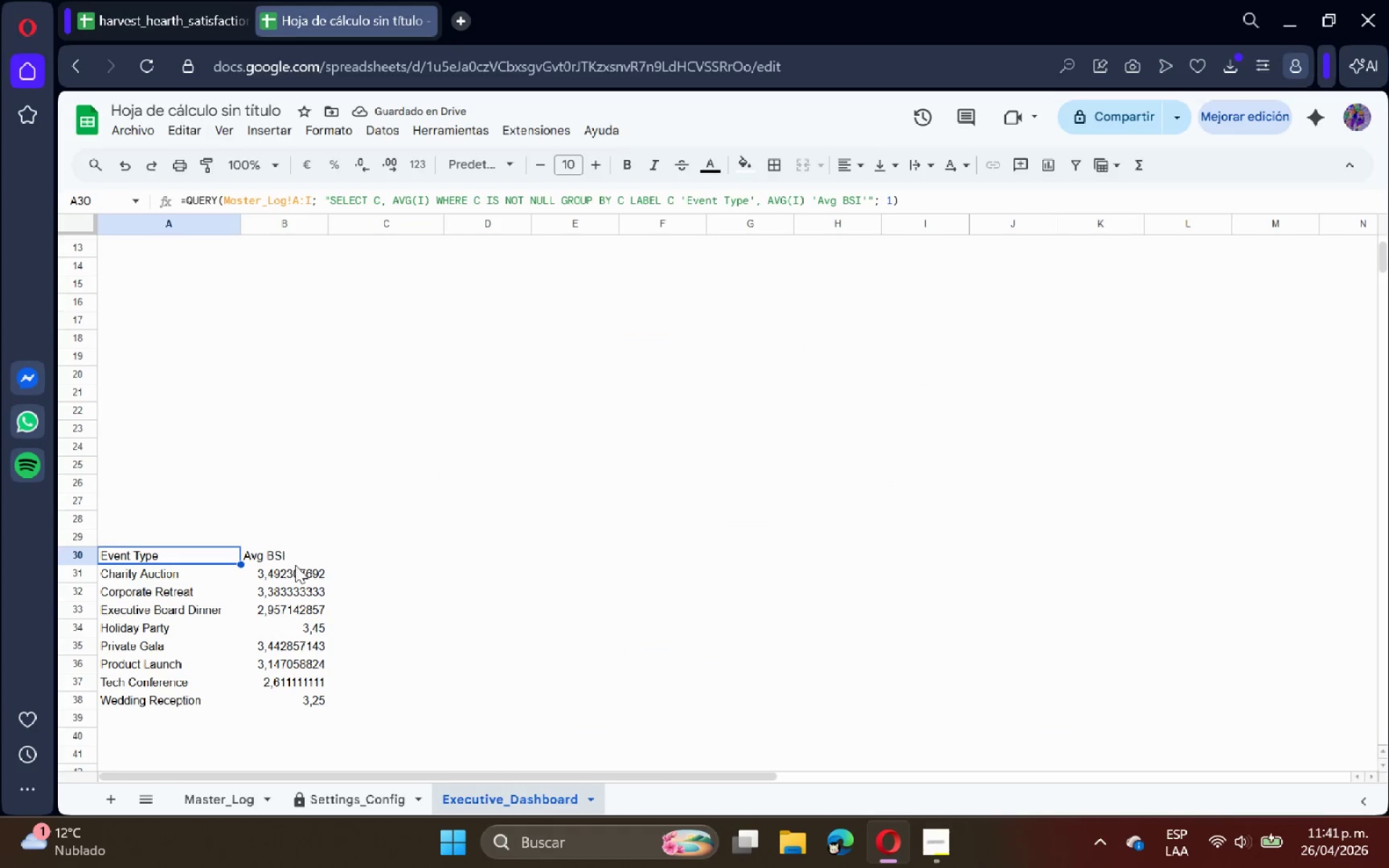 
left_click([288, 559])
 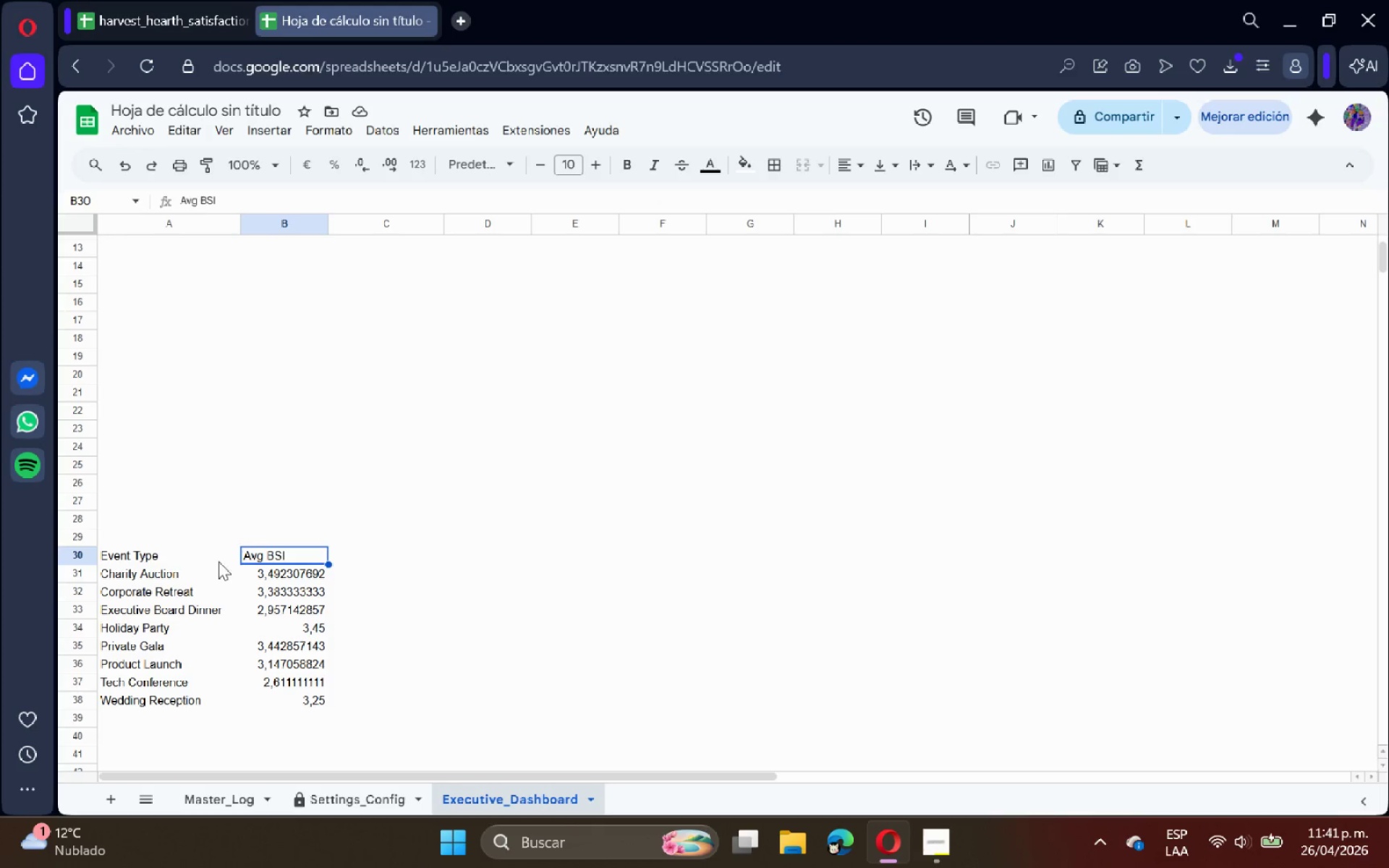 
left_click_drag(start_coordinate=[208, 560], to_coordinate=[250, 558])
 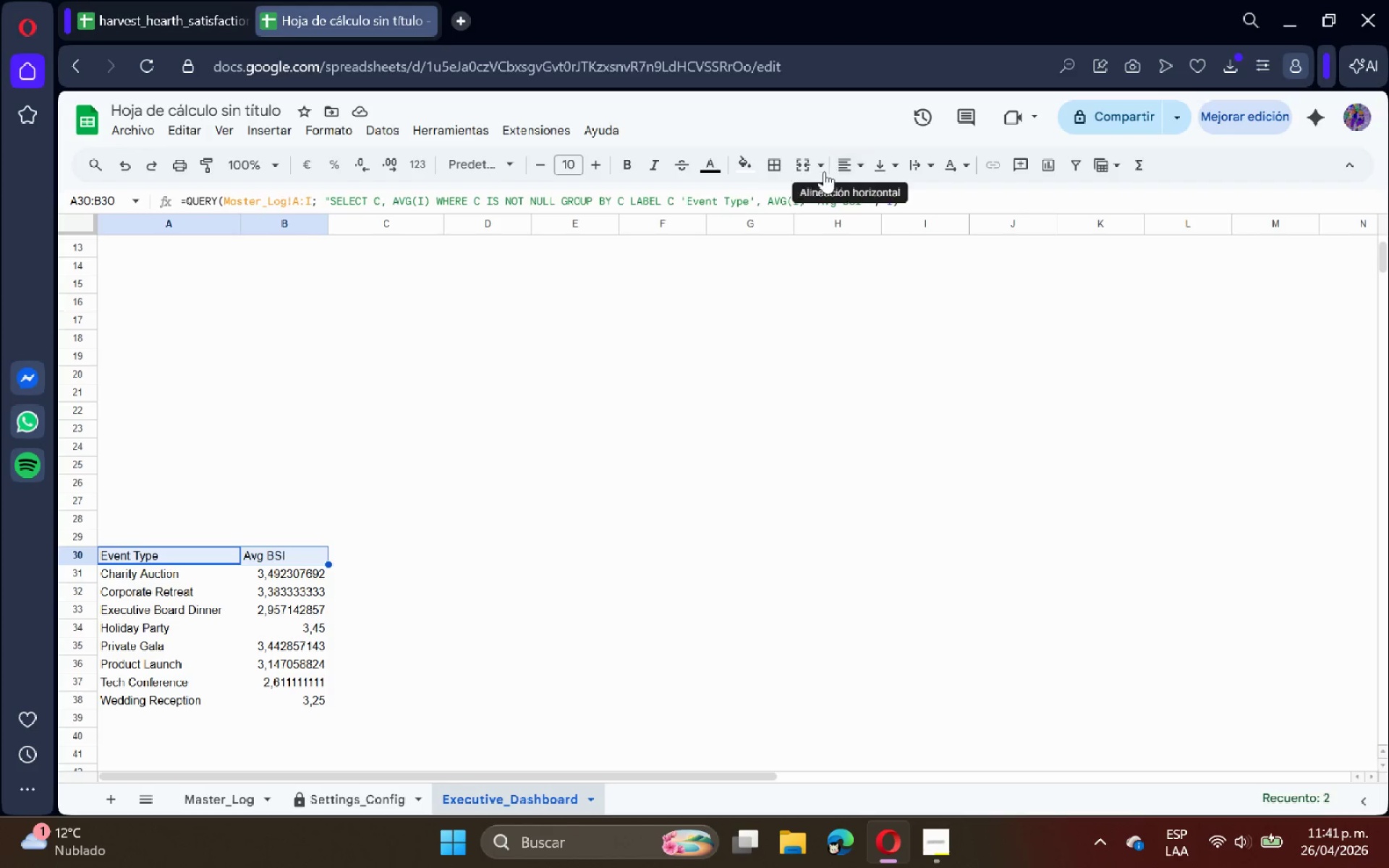 
left_click([749, 166])
 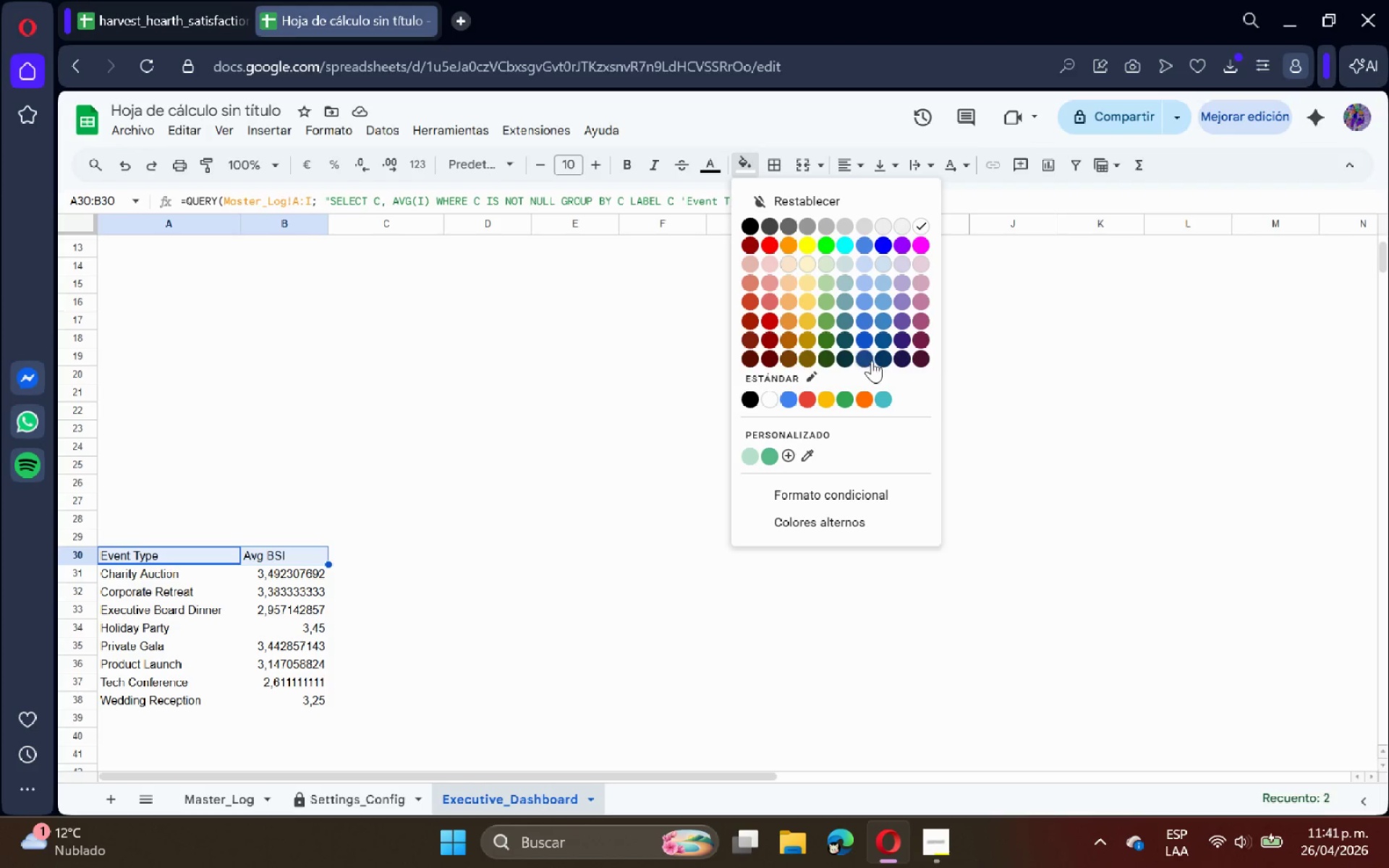 
left_click([880, 360])
 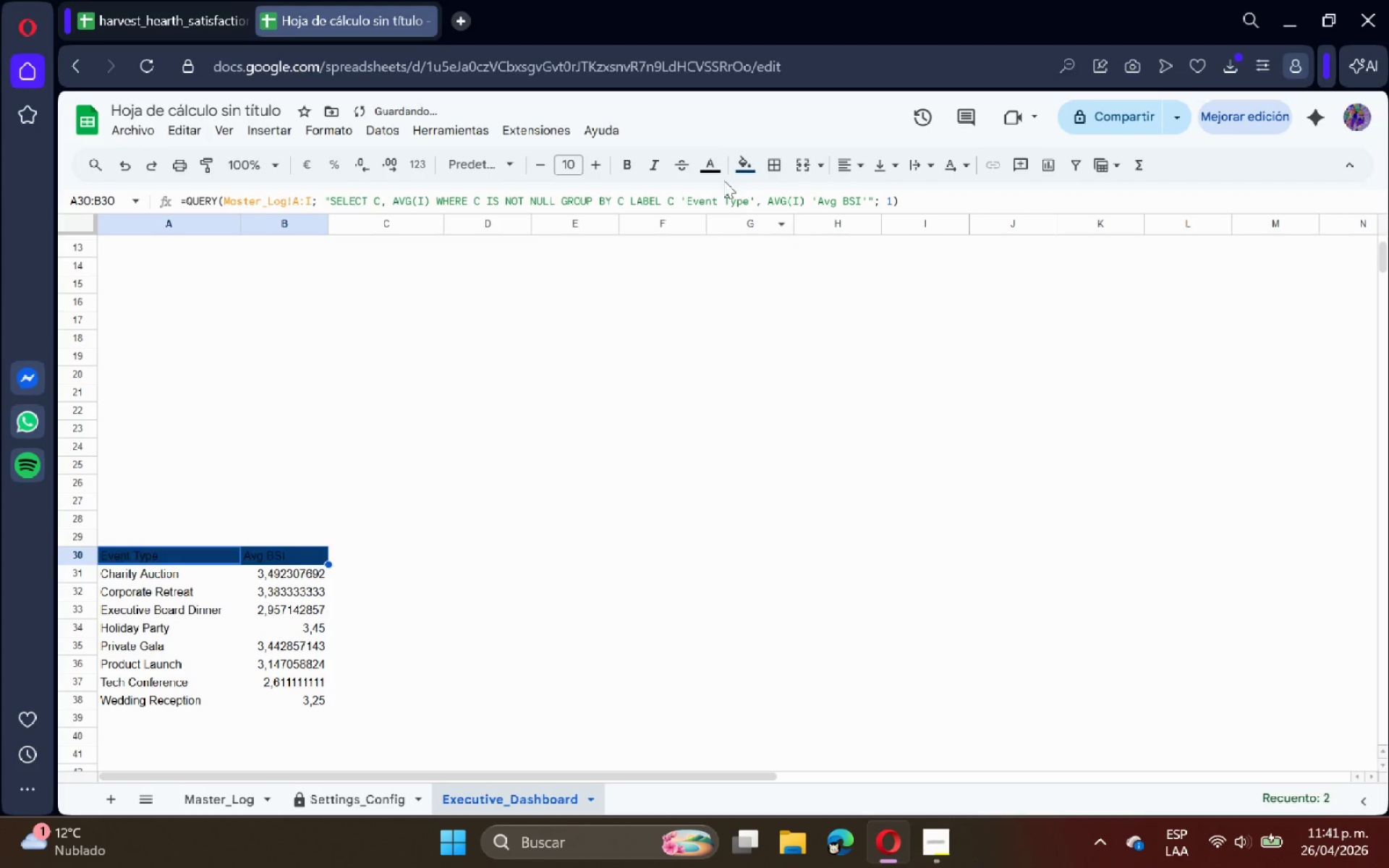 
left_click([714, 166])
 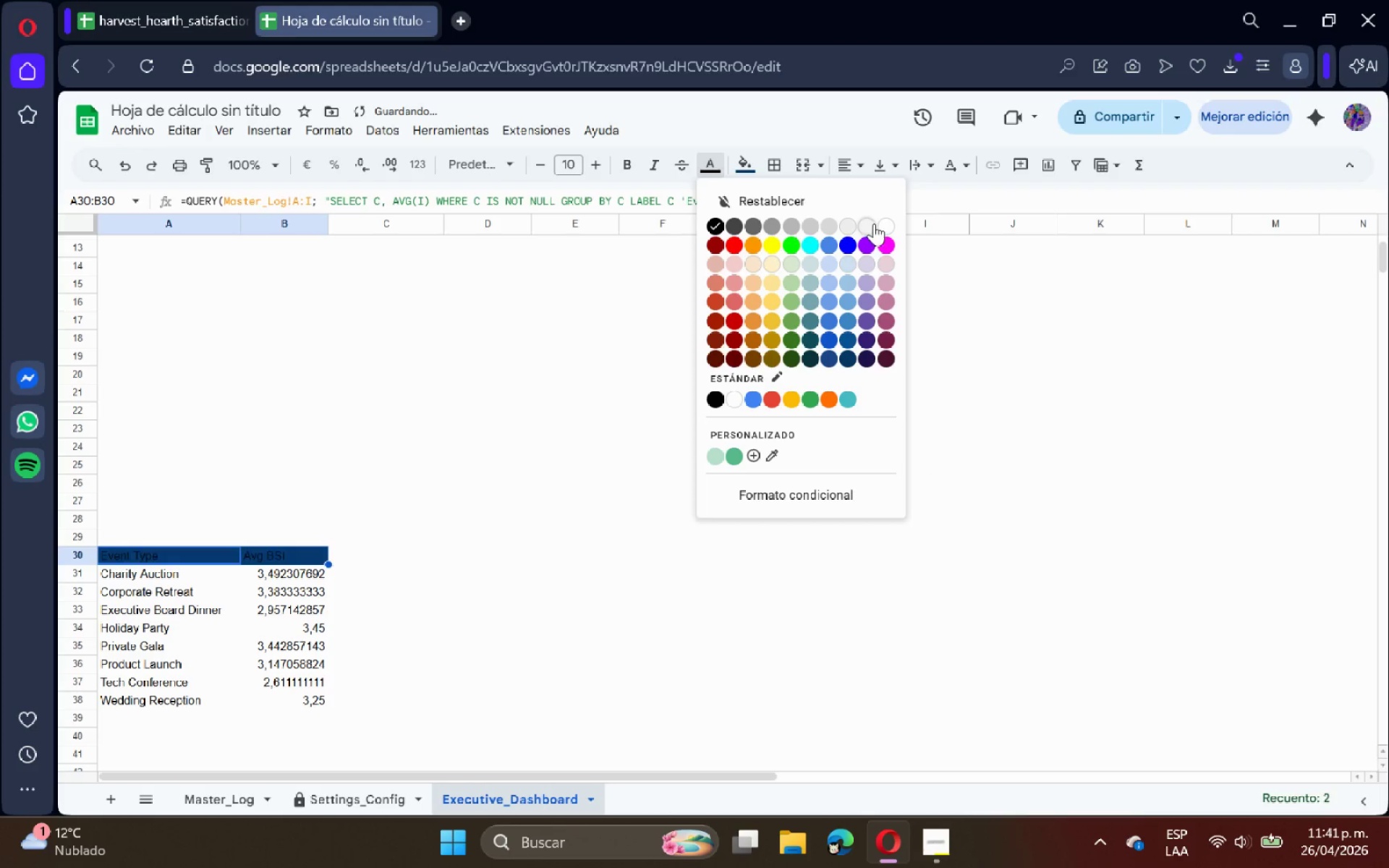 
left_click_drag(start_coordinate=[874, 224], to_coordinate=[883, 226])
 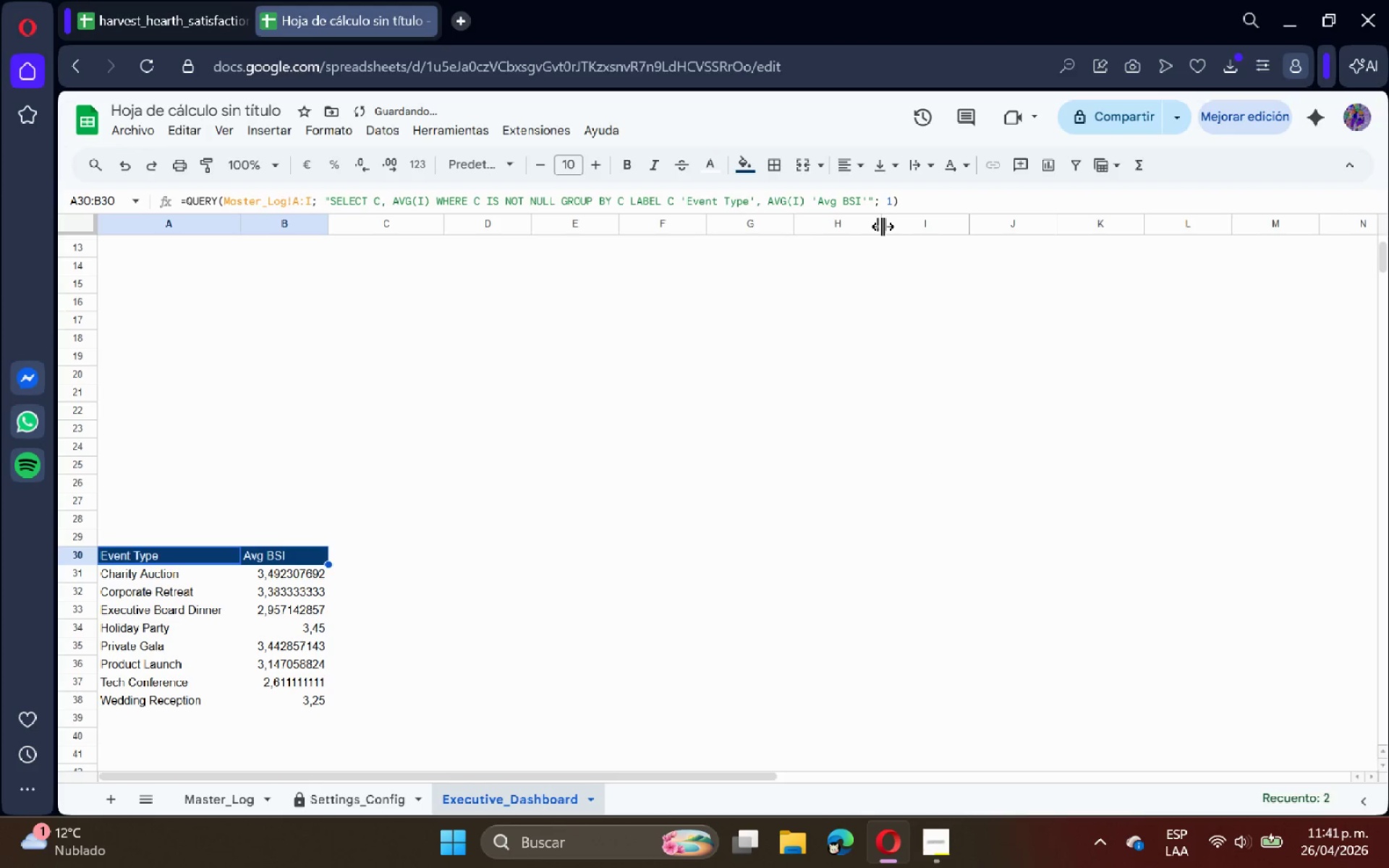 
left_click([883, 226])
 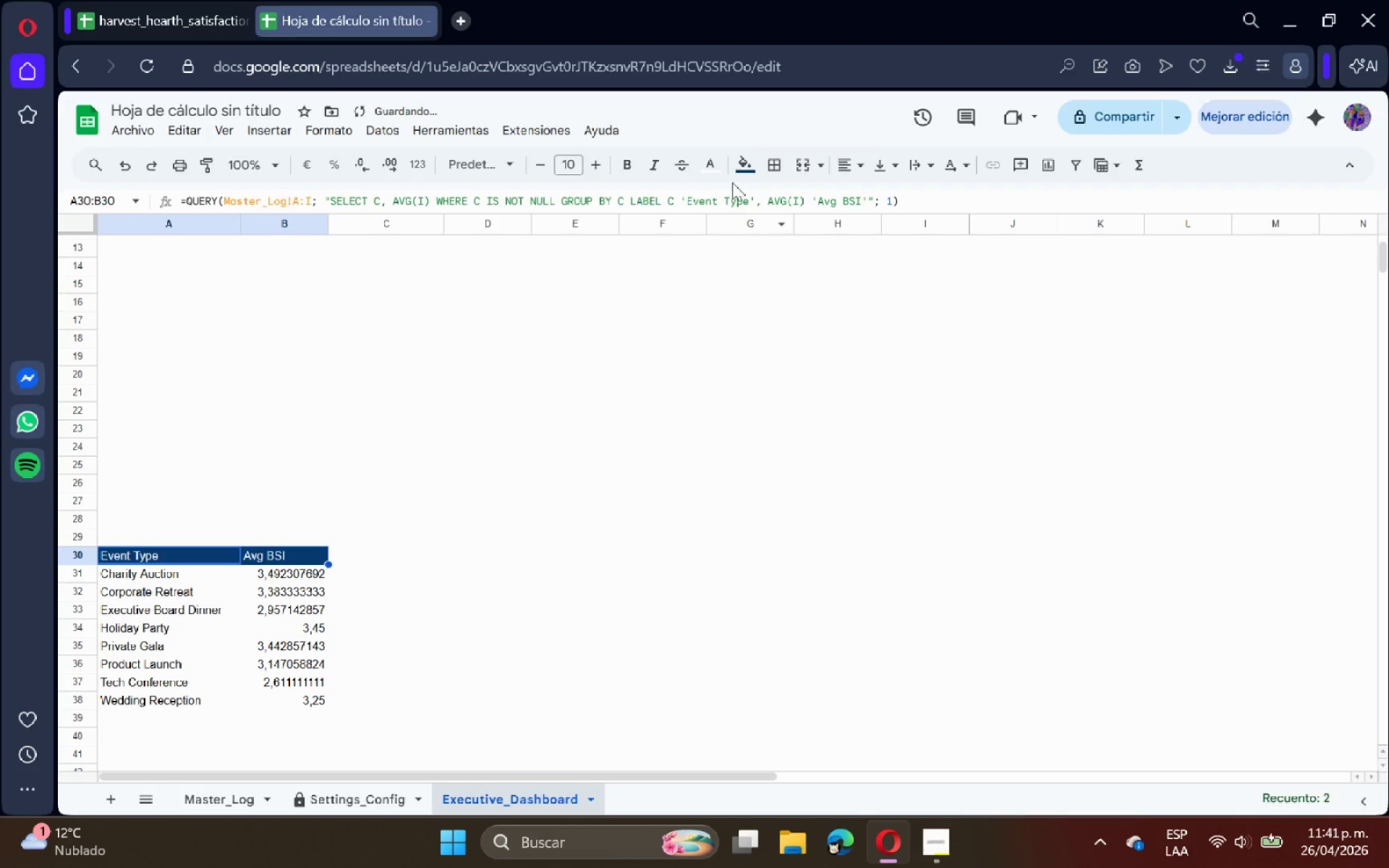 
left_click([708, 161])
 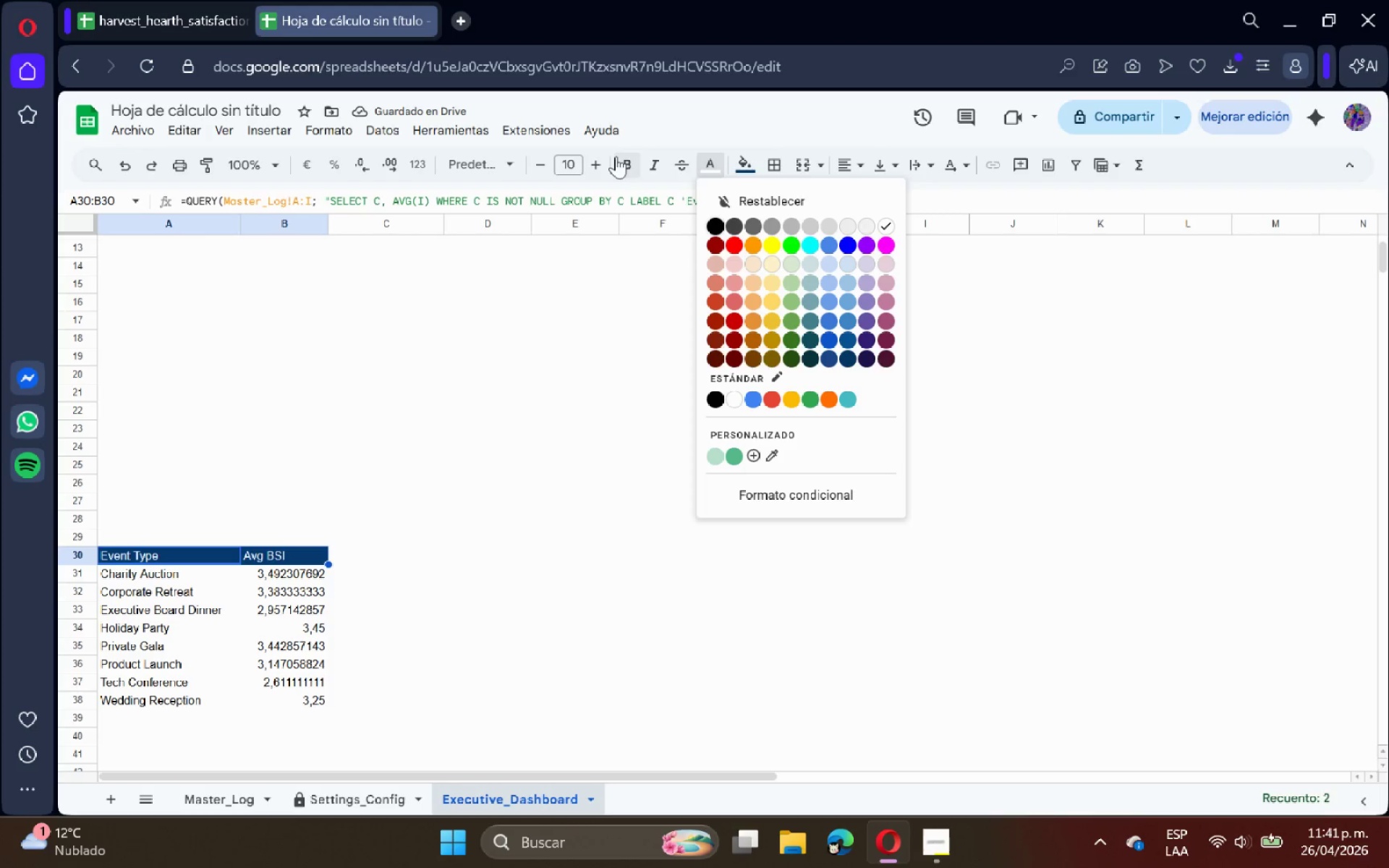 
left_click([626, 161])
 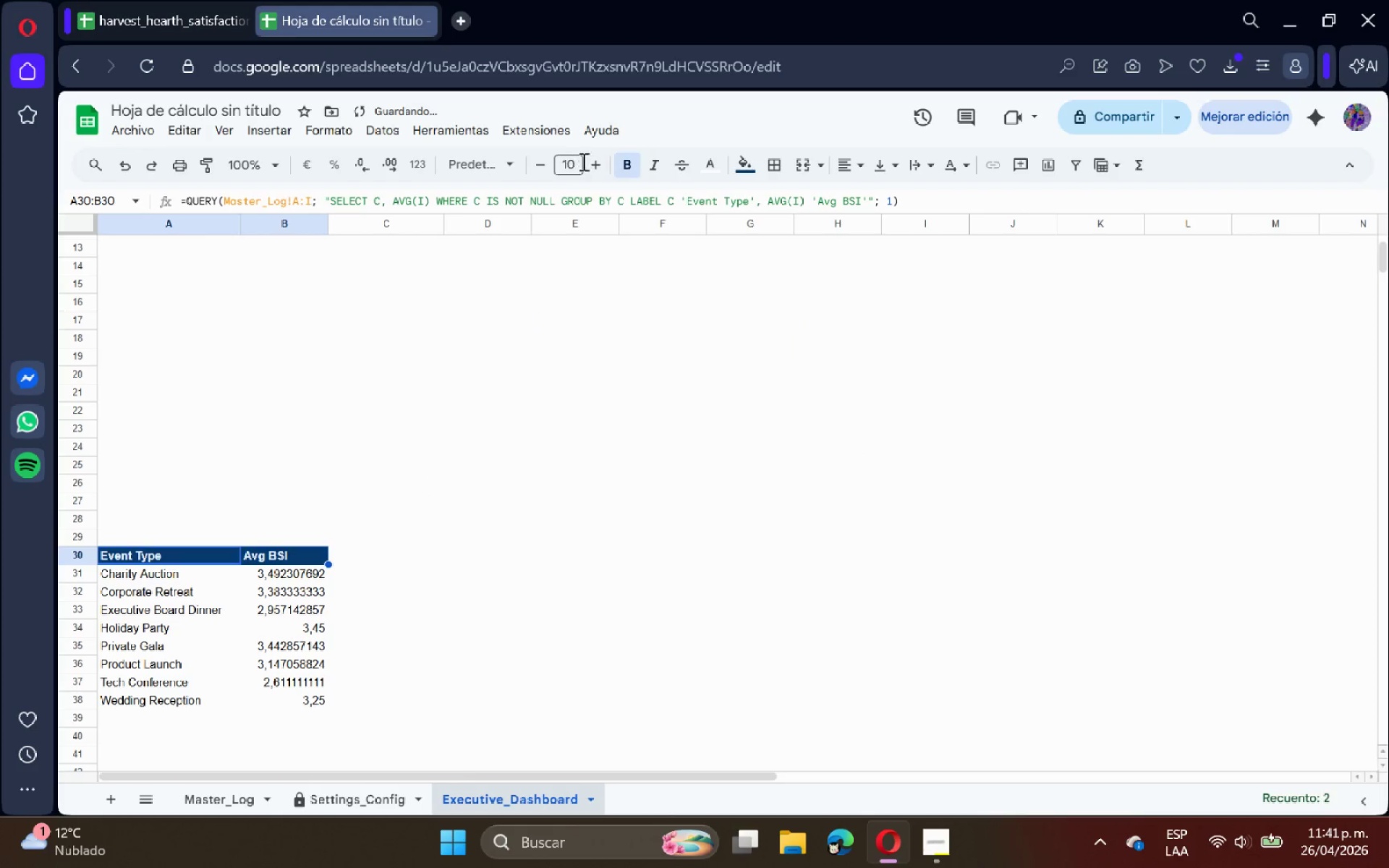 
double_click([538, 409])
 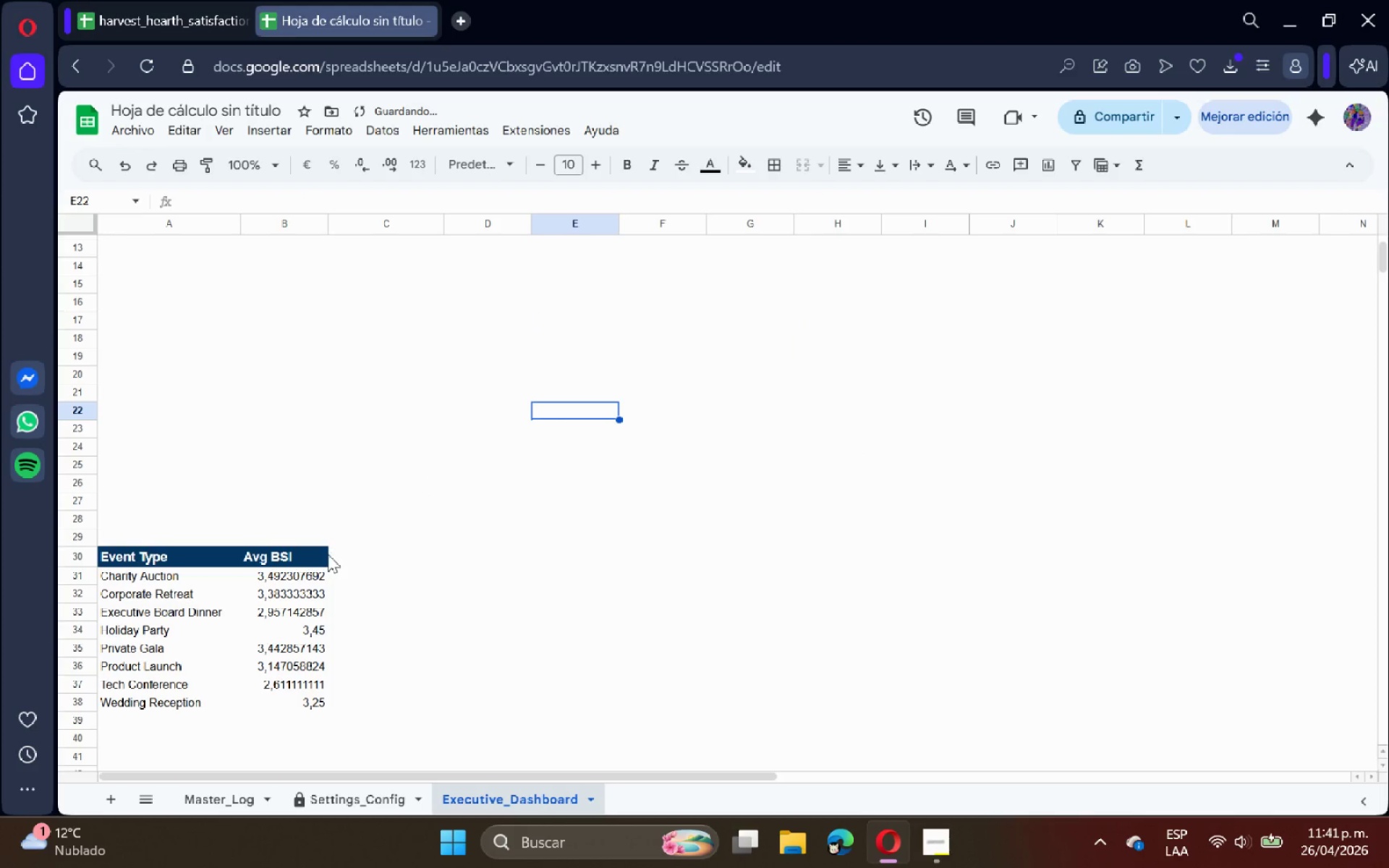 
left_click_drag(start_coordinate=[311, 564], to_coordinate=[314, 699])
 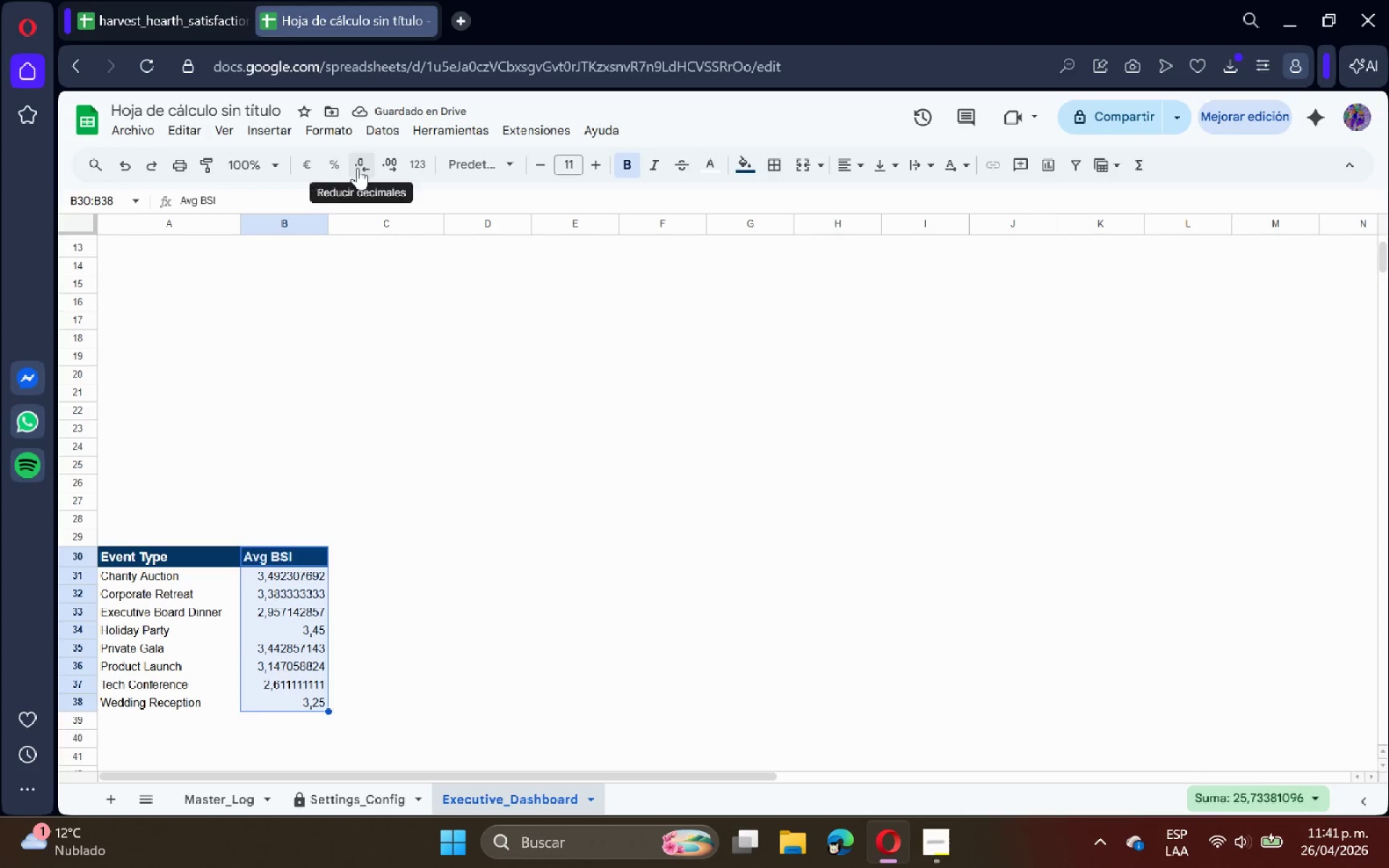 
double_click([357, 168])
 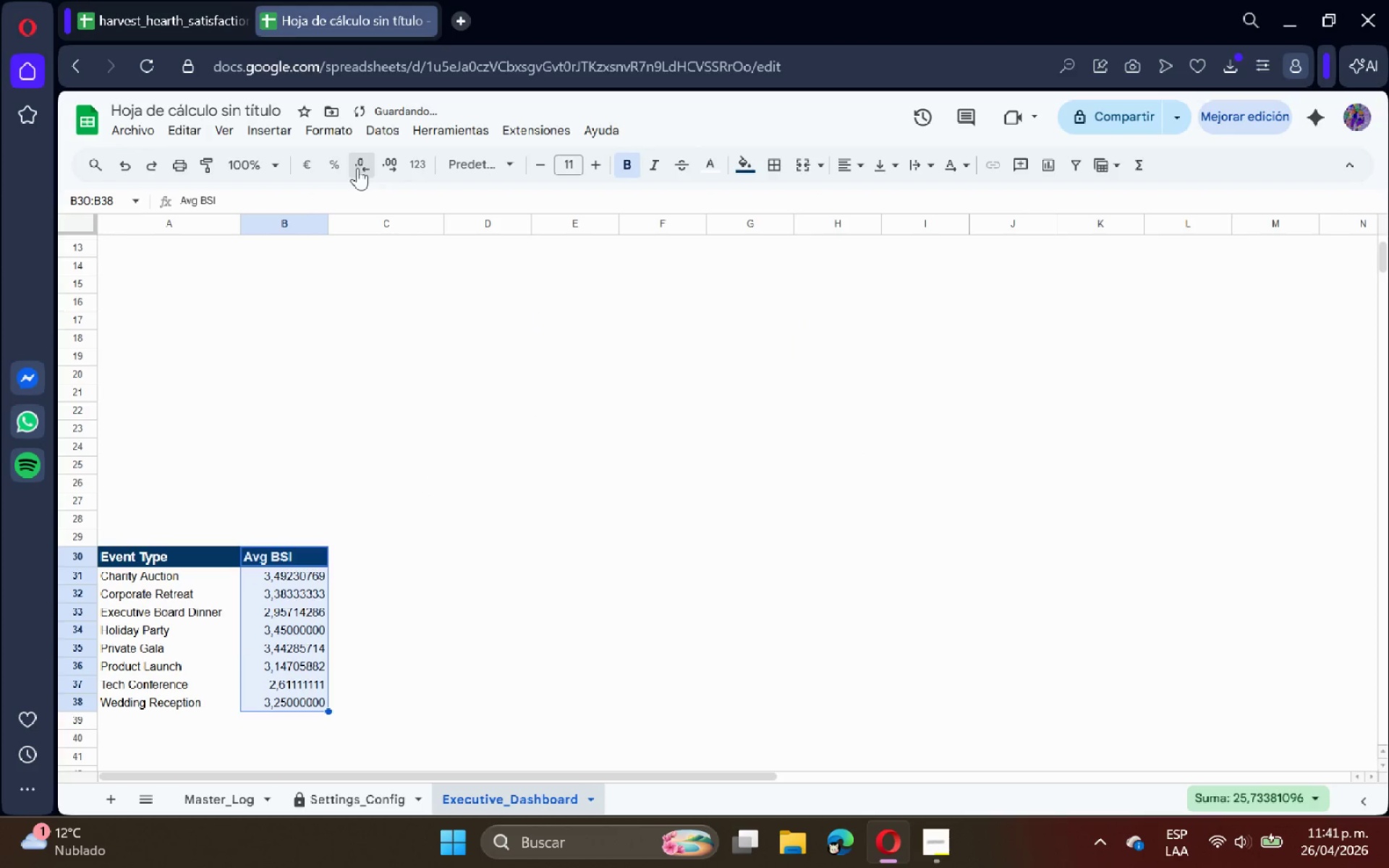 
triple_click([357, 168])
 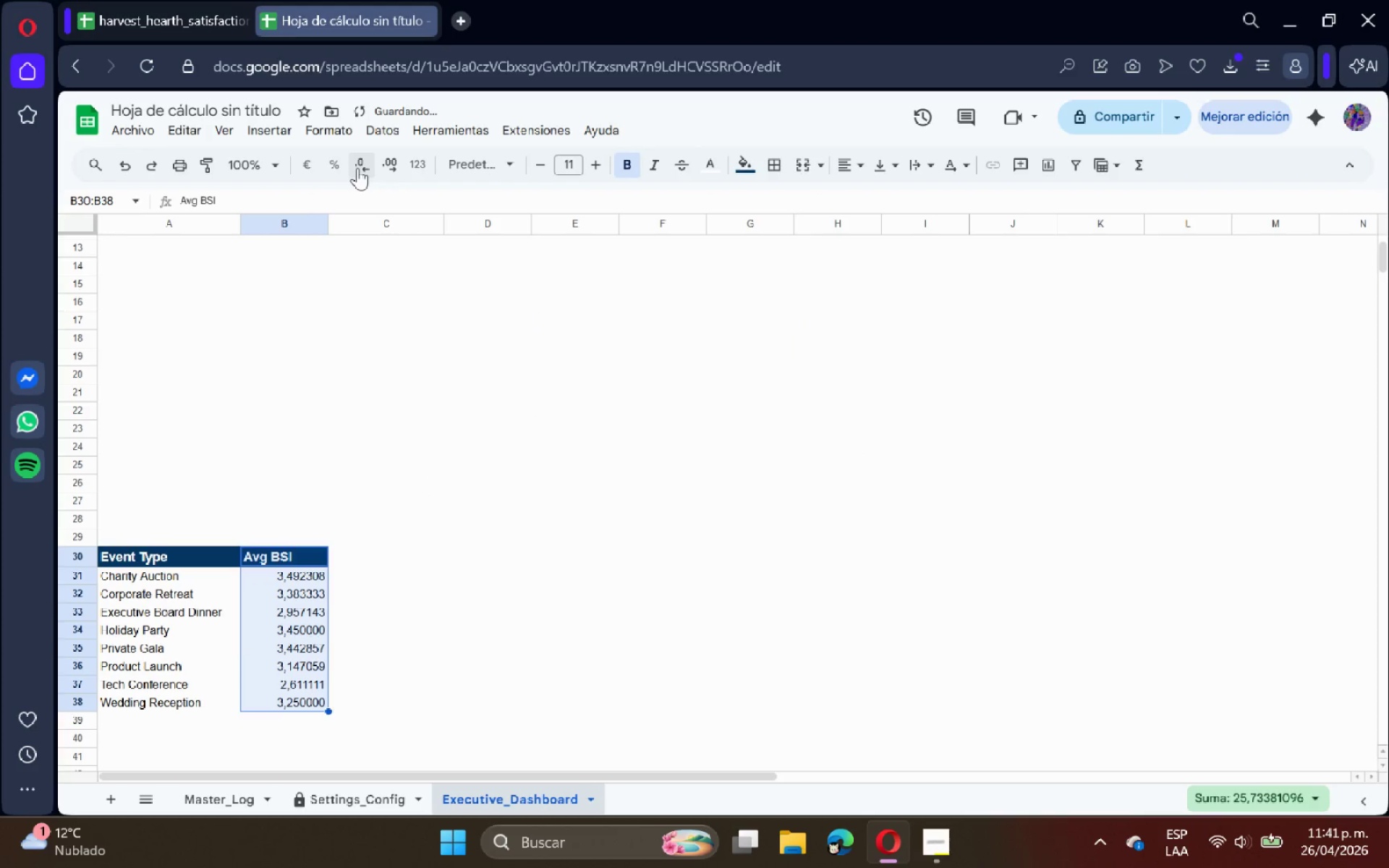 
triple_click([357, 168])
 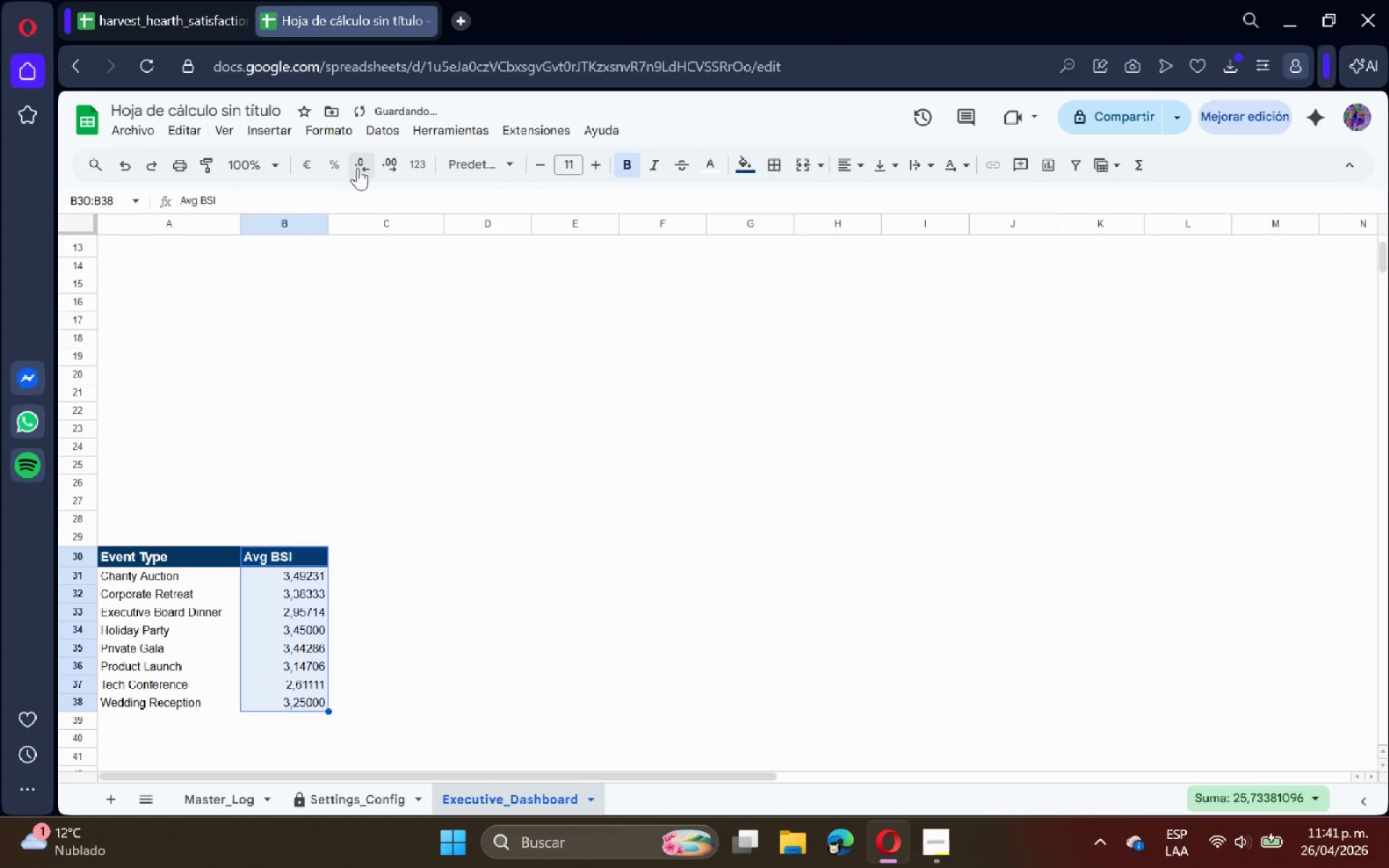 
triple_click([357, 168])
 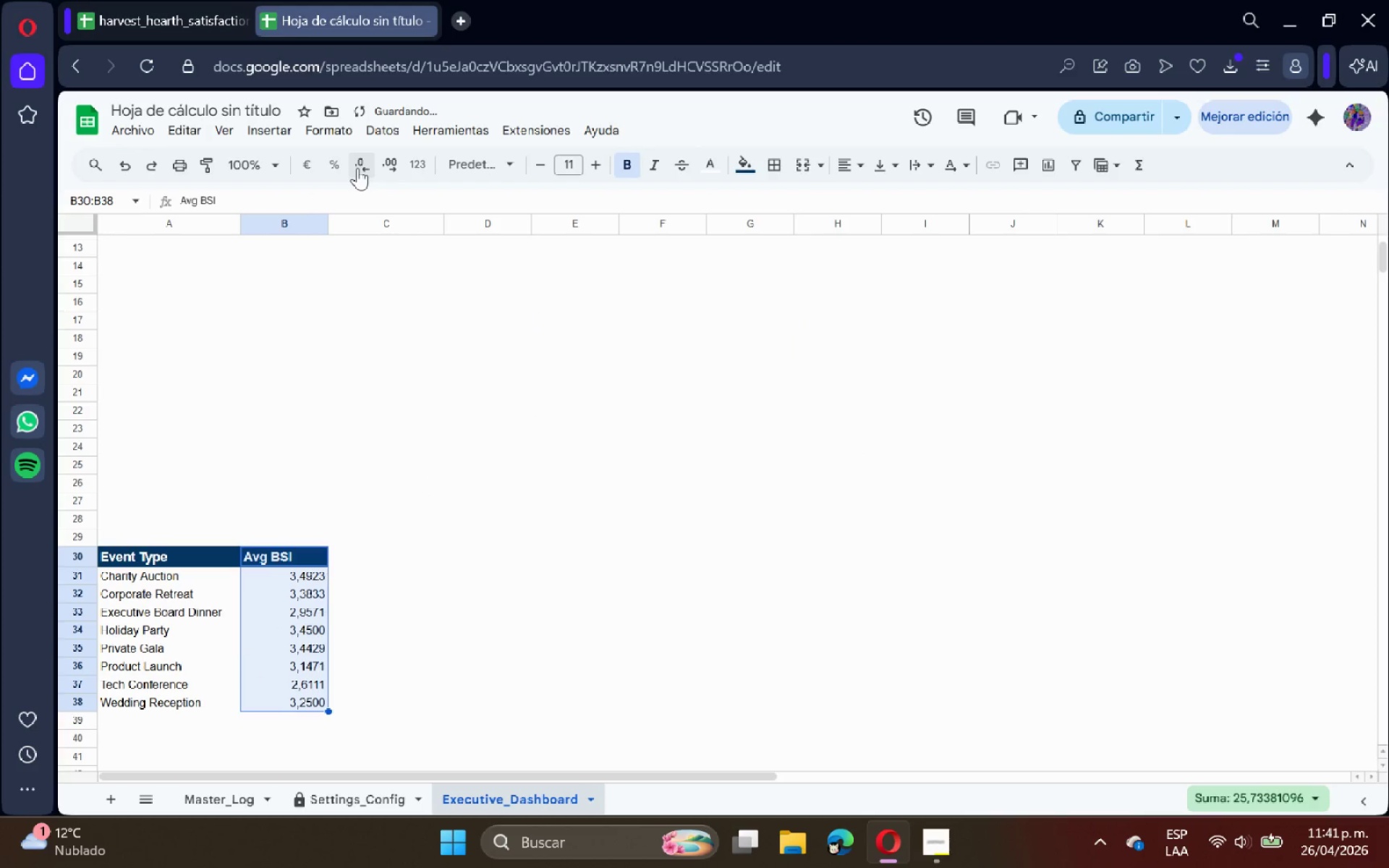 
triple_click([357, 168])
 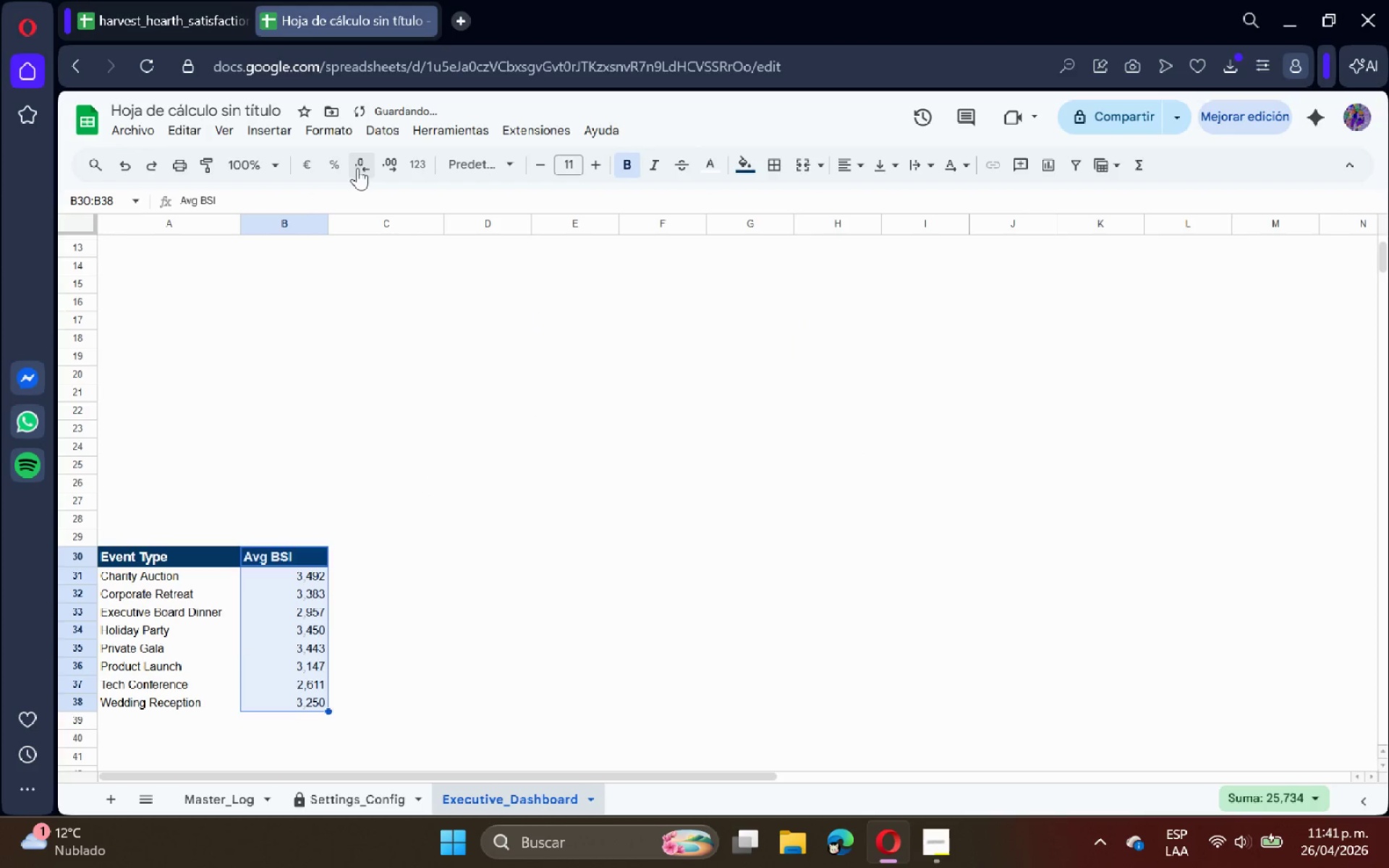 
left_click([357, 168])
 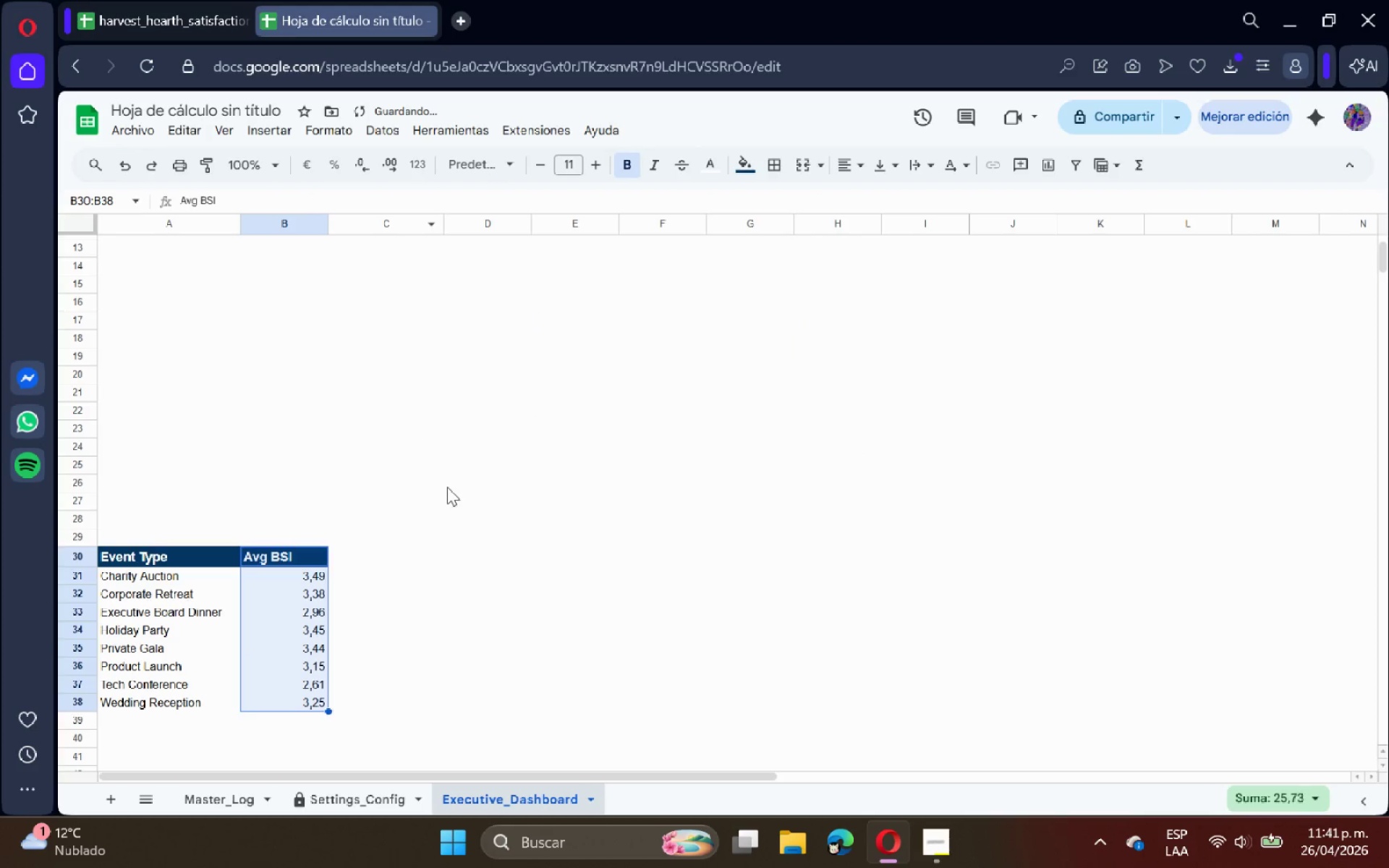 
double_click([448, 487])
 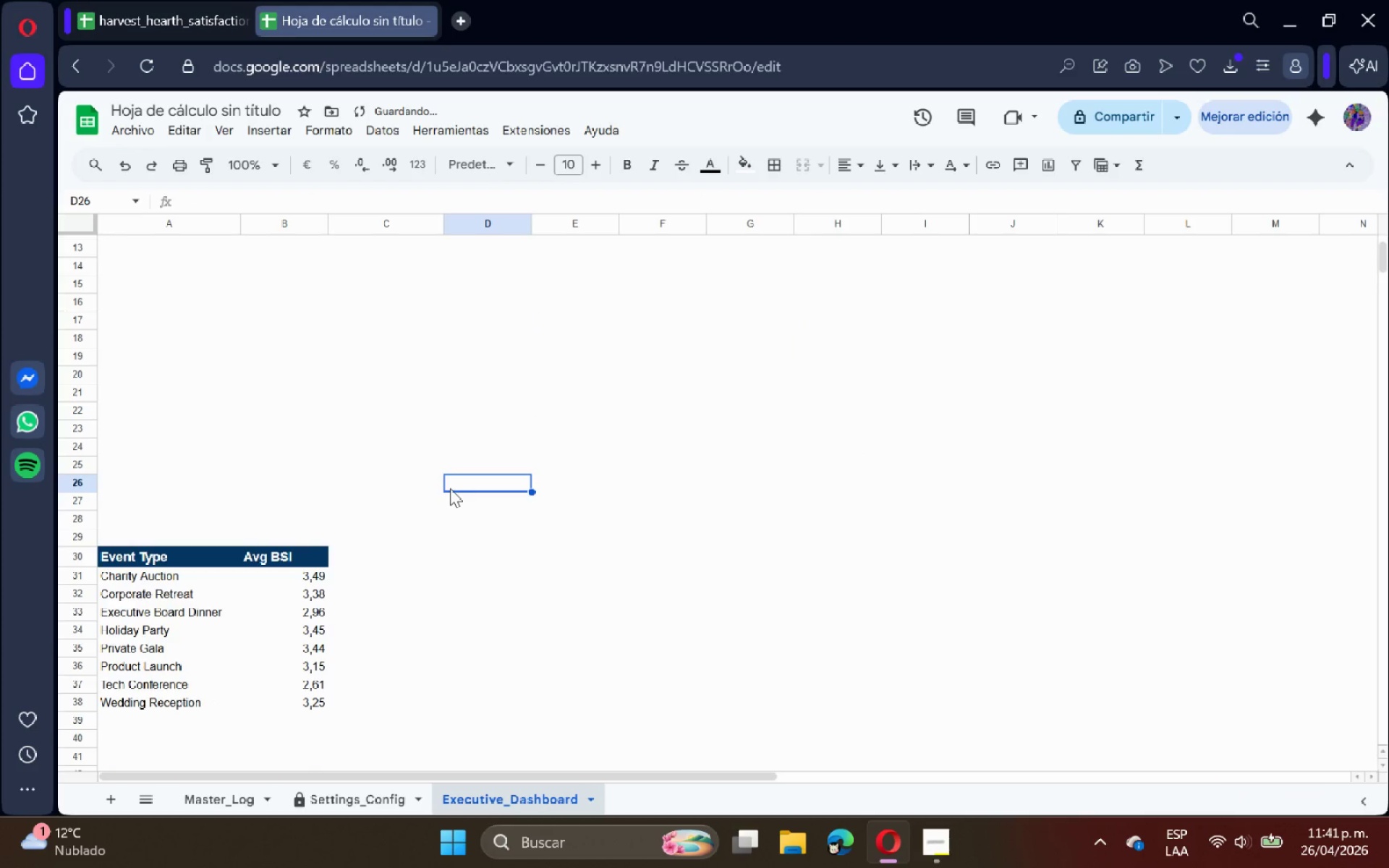 
scroll: coordinate [229, 536], scroll_direction: up, amount: 3.0
 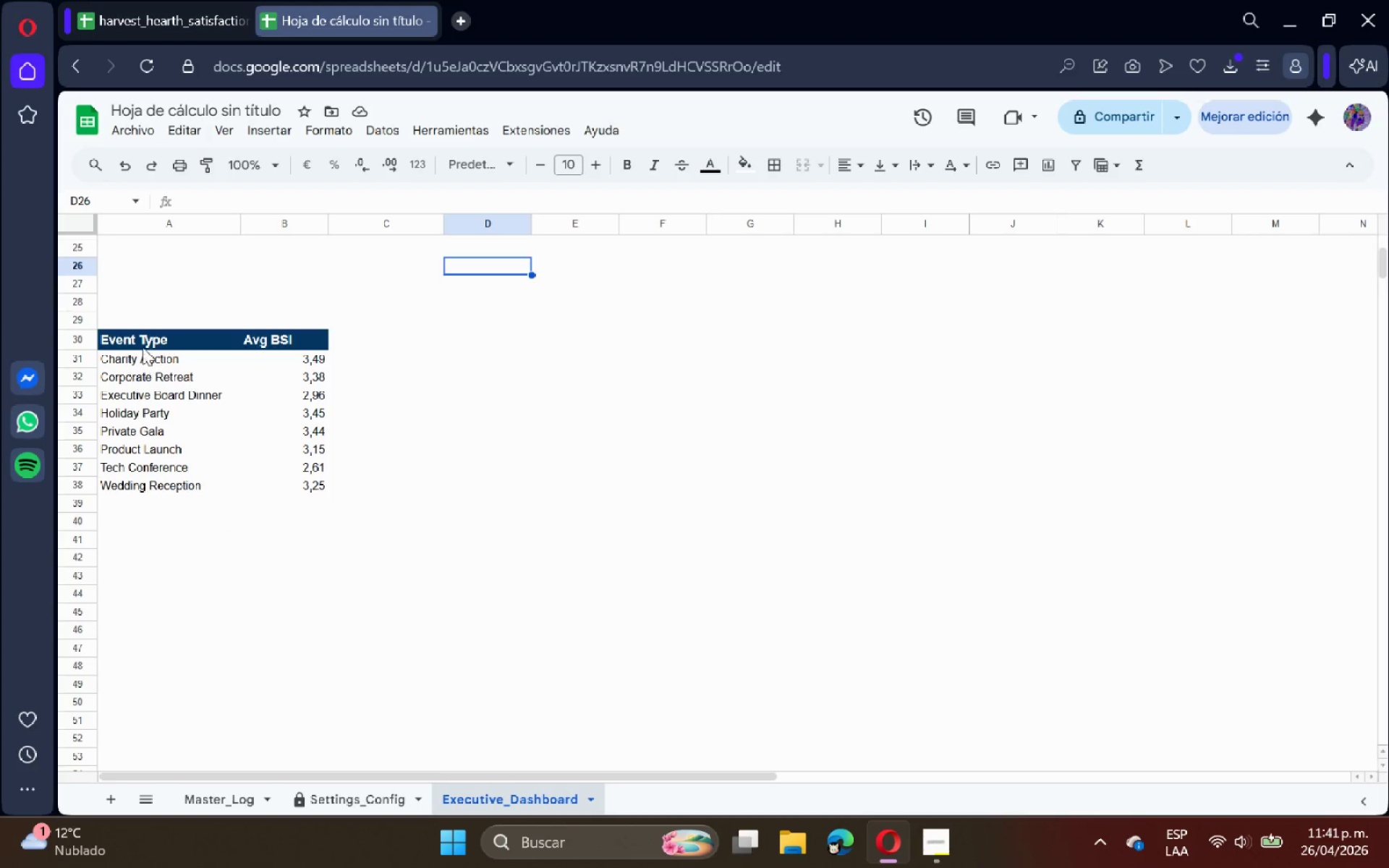 
left_click_drag(start_coordinate=[139, 335], to_coordinate=[317, 493])
 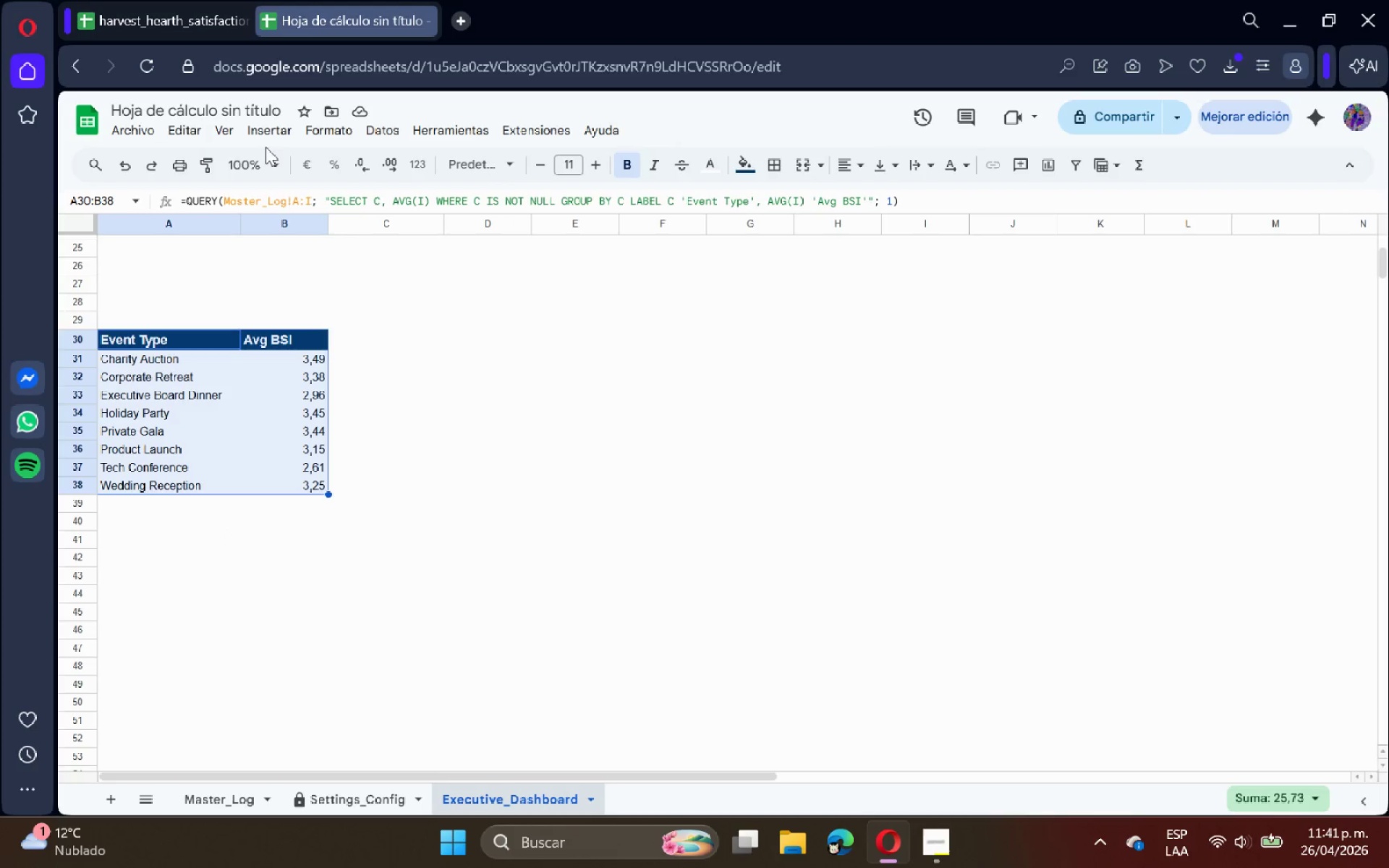 
left_click([260, 139])
 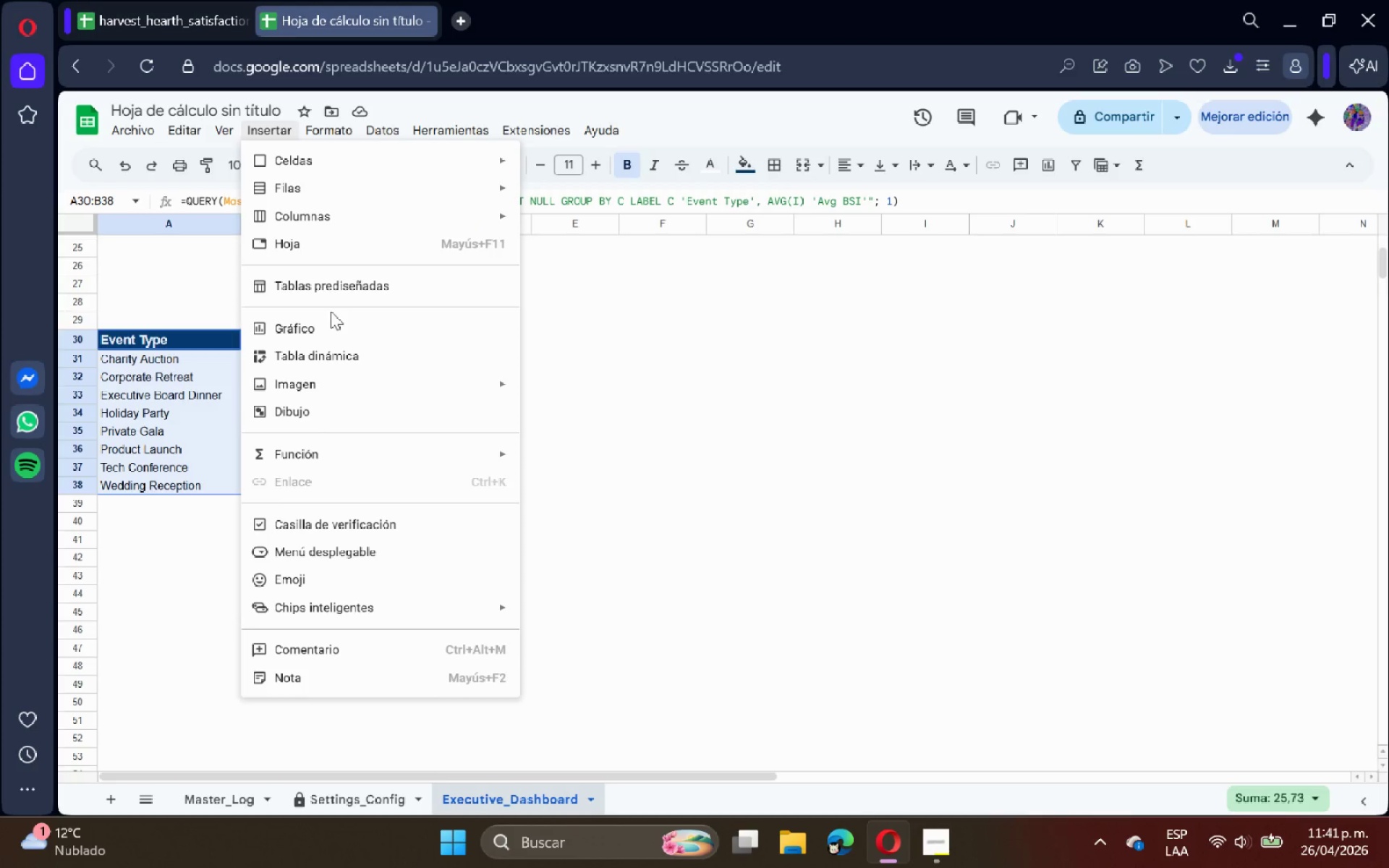 
double_click([334, 323])
 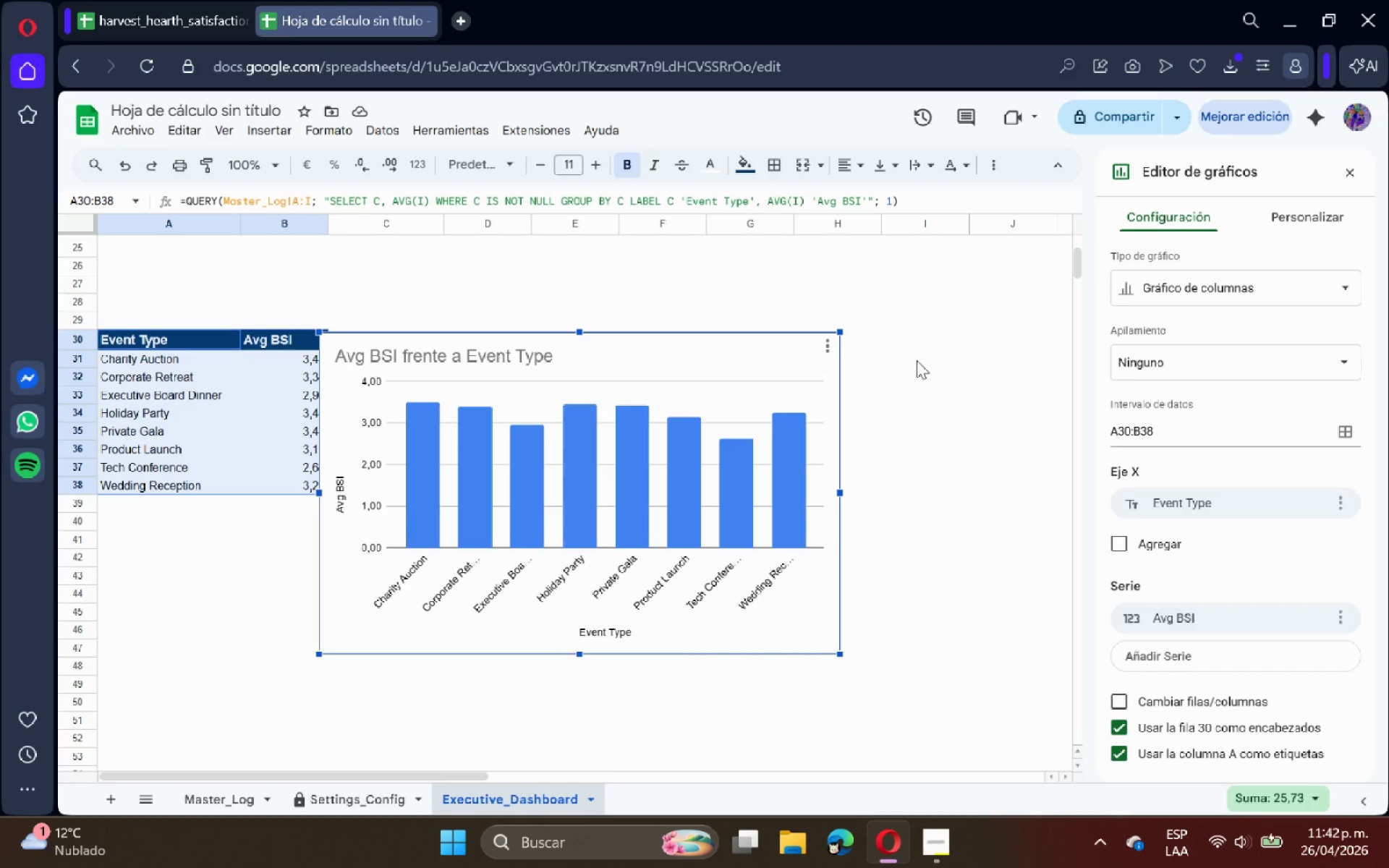 
wait(7.88)
 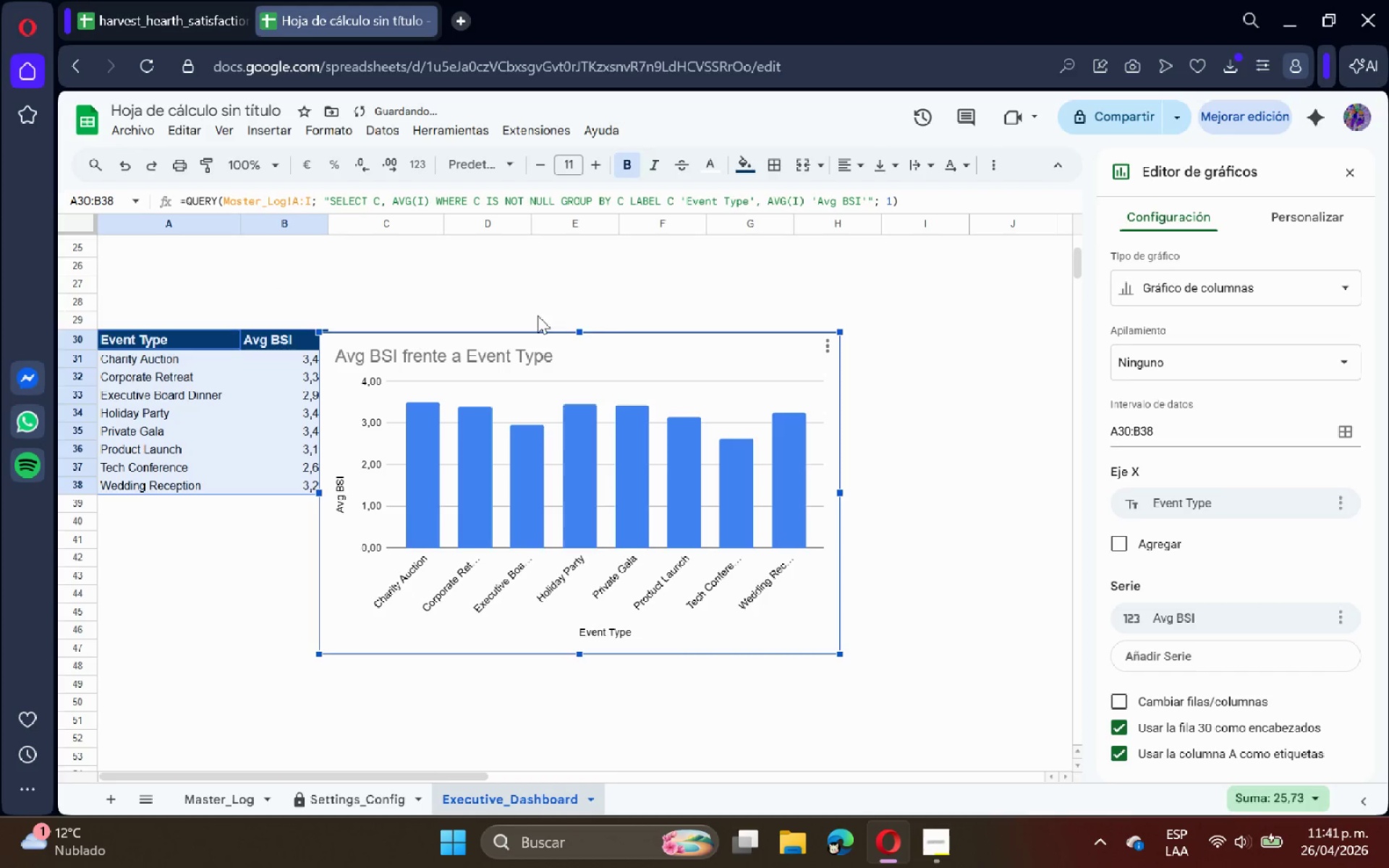 
left_click([1320, 210])
 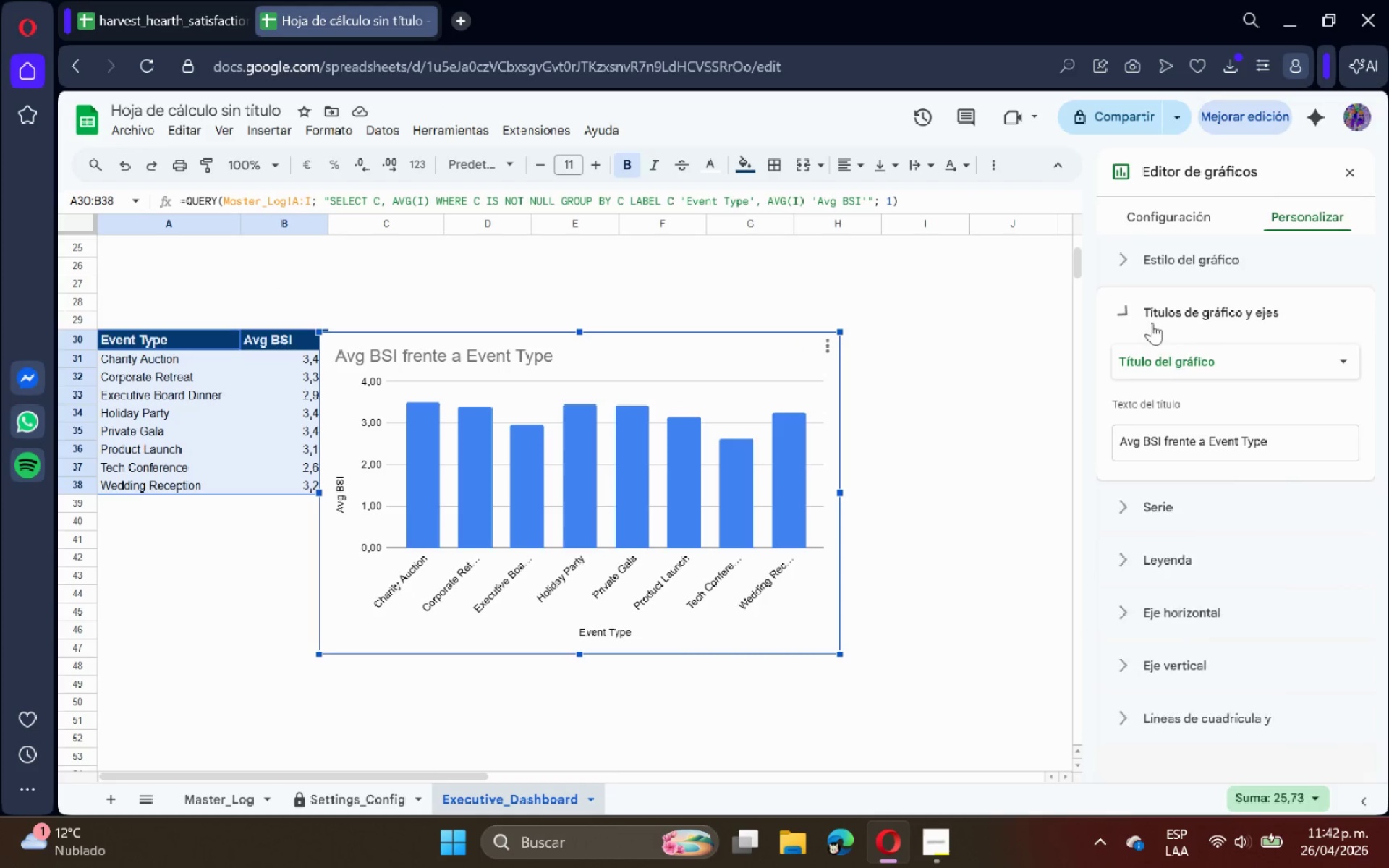 
double_click([1190, 436])
 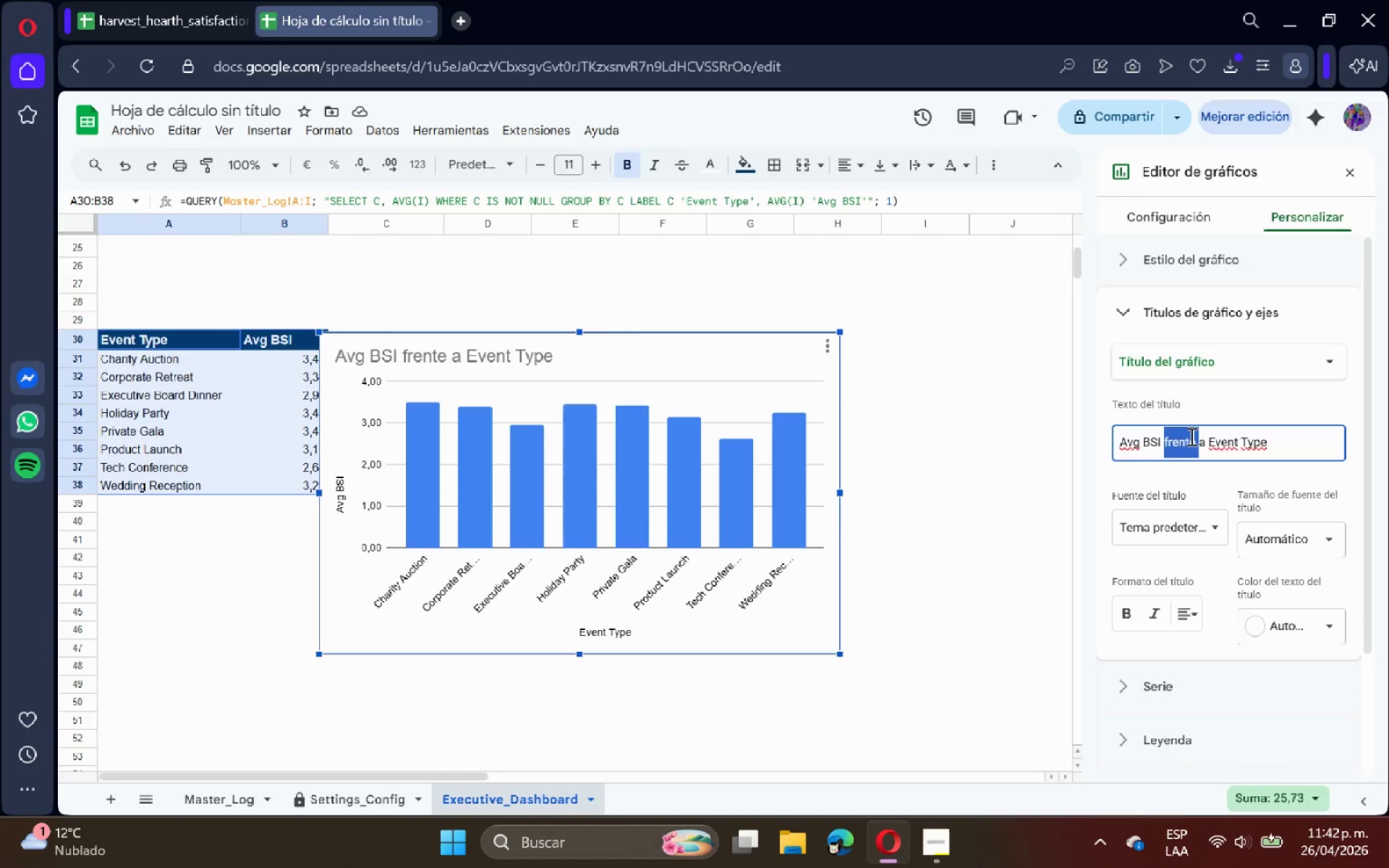 
triple_click([1190, 436])
 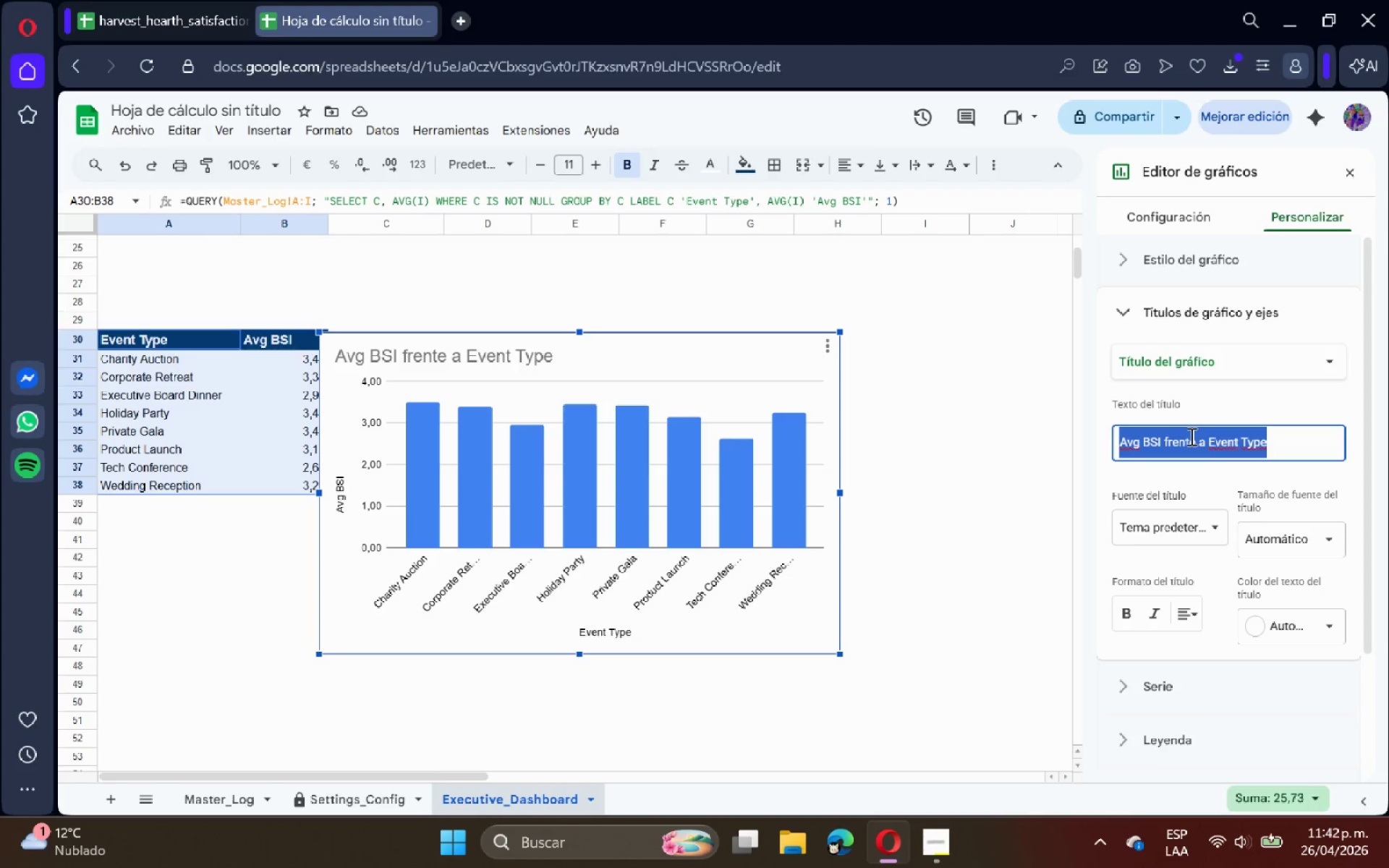 
type(BSI Variance by Event)
 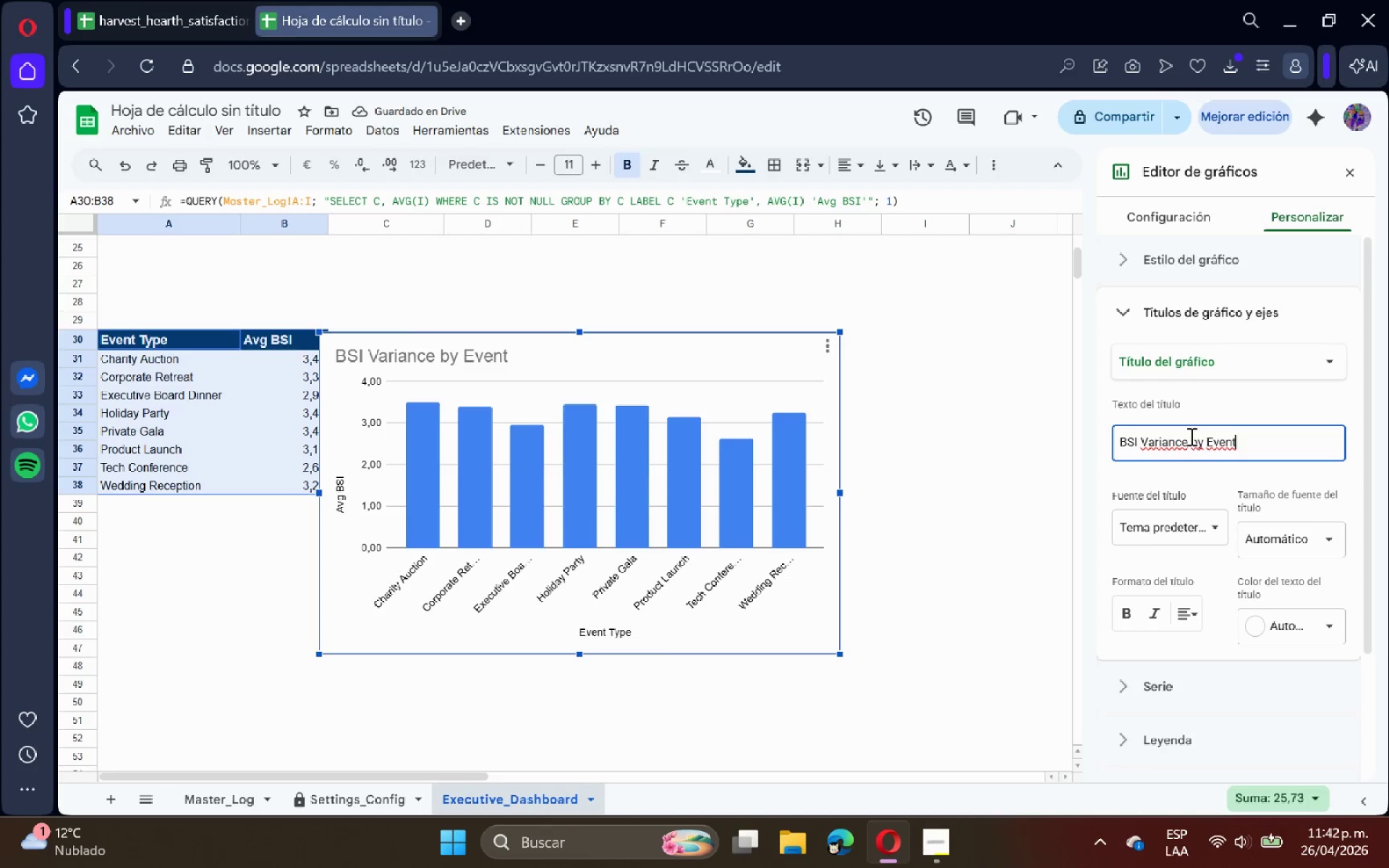 
wait(8.22)
 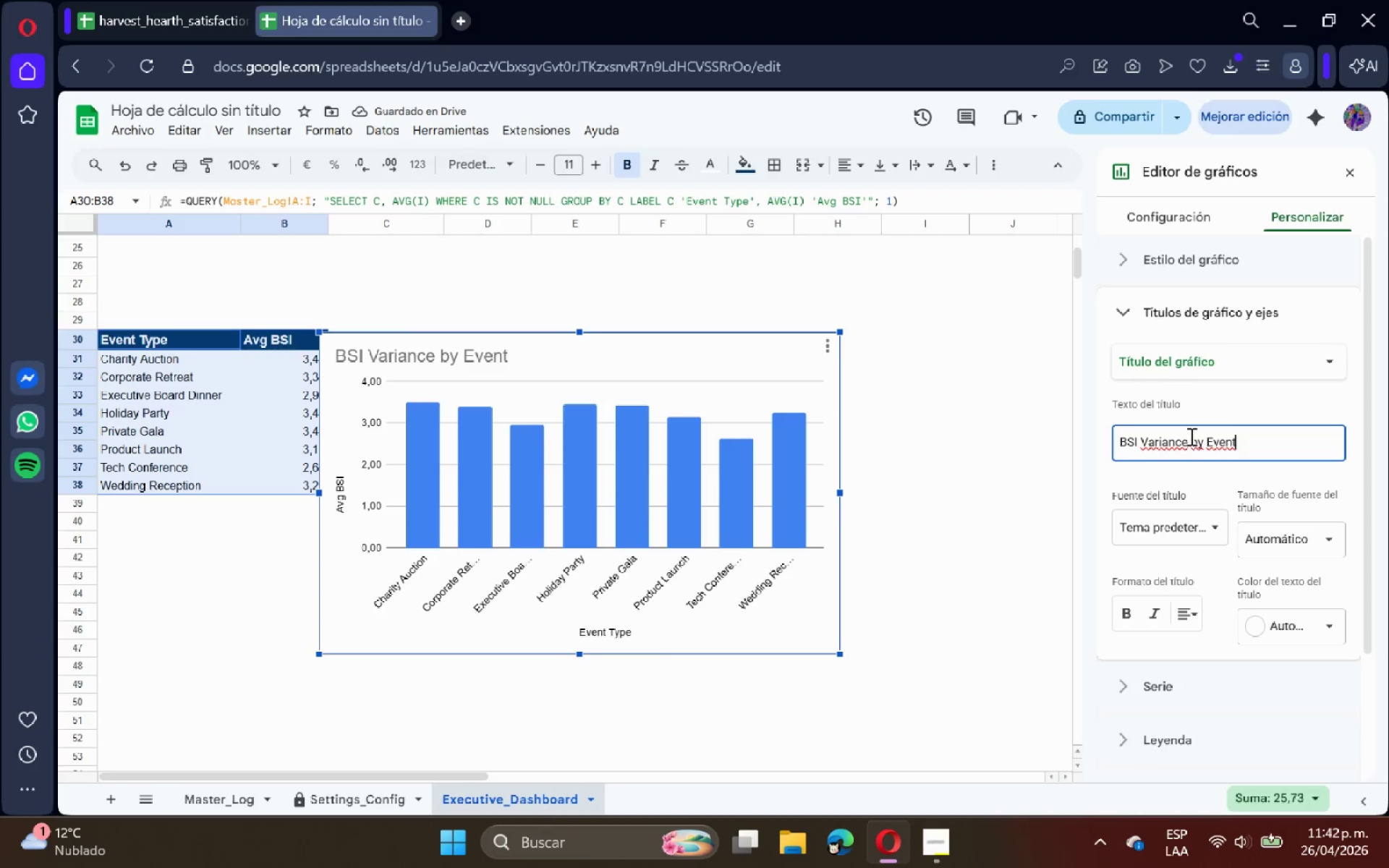 
key(Space)
 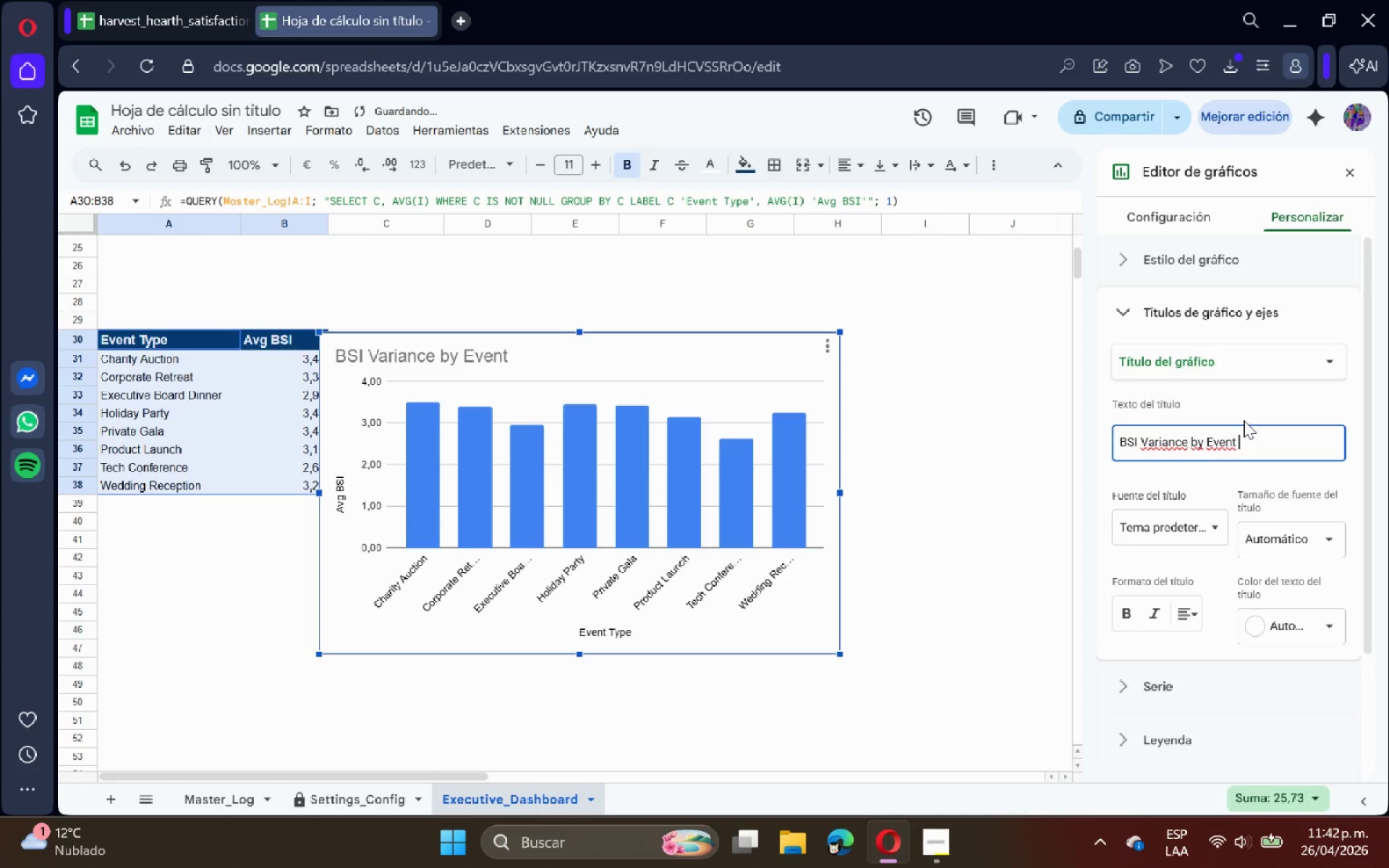 
type(Type)
 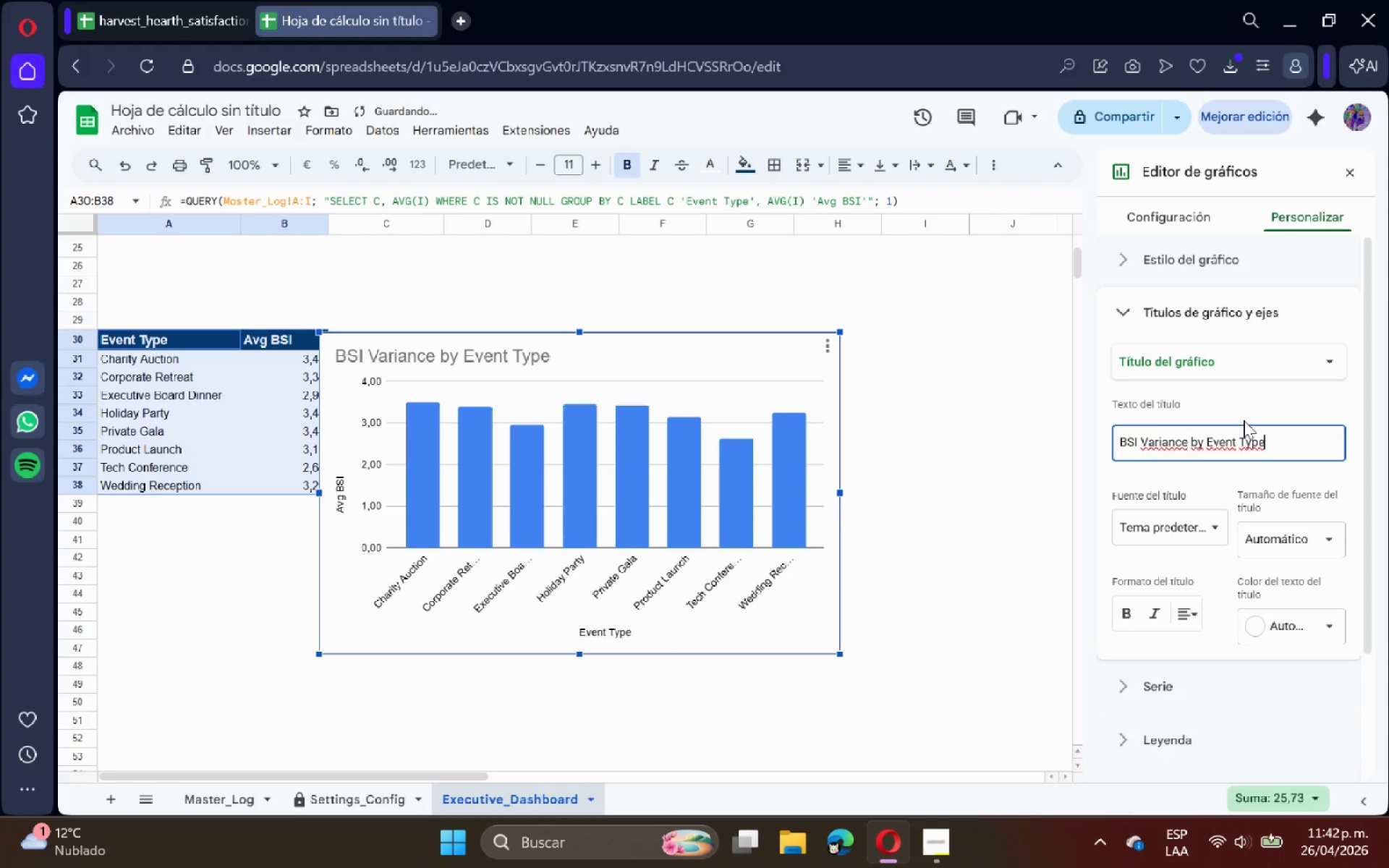 
key(Enter)
 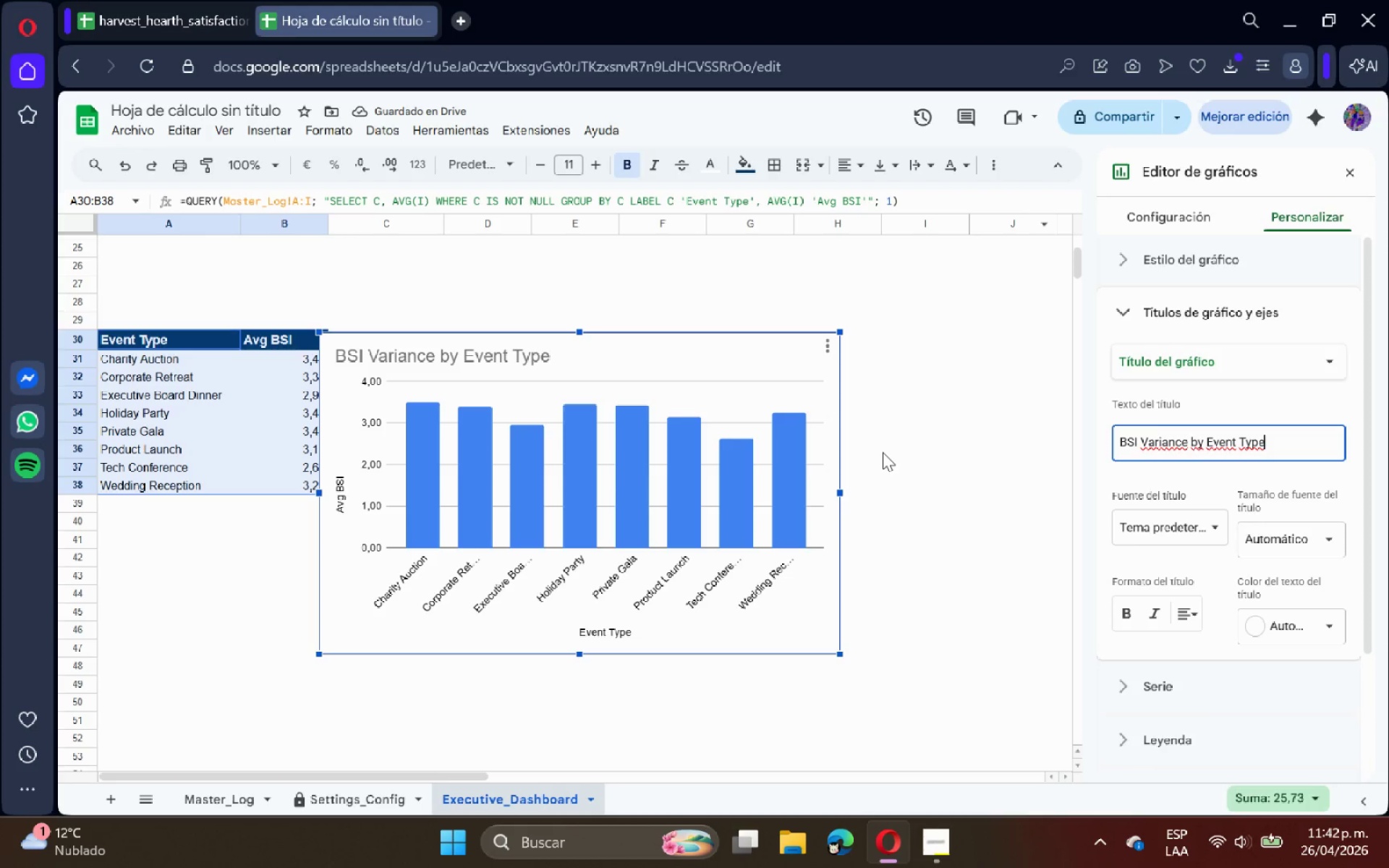 
key(Period)
 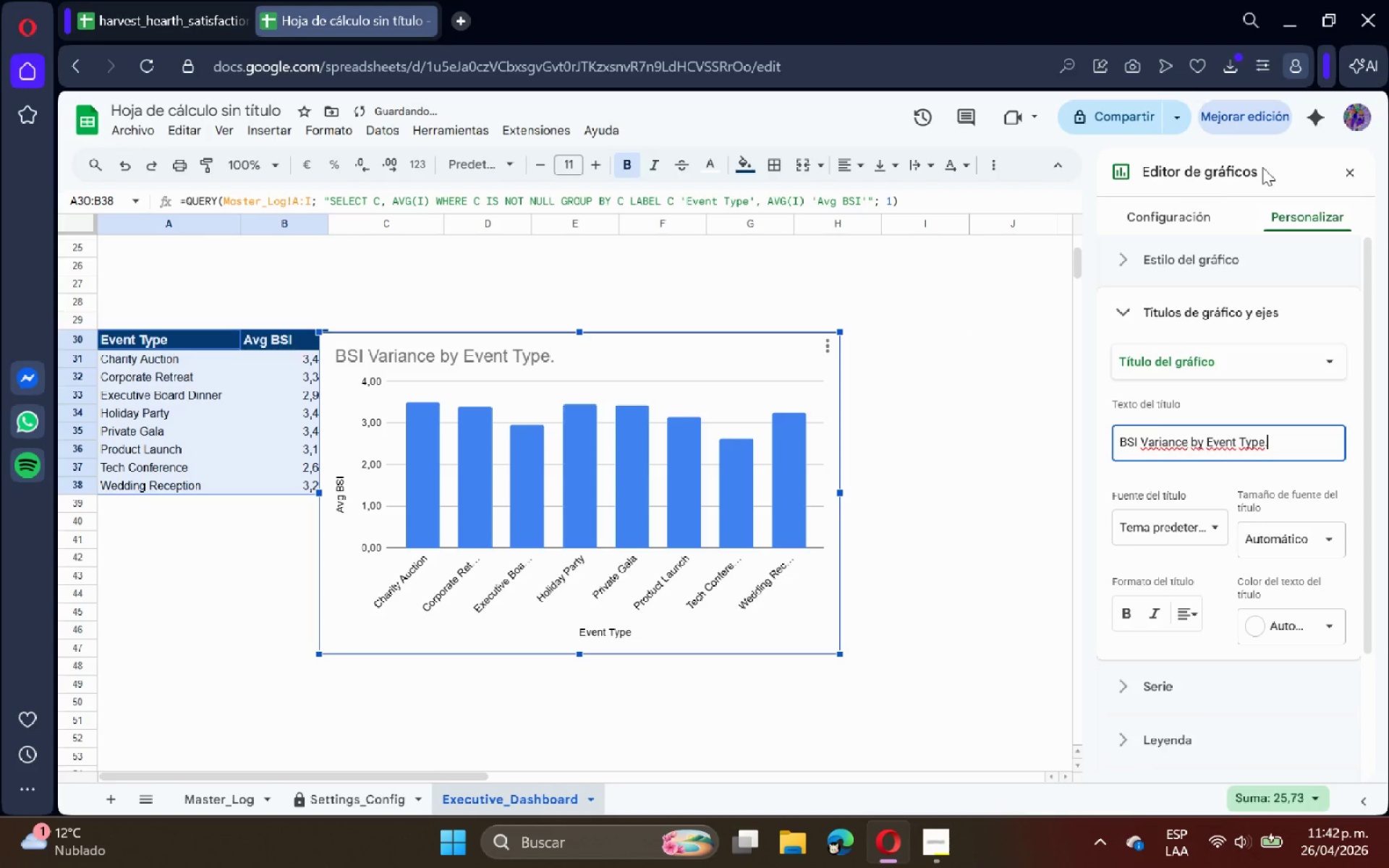 
left_click([1329, 174])
 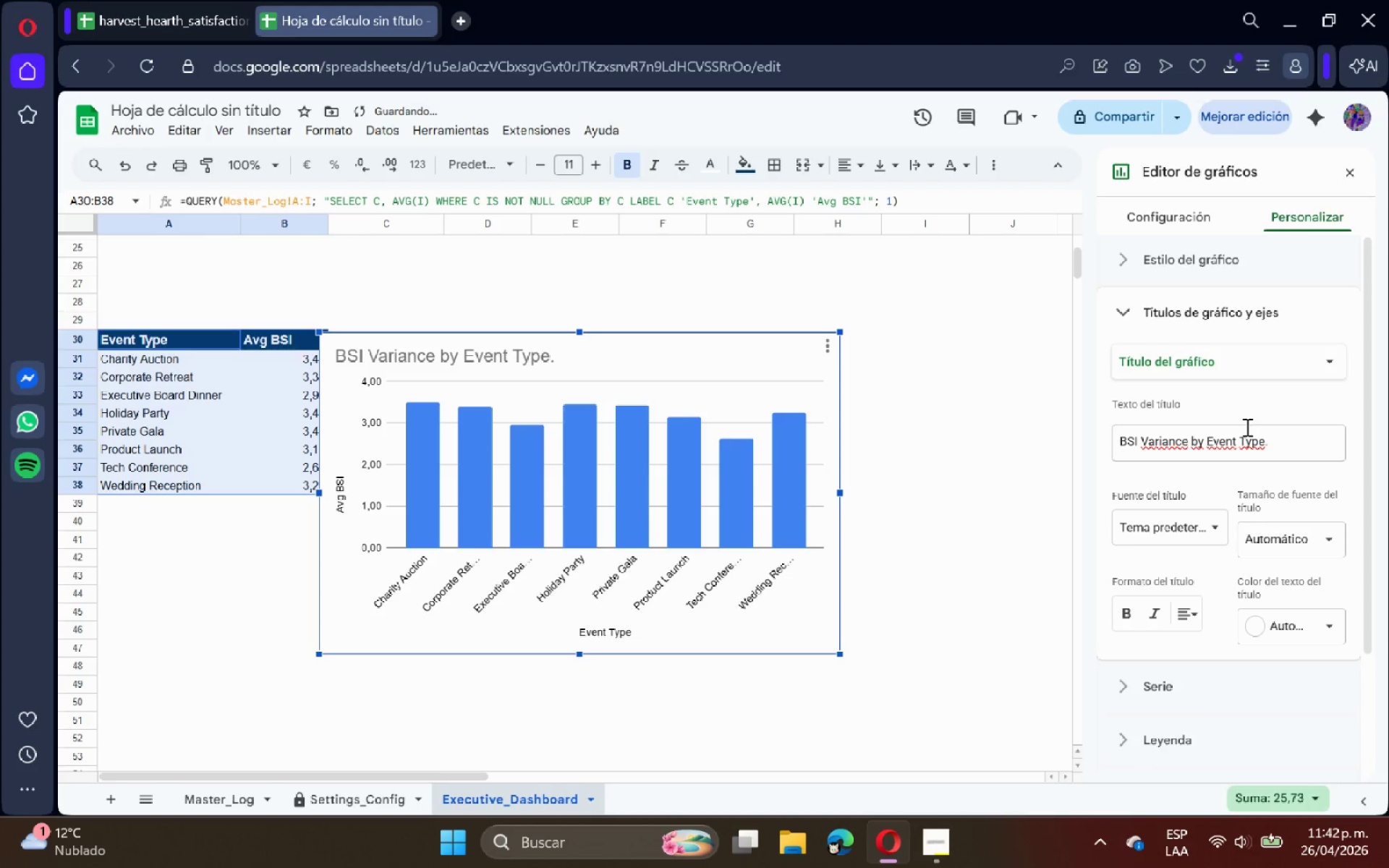 
left_click_drag(start_coordinate=[1291, 438], to_coordinate=[1090, 451])
 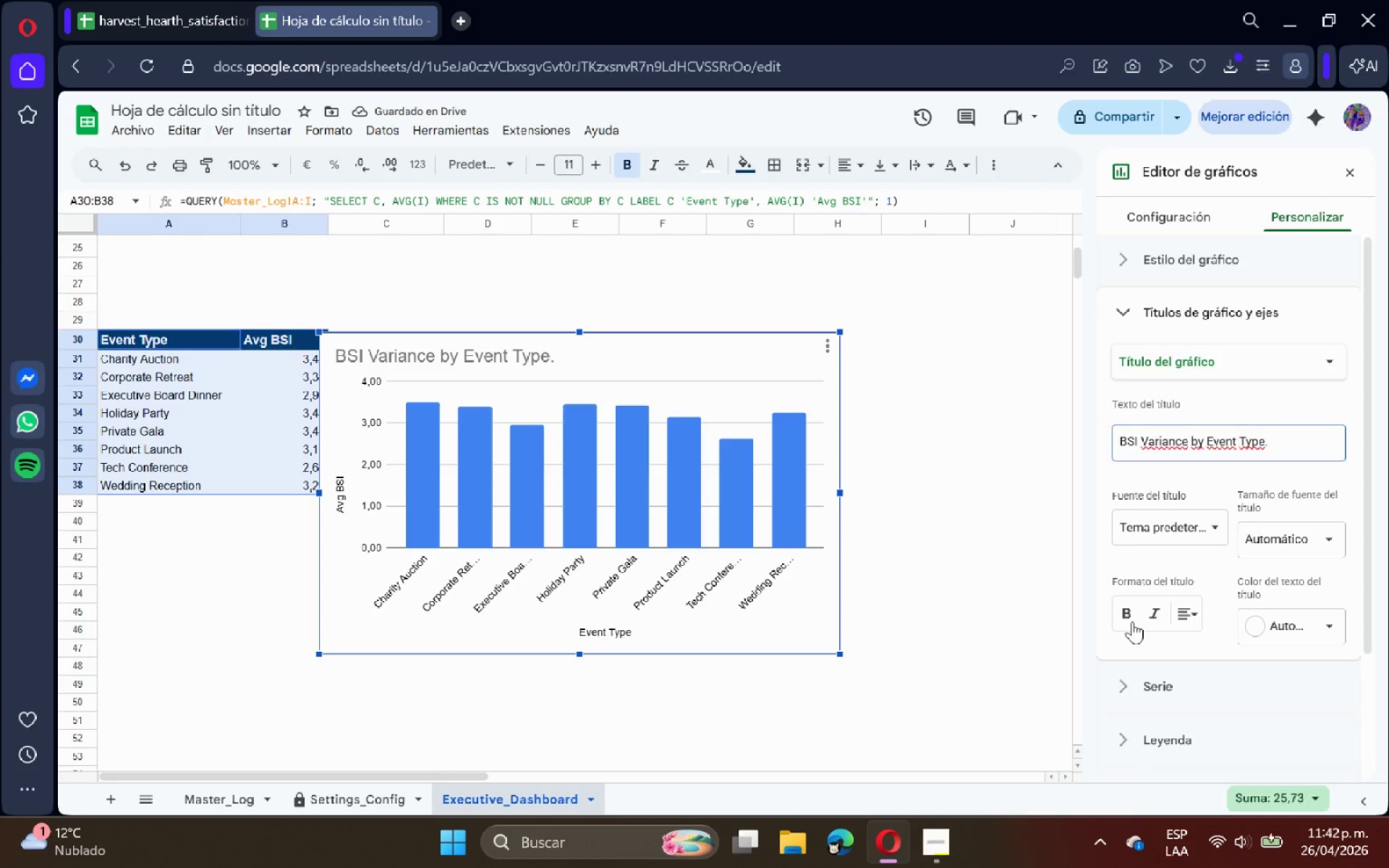 
double_click([1003, 529])
 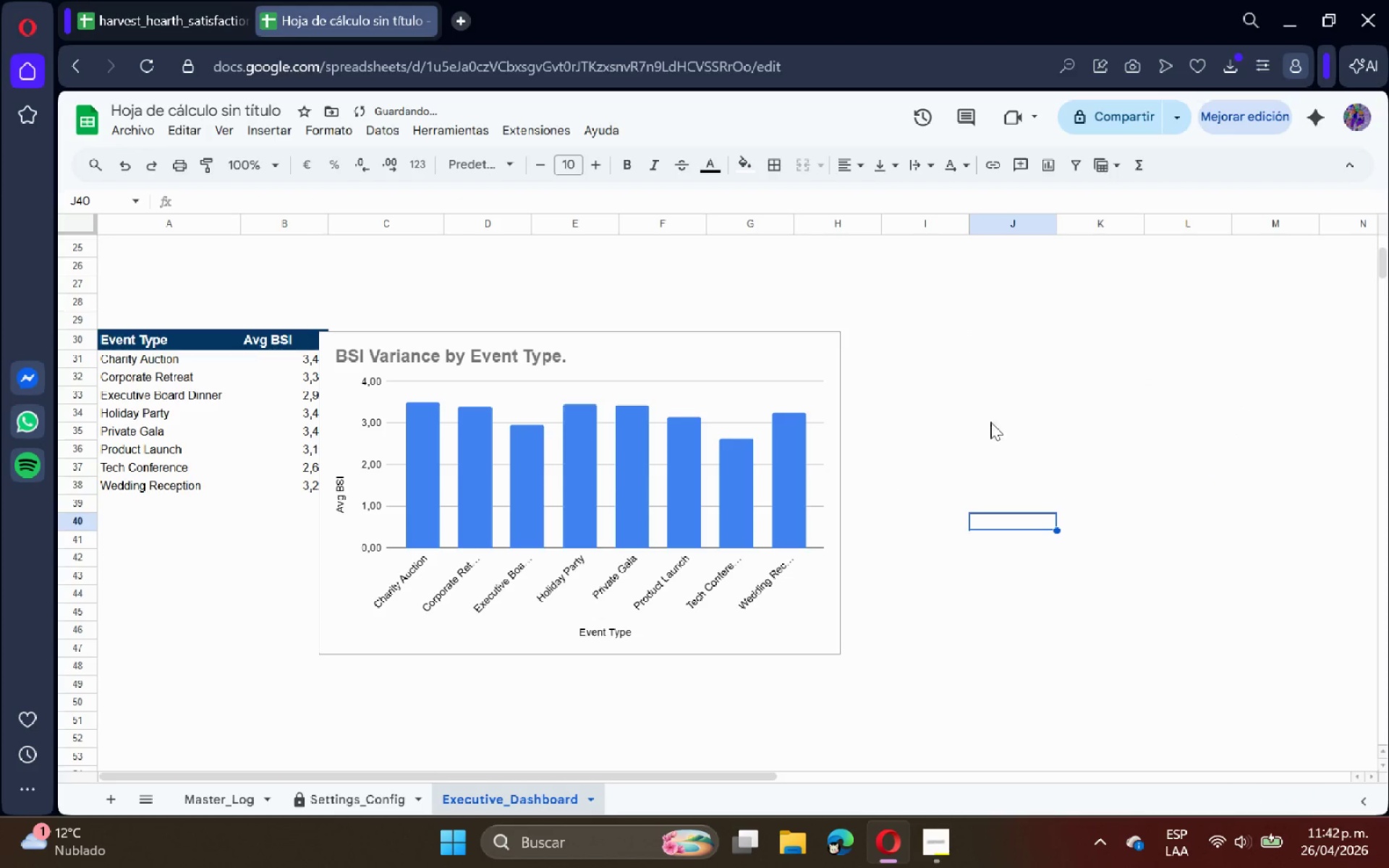 
scroll: coordinate [932, 438], scroll_direction: up, amount: 2.0
 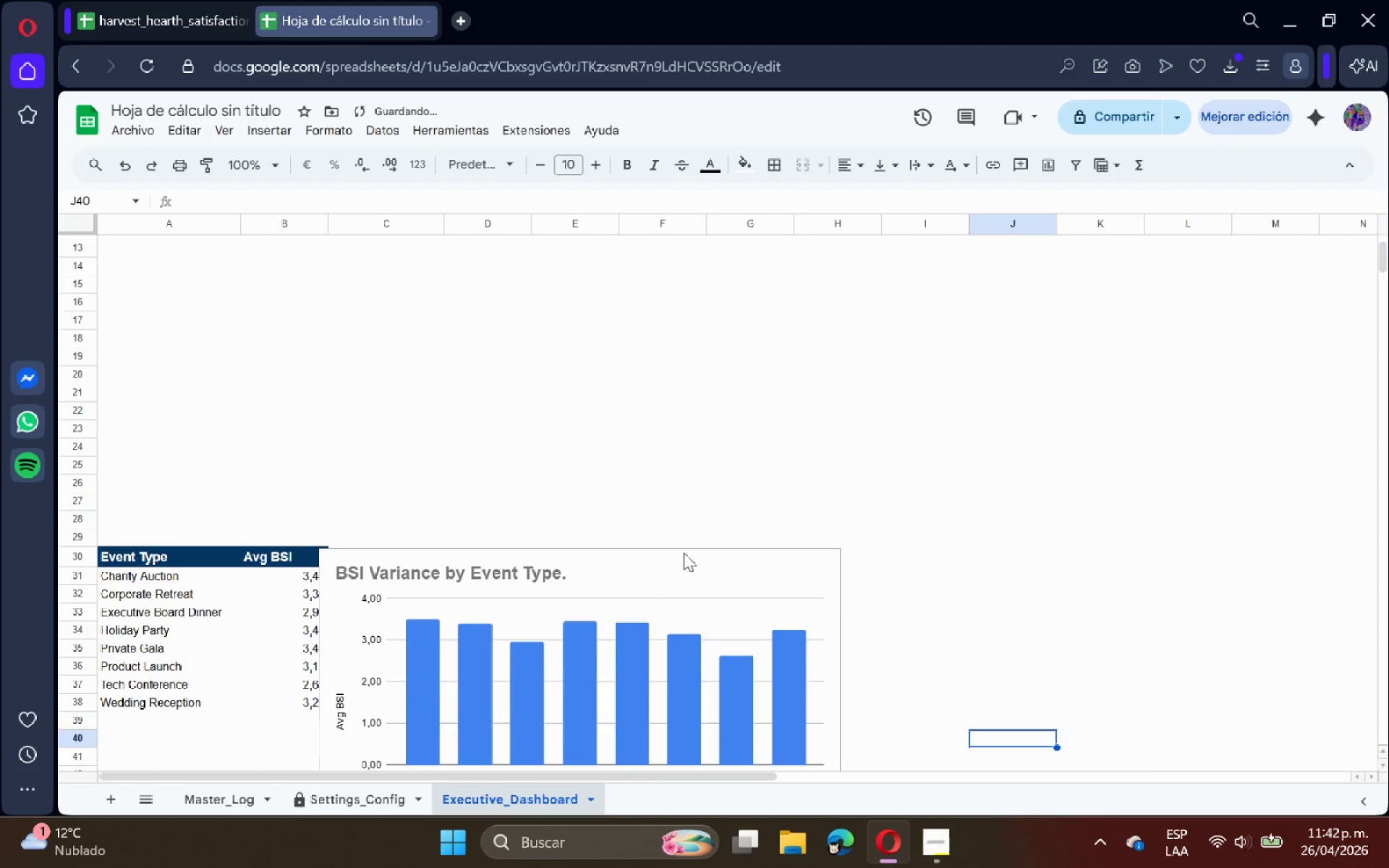 
left_click([643, 583])
 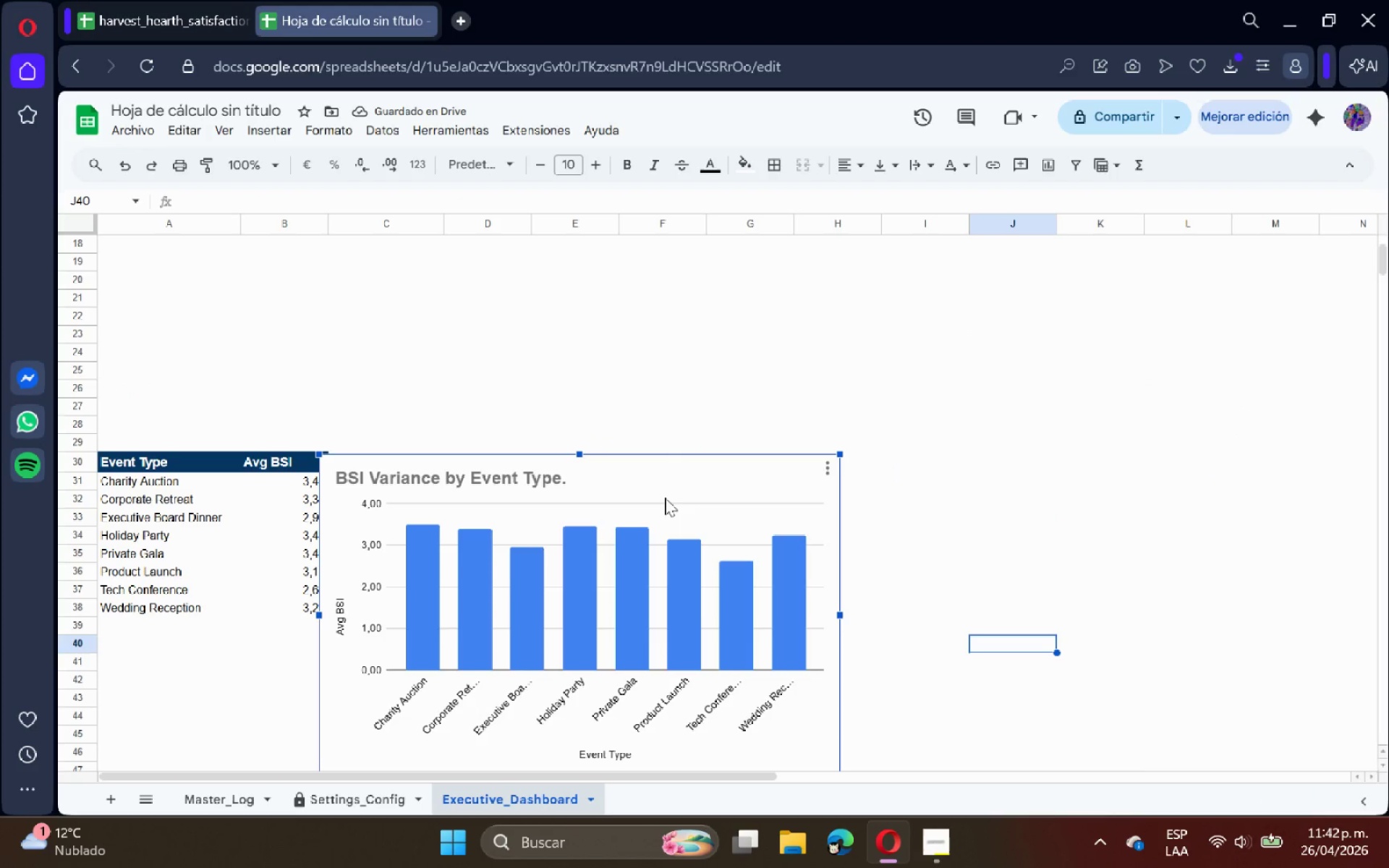 
left_click_drag(start_coordinate=[665, 498], to_coordinate=[745, 230])
 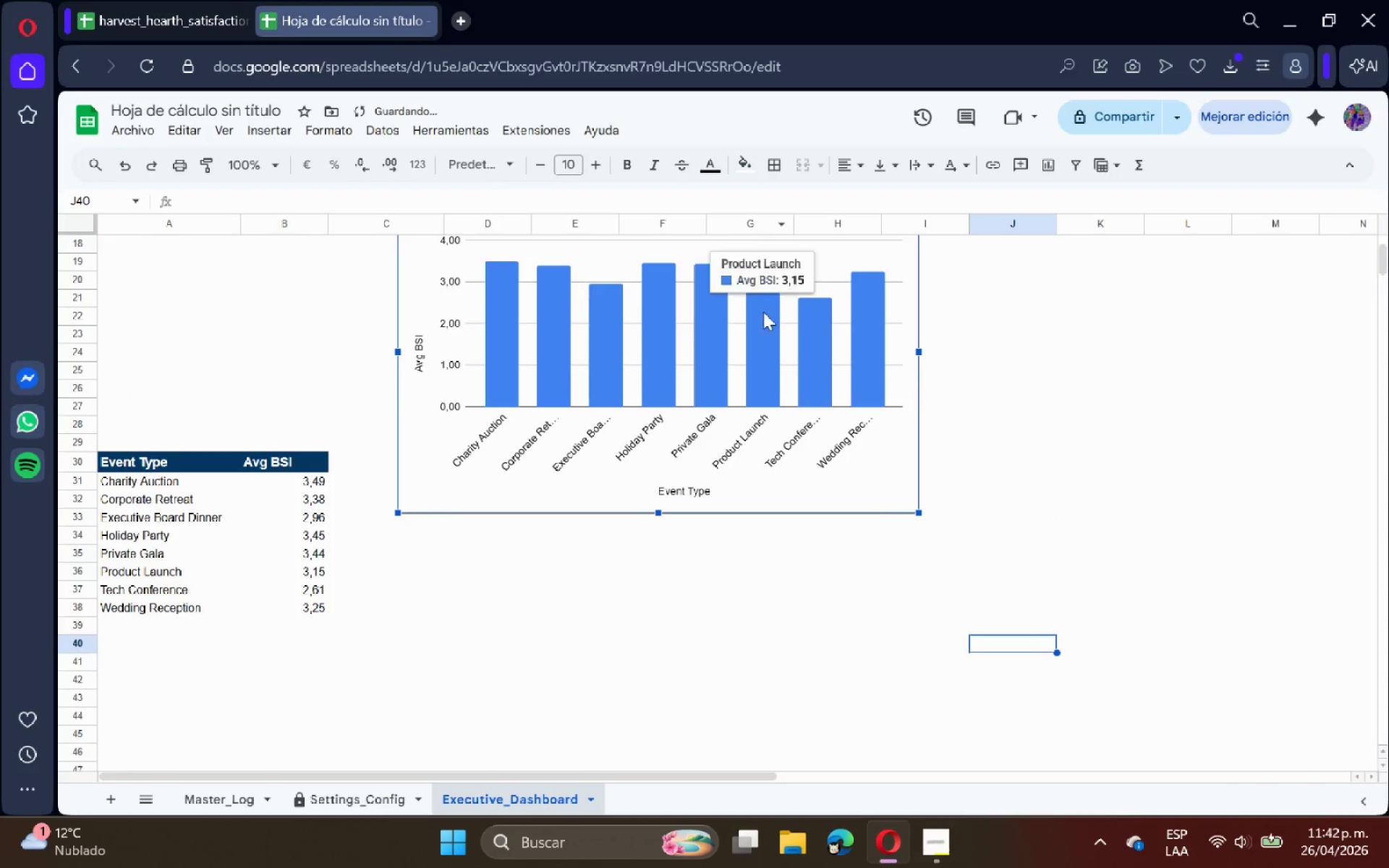 
scroll: coordinate [763, 313], scroll_direction: up, amount: 3.0
 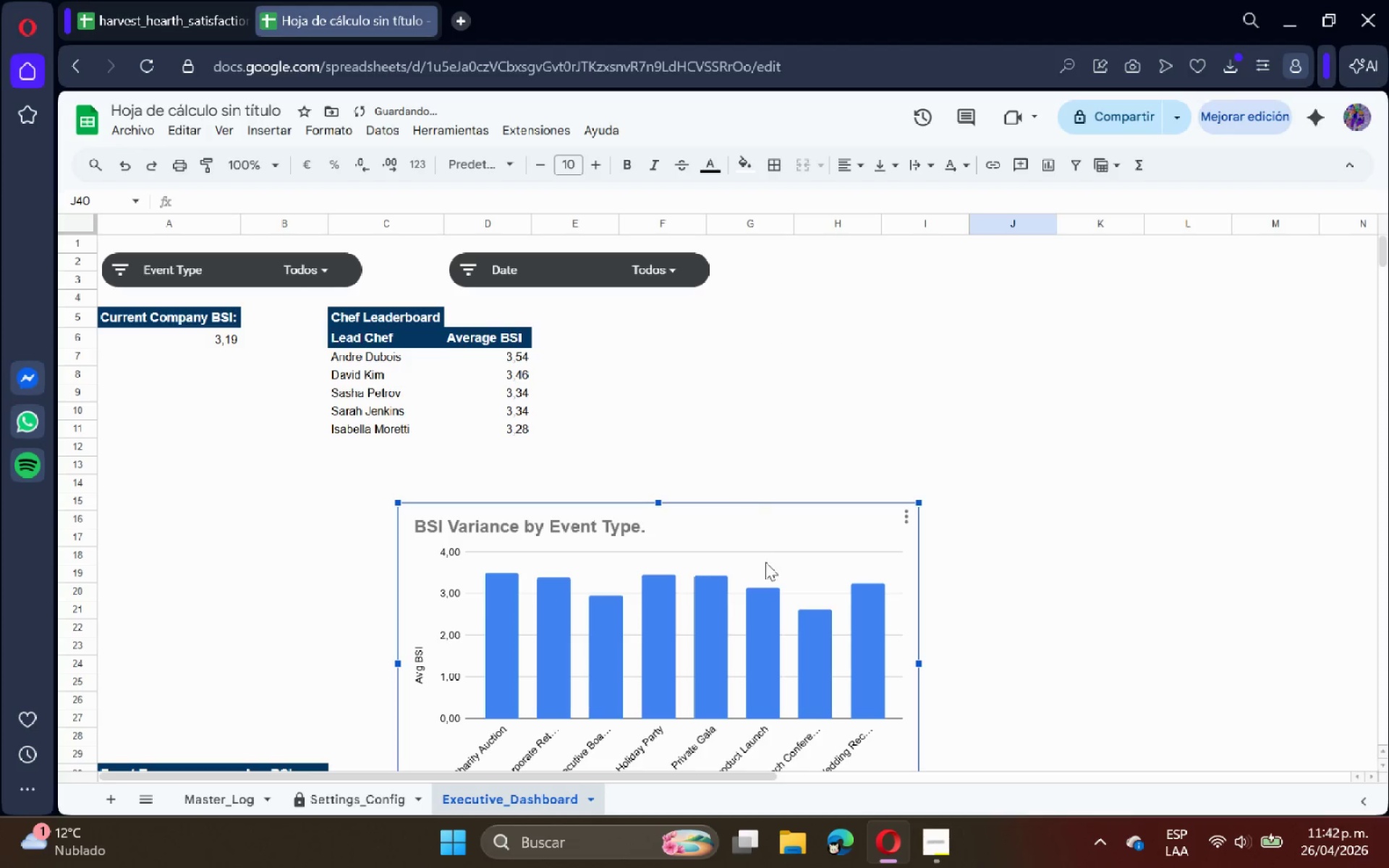 
left_click_drag(start_coordinate=[765, 563], to_coordinate=[694, 495])
 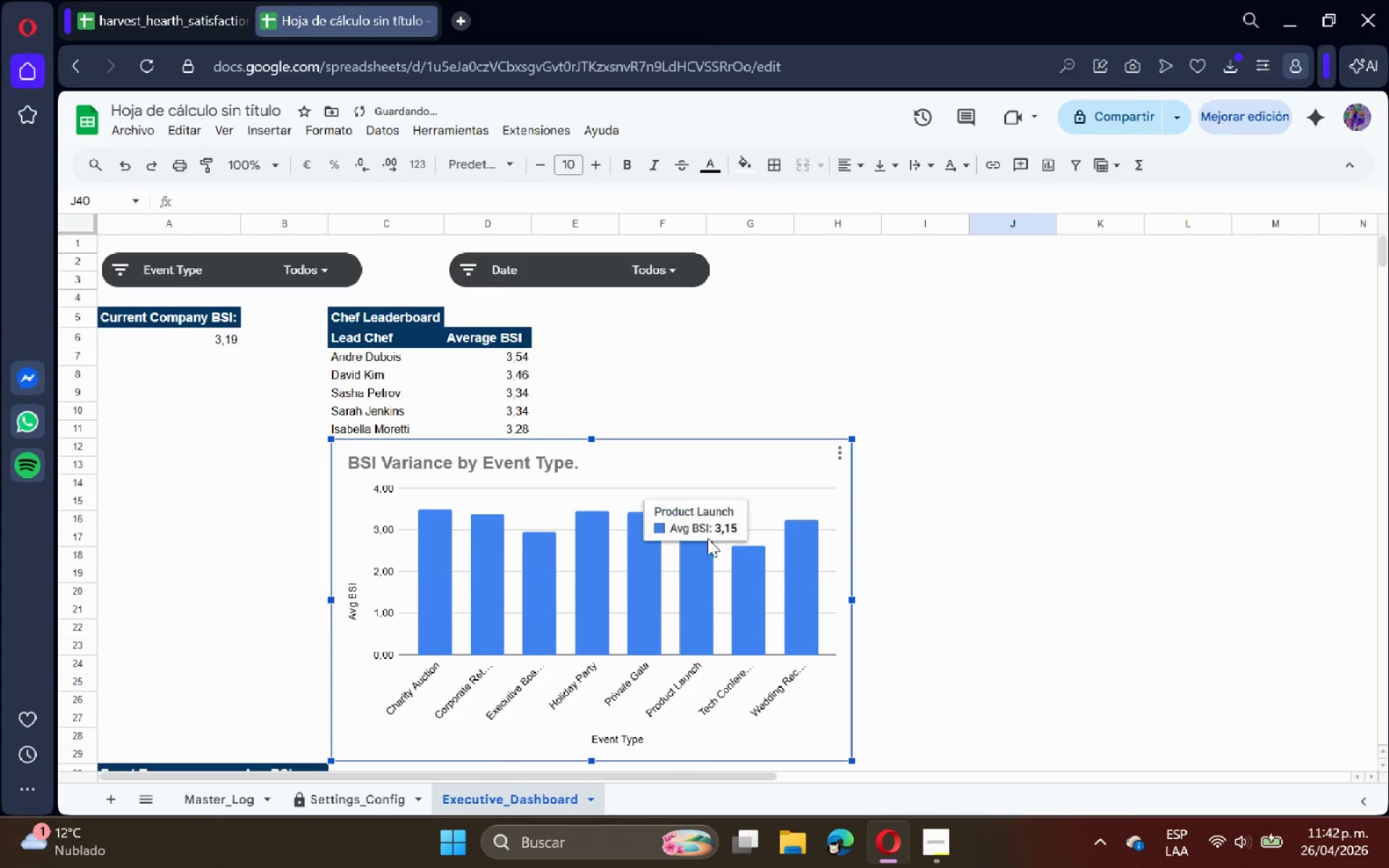 
scroll: coordinate [708, 537], scroll_direction: down, amount: 1.0
 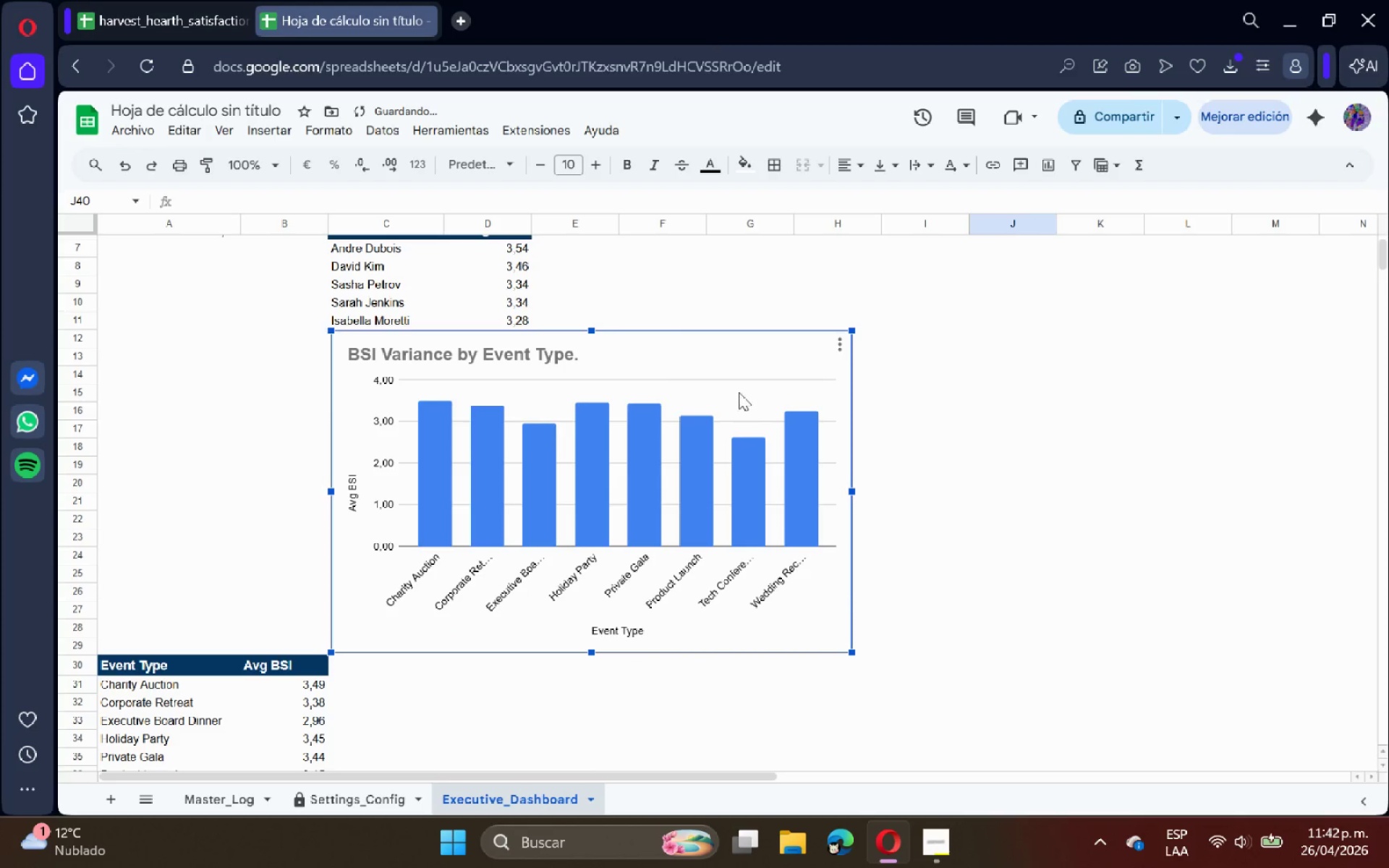 
left_click_drag(start_coordinate=[739, 389], to_coordinate=[479, 388])
 